 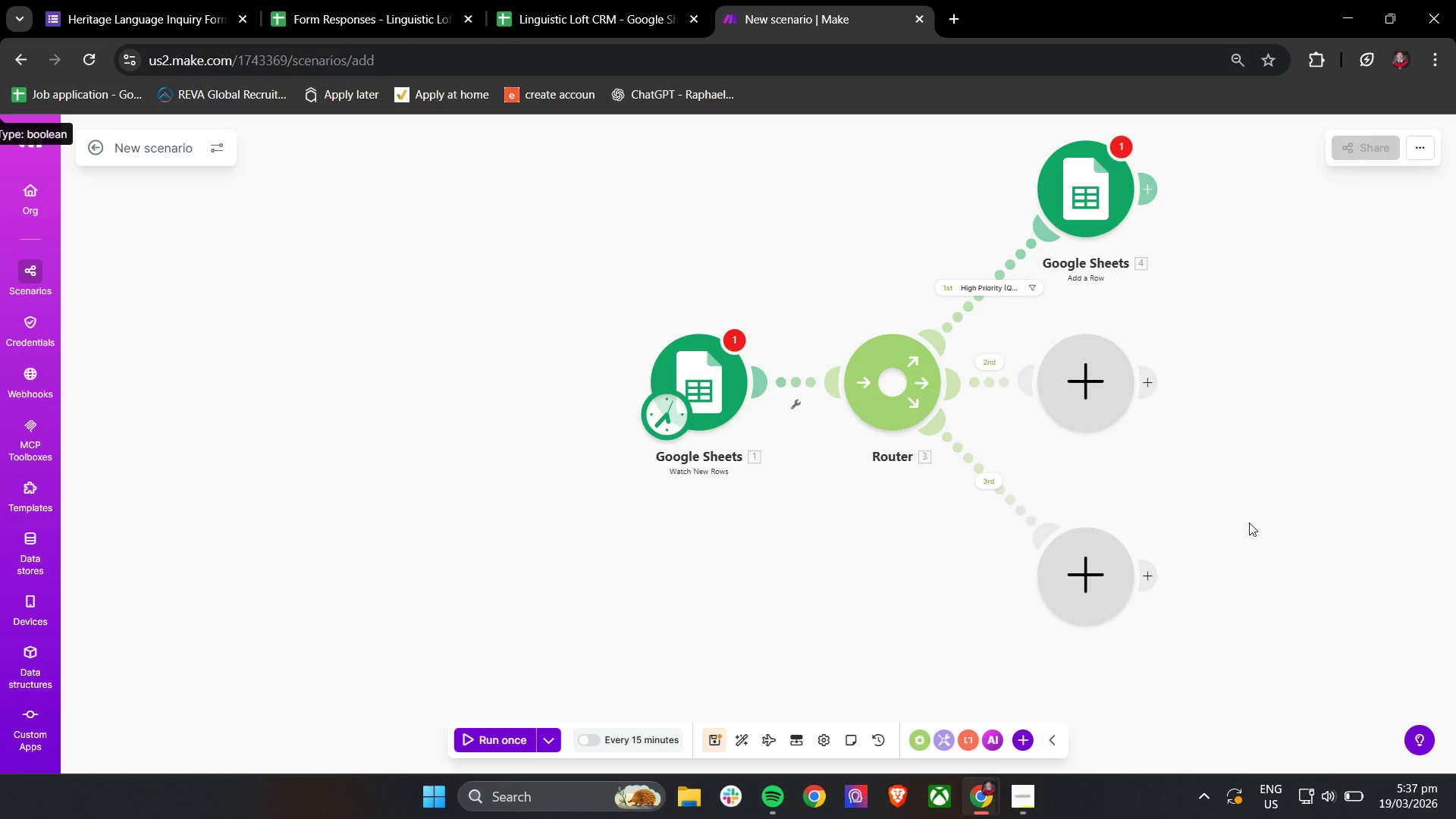 
left_click([1150, 598])
 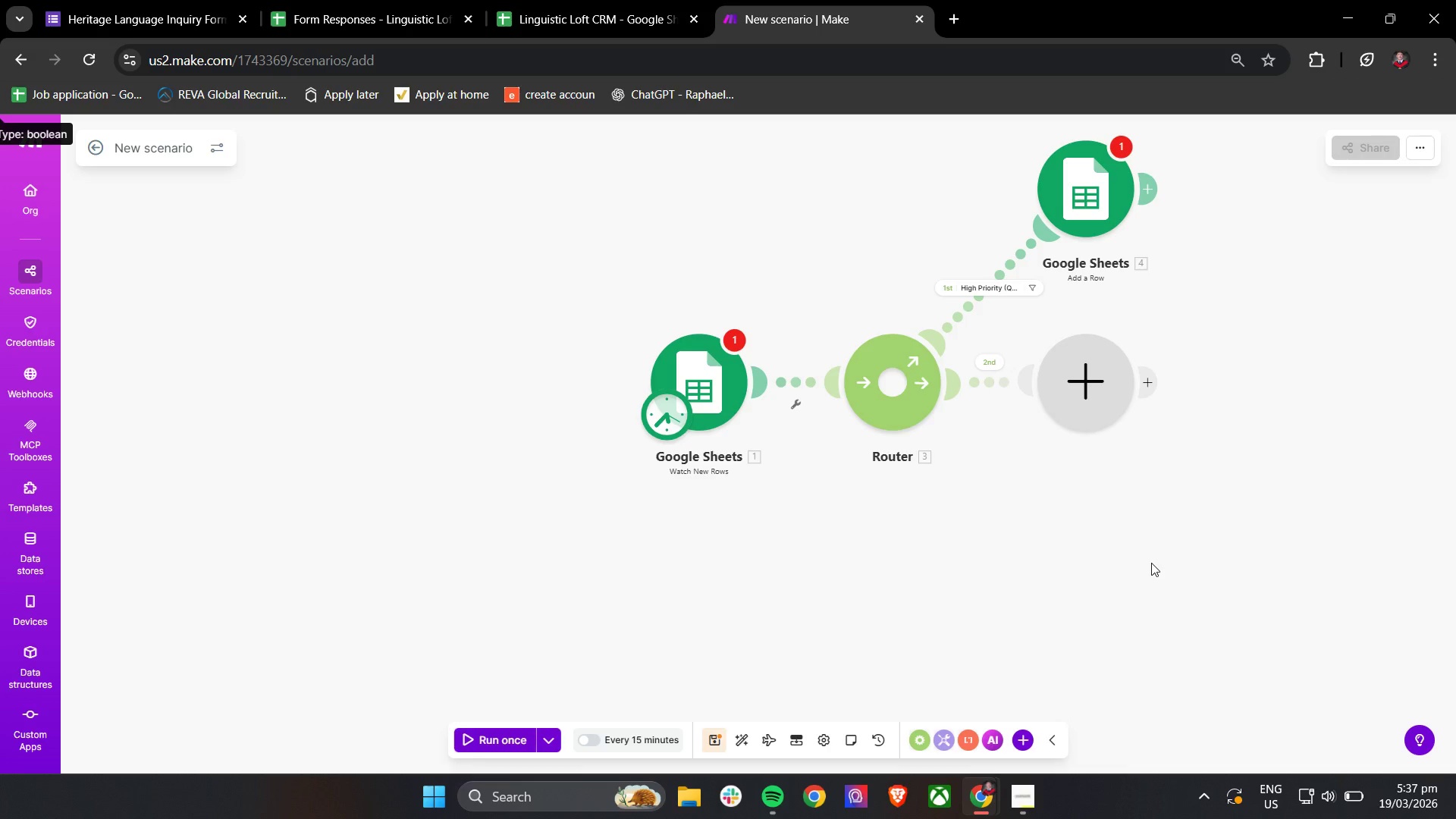 
wait(16.16)
 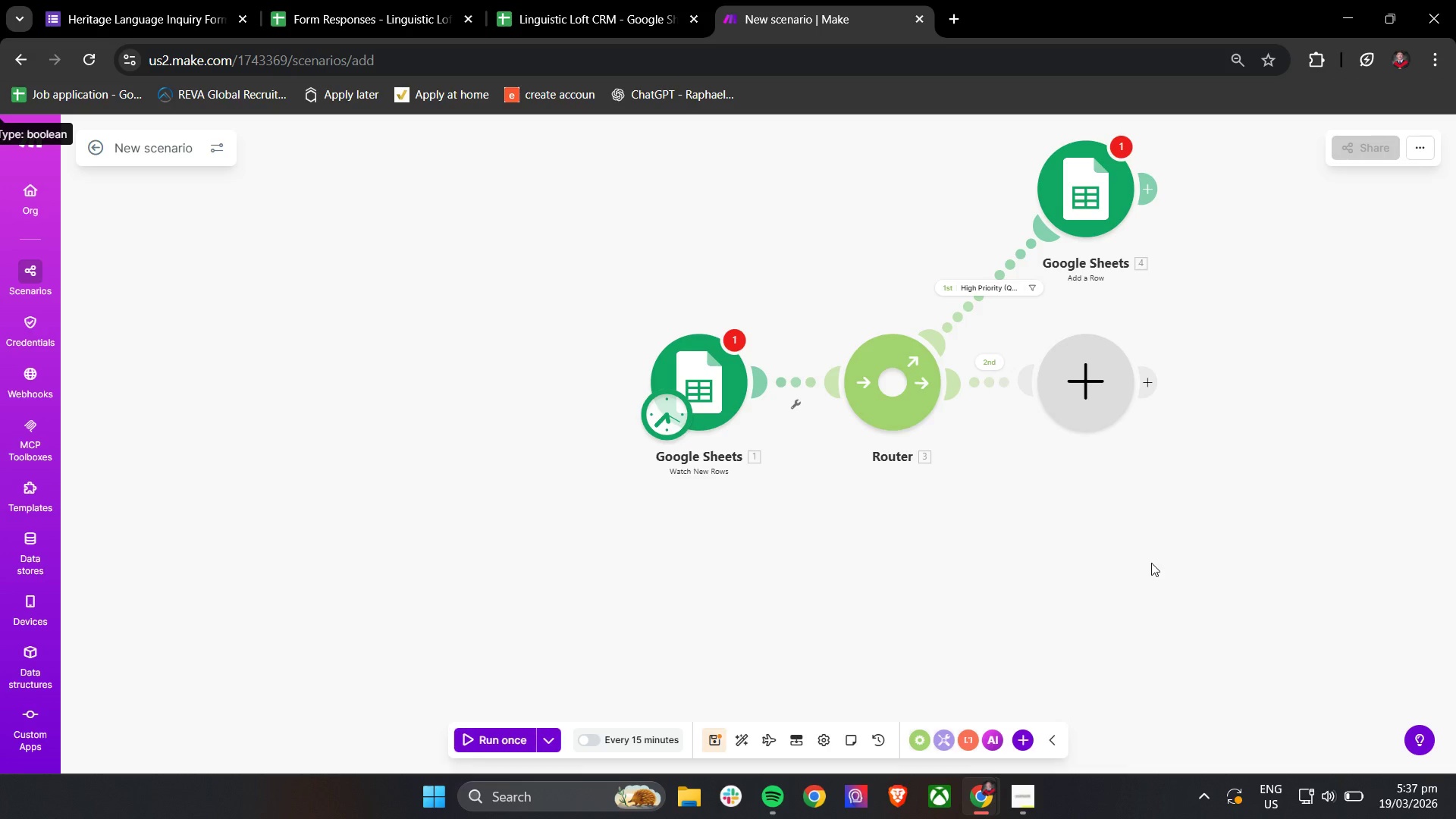 
left_click([990, 380])
 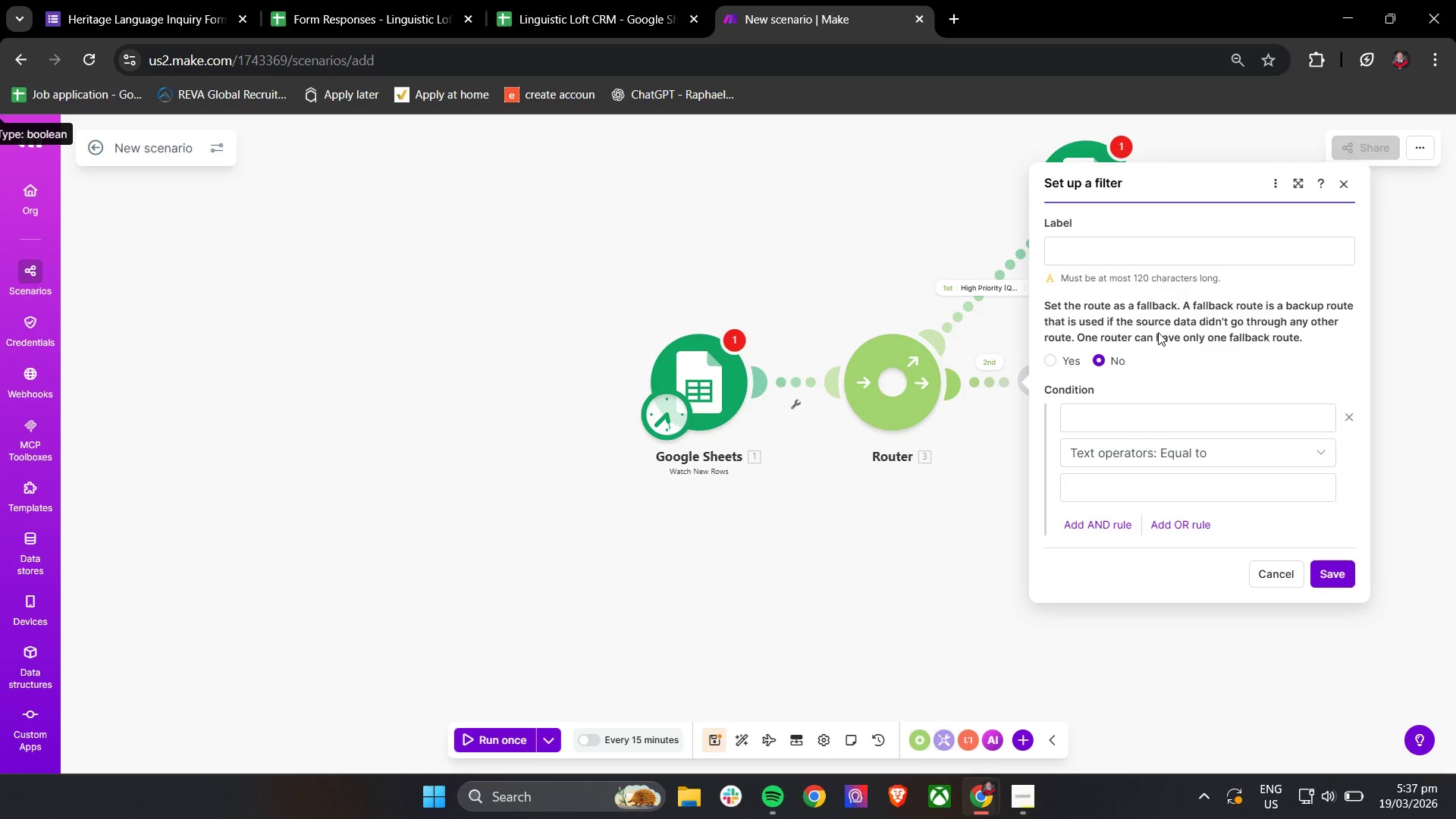 
left_click([1066, 362])
 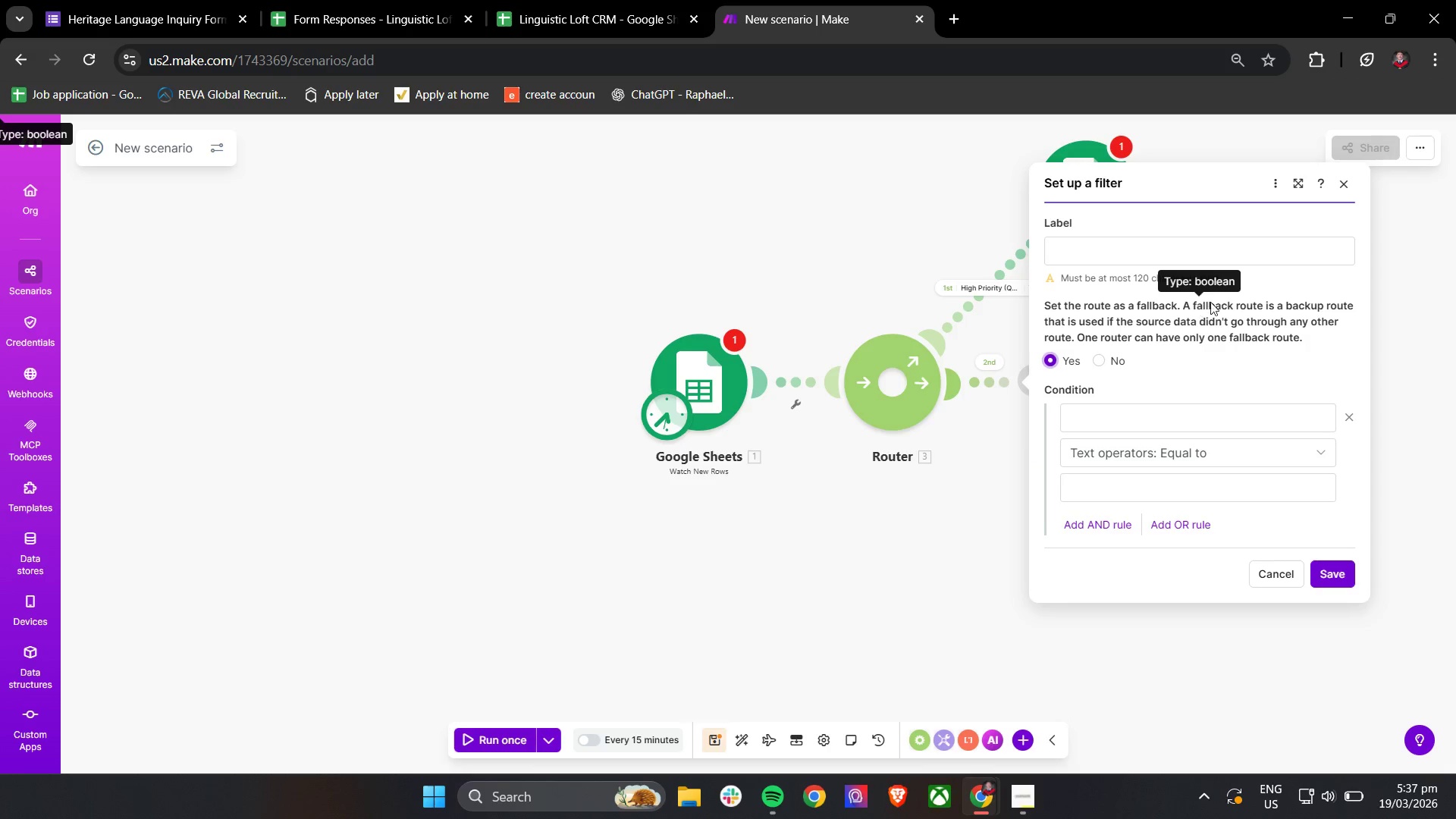 
mouse_move([1274, 318])
 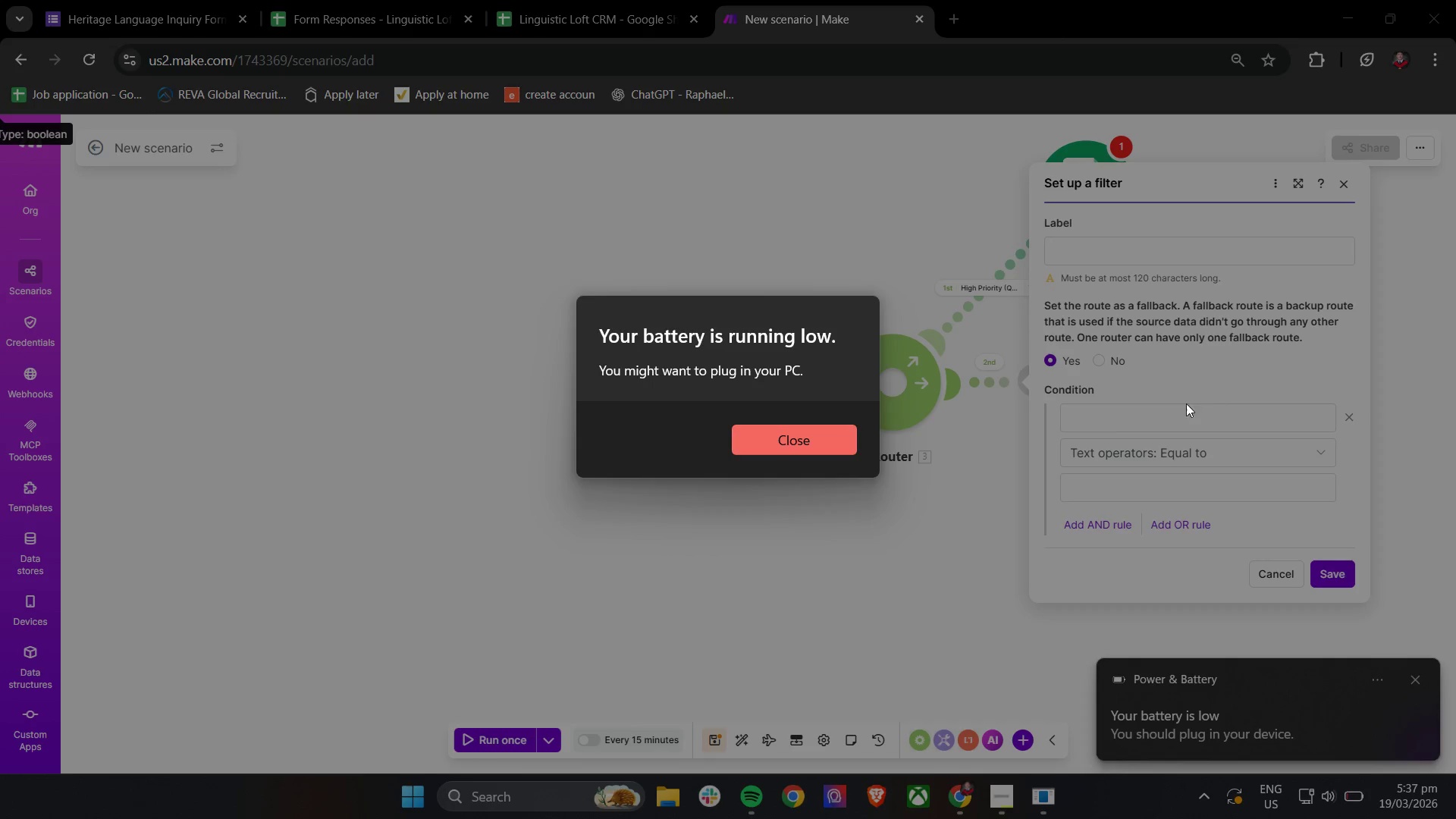 
wait(8.85)
 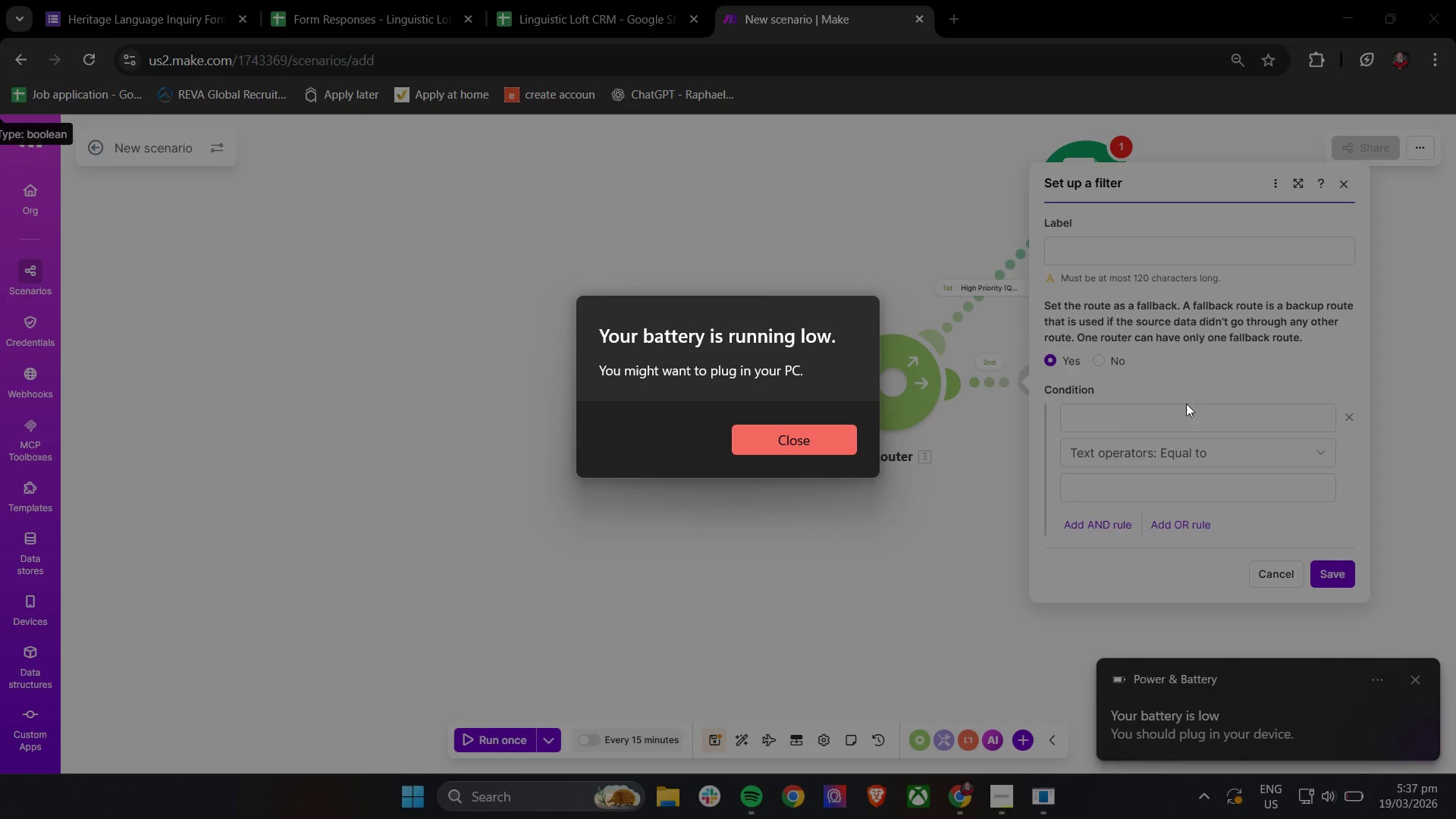 
left_click([836, 441])
 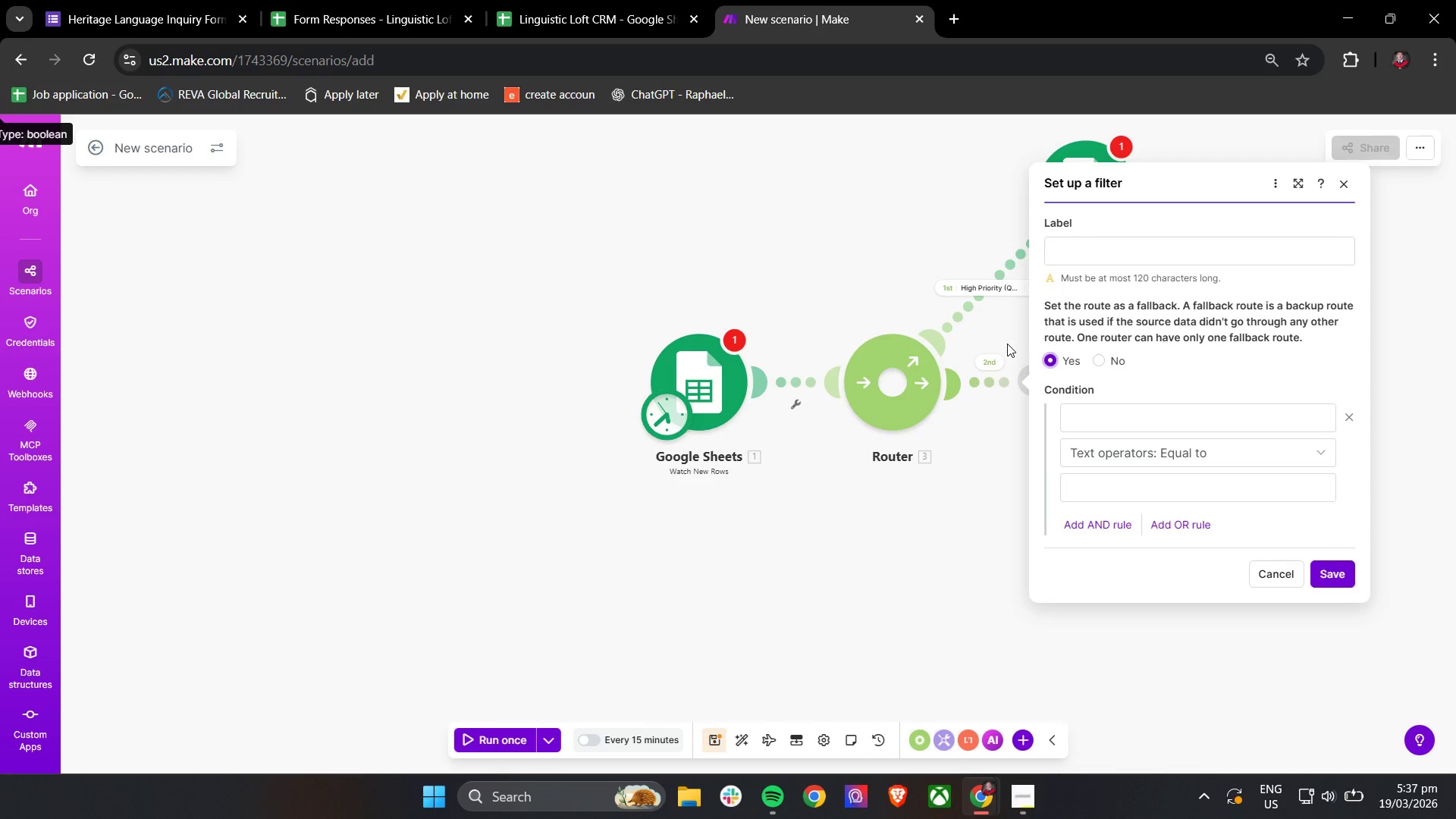 
wait(8.06)
 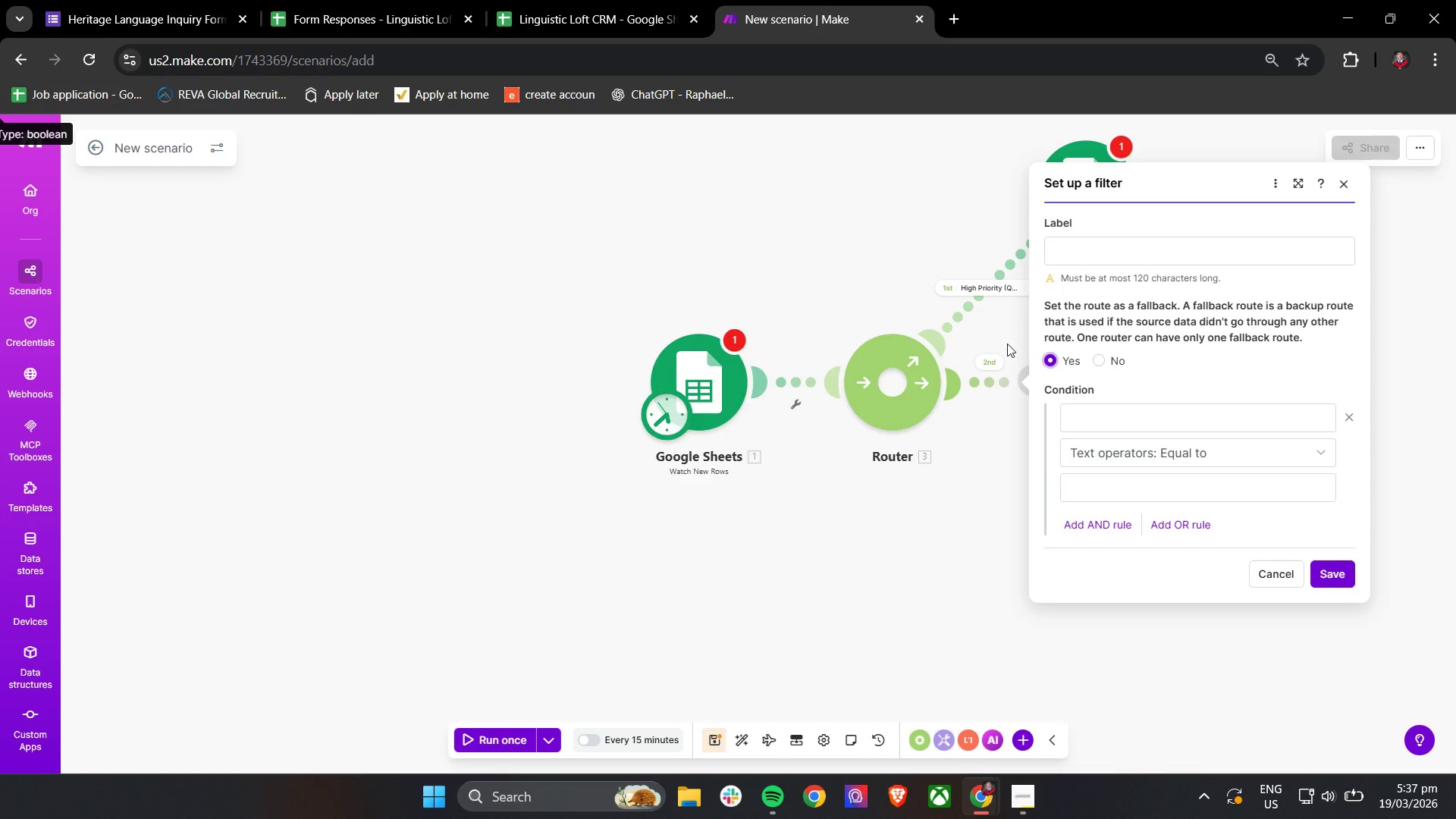 
left_click([1325, 579])
 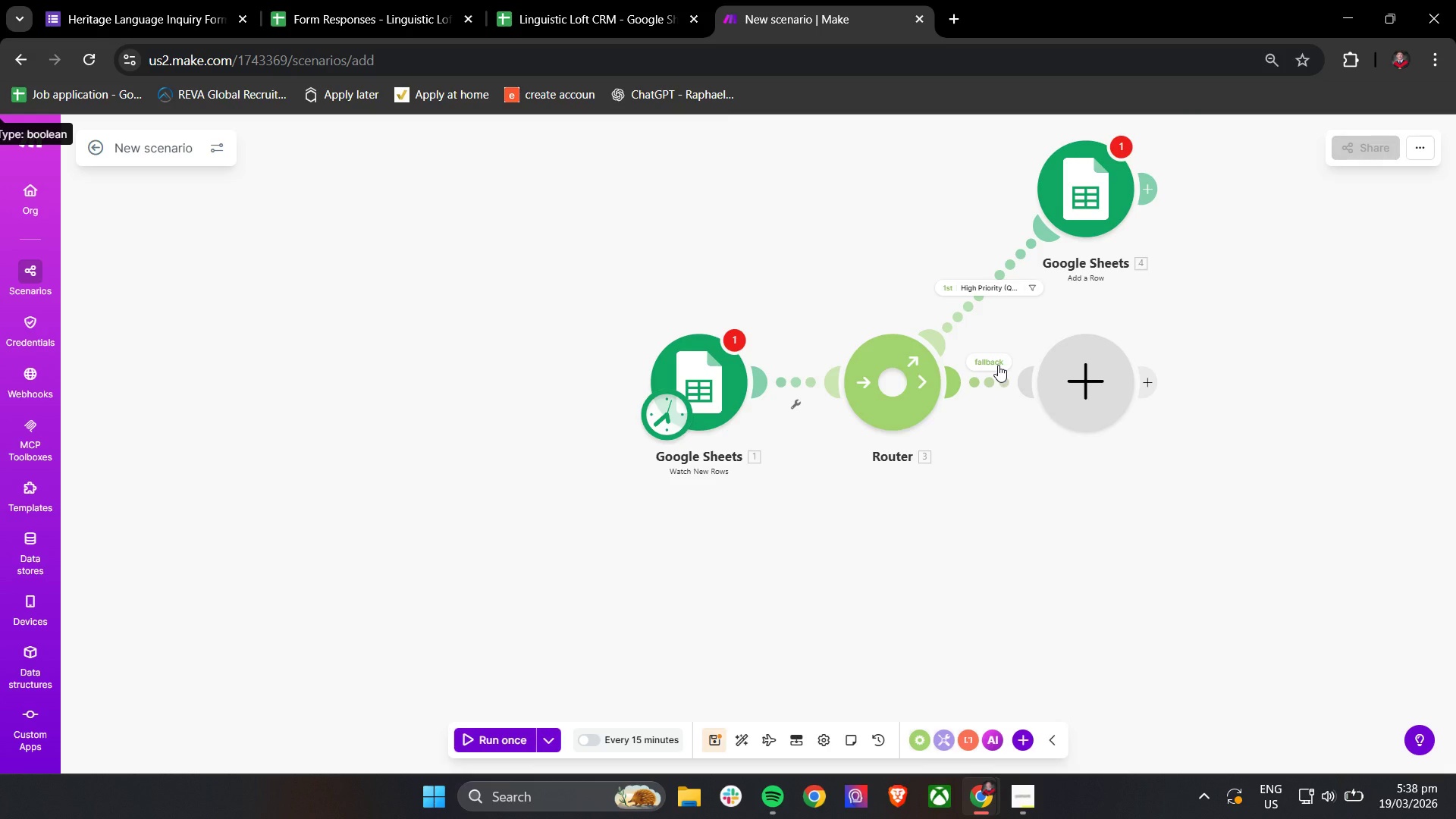 
left_click([1073, 369])
 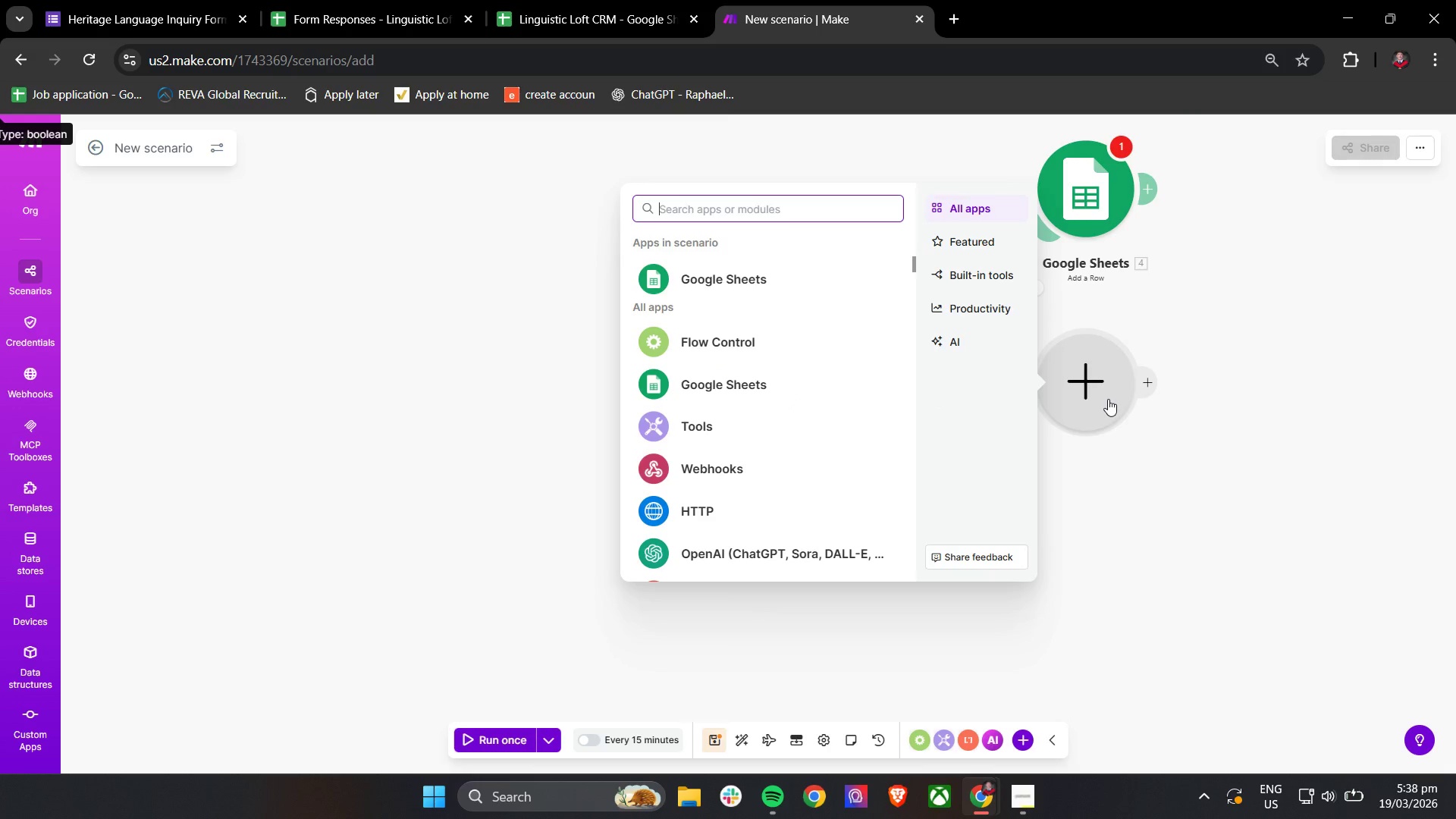 
wait(8.97)
 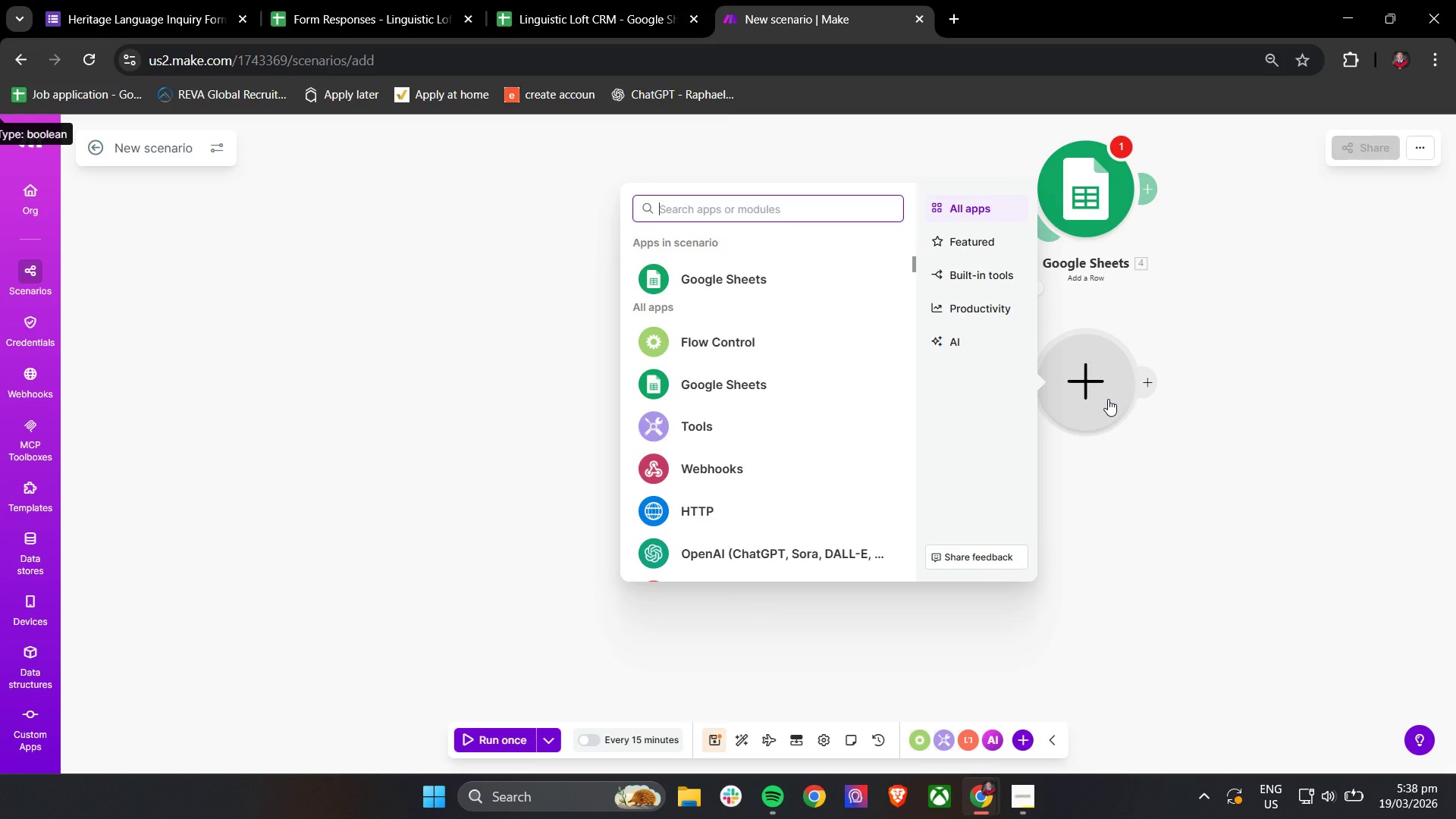 
left_click([736, 275])
 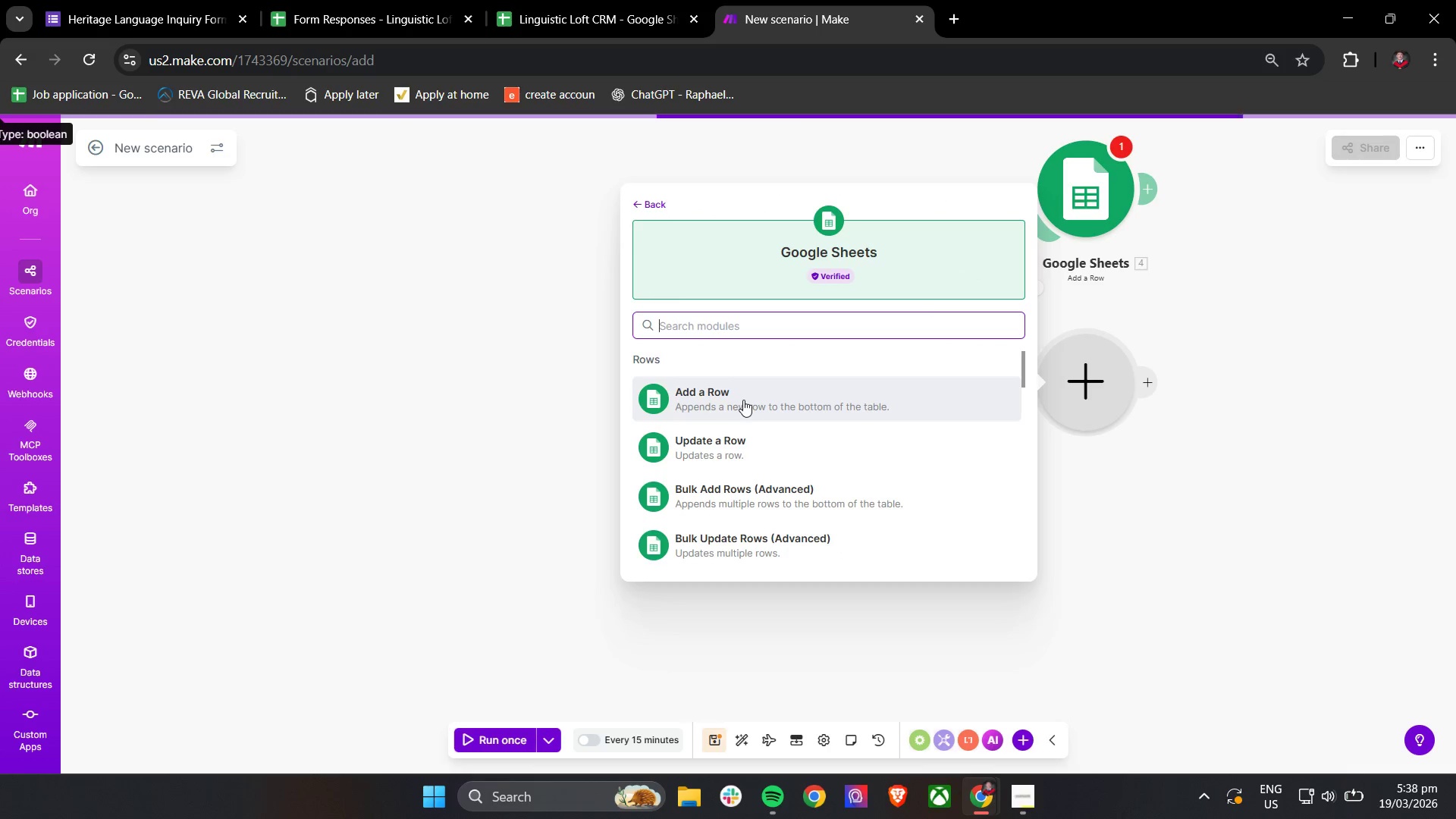 
left_click([751, 392])
 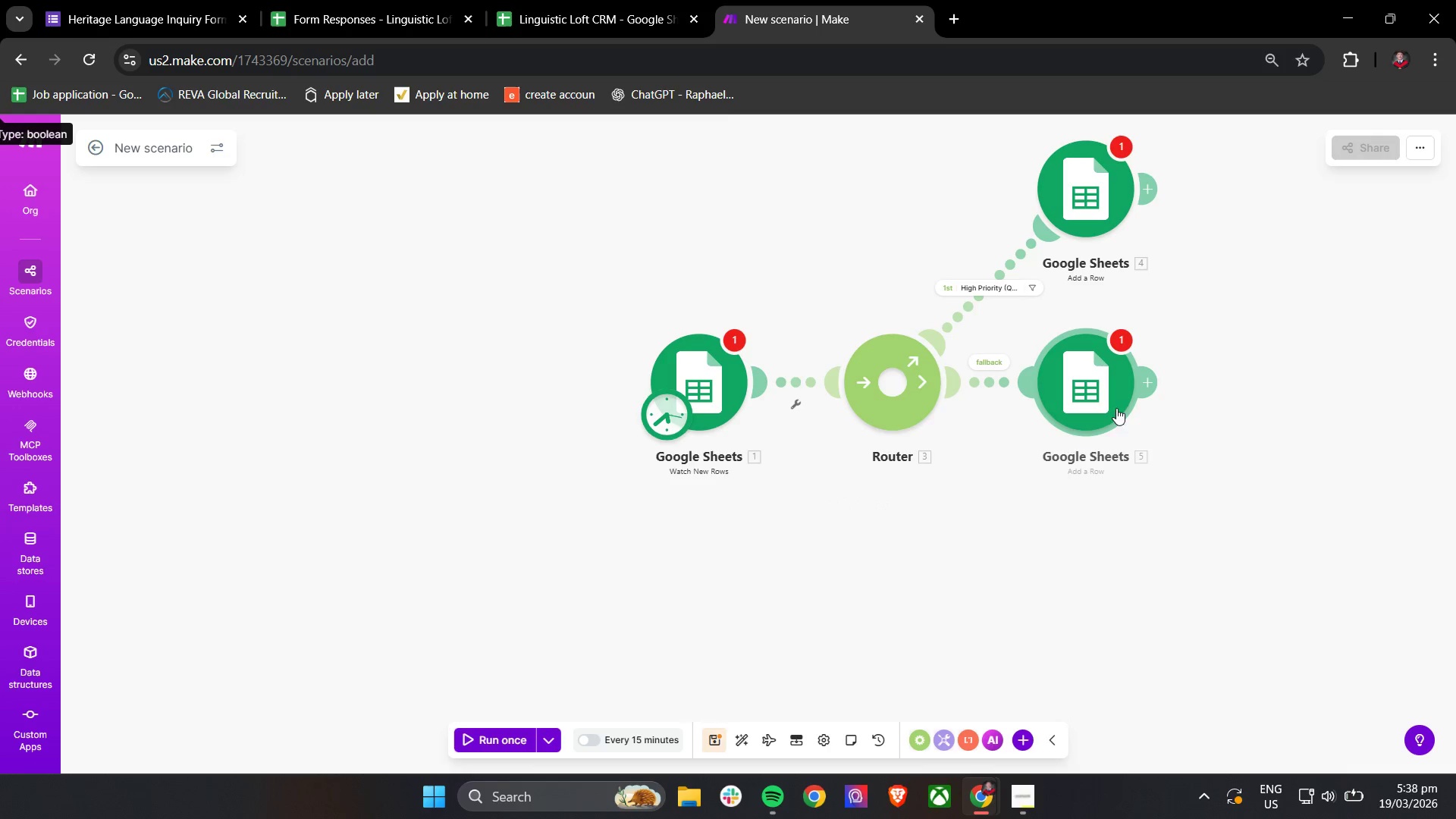 
left_click_drag(start_coordinate=[1078, 394], to_coordinate=[1075, 467])
 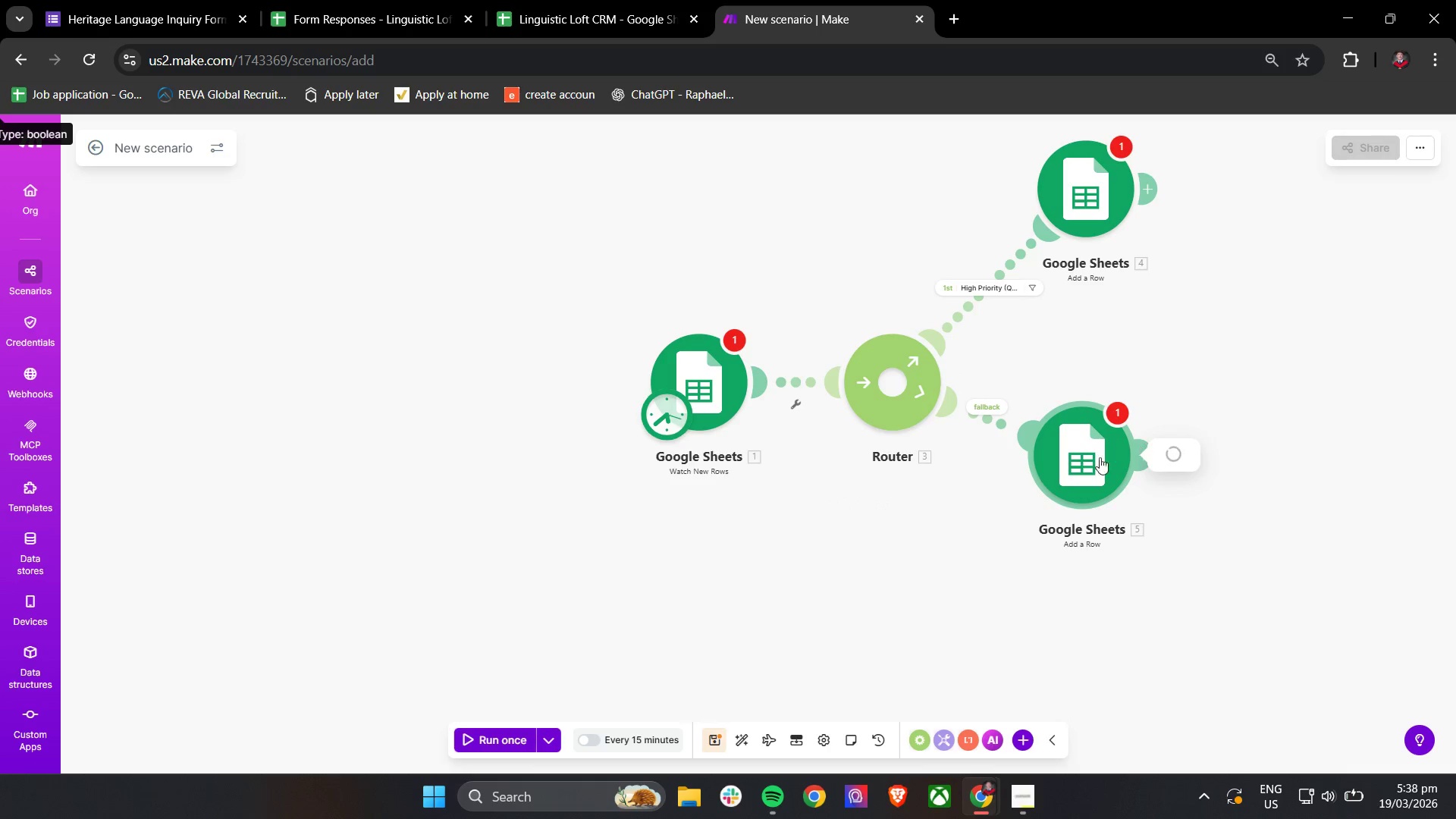 
left_click_drag(start_coordinate=[1094, 457], to_coordinate=[1106, 457])
 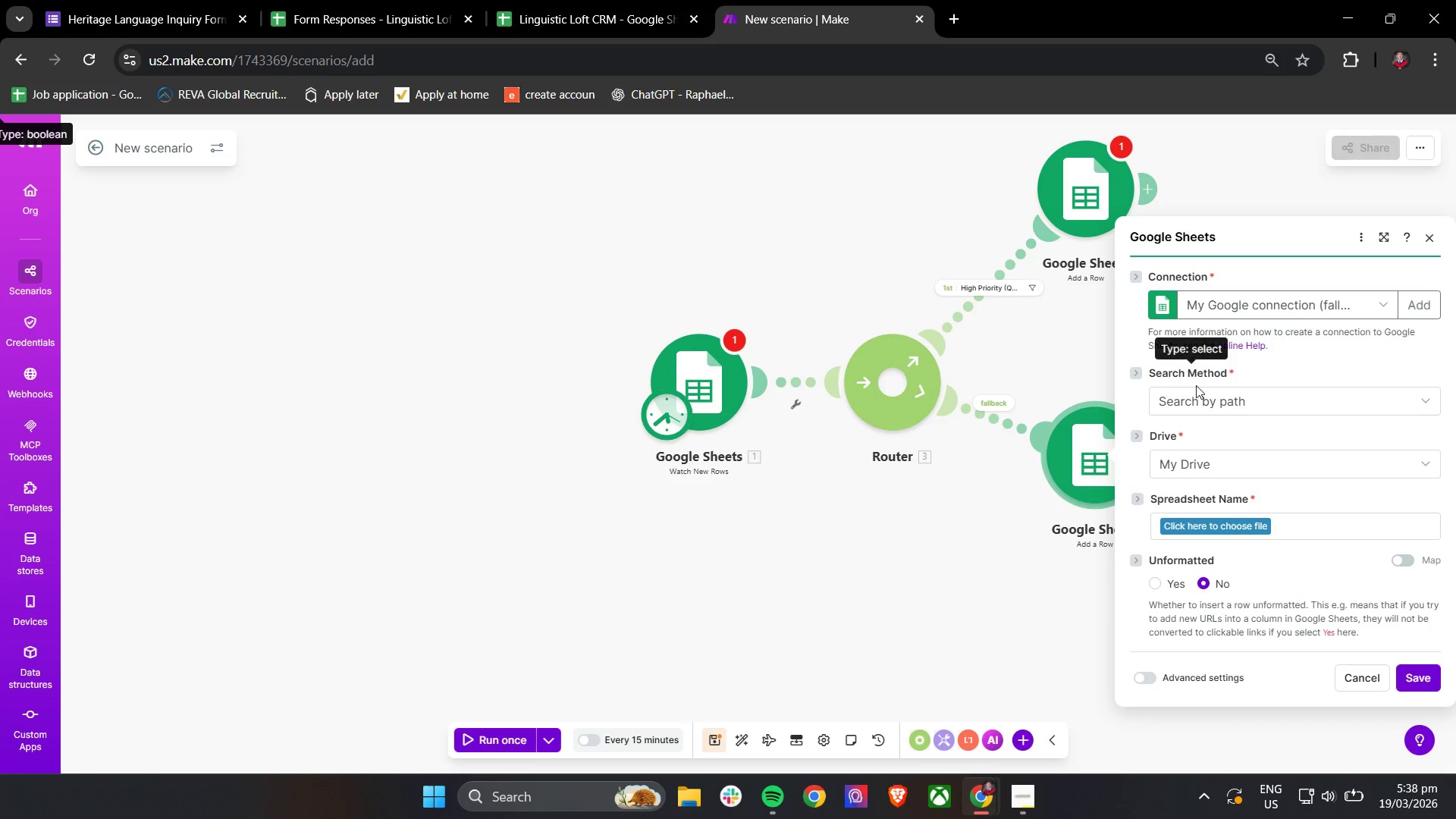 
left_click([1197, 401])
 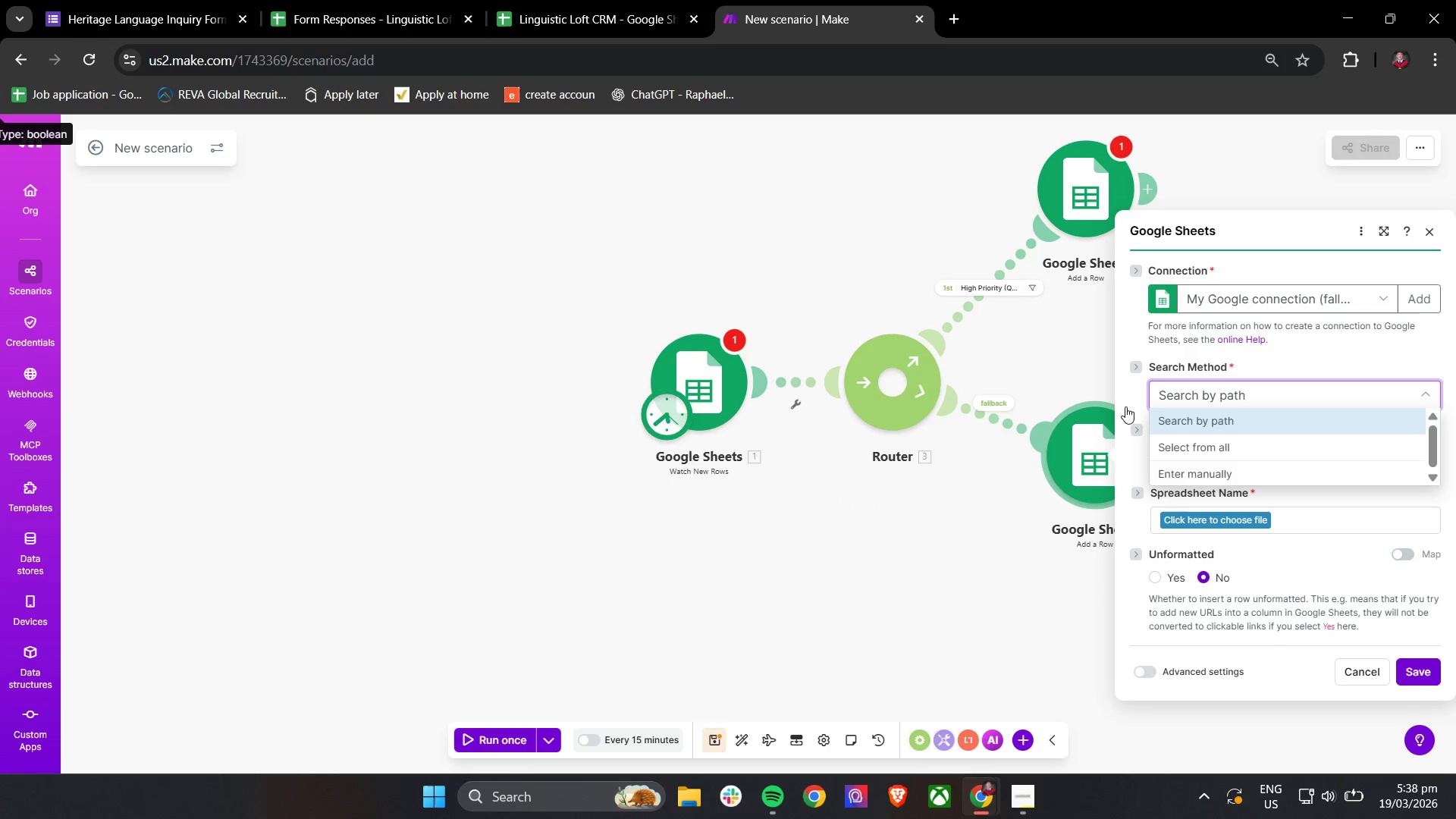 
left_click([1124, 397])
 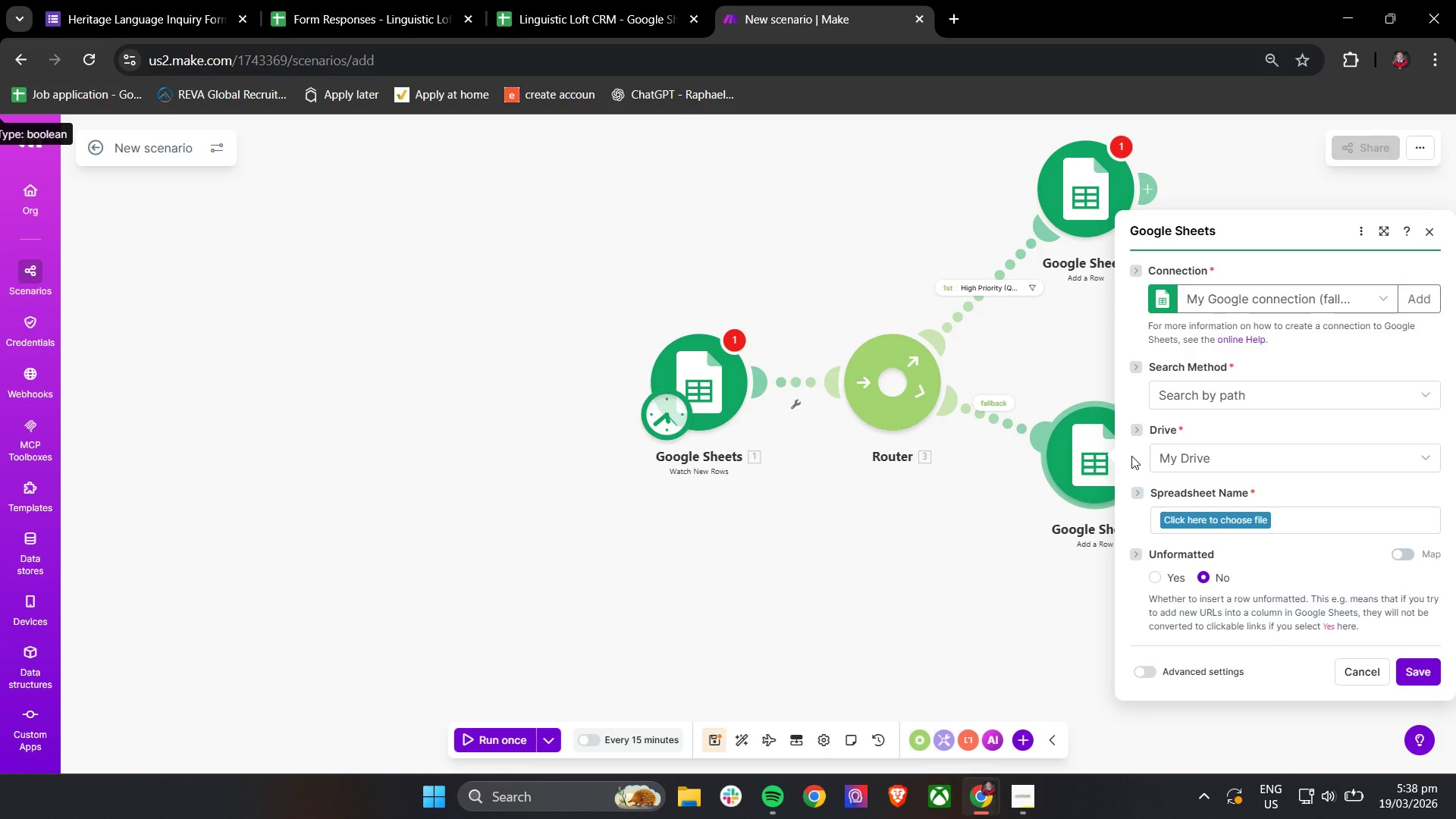 
left_click([1201, 469])
 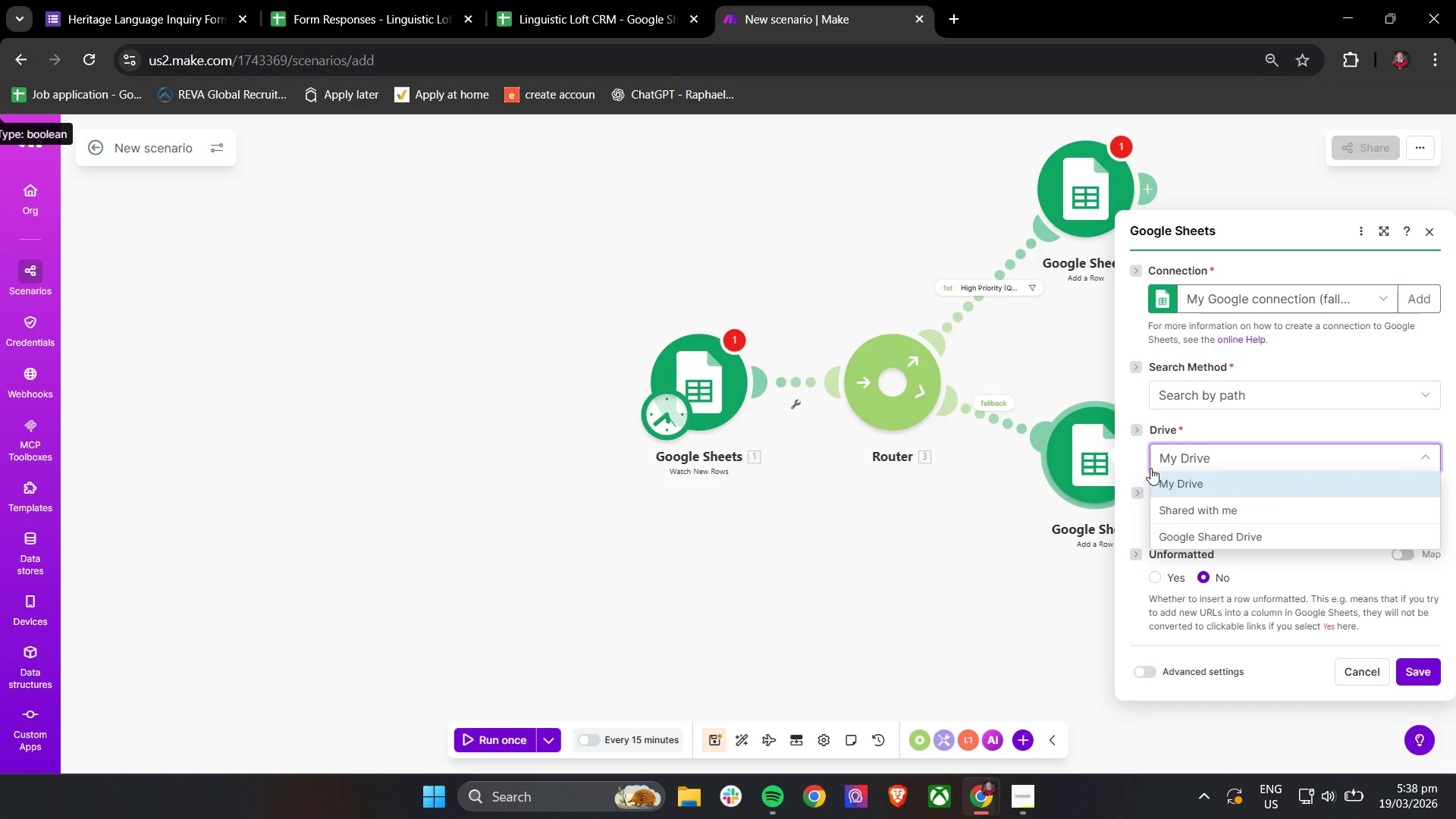 
left_click([1132, 459])
 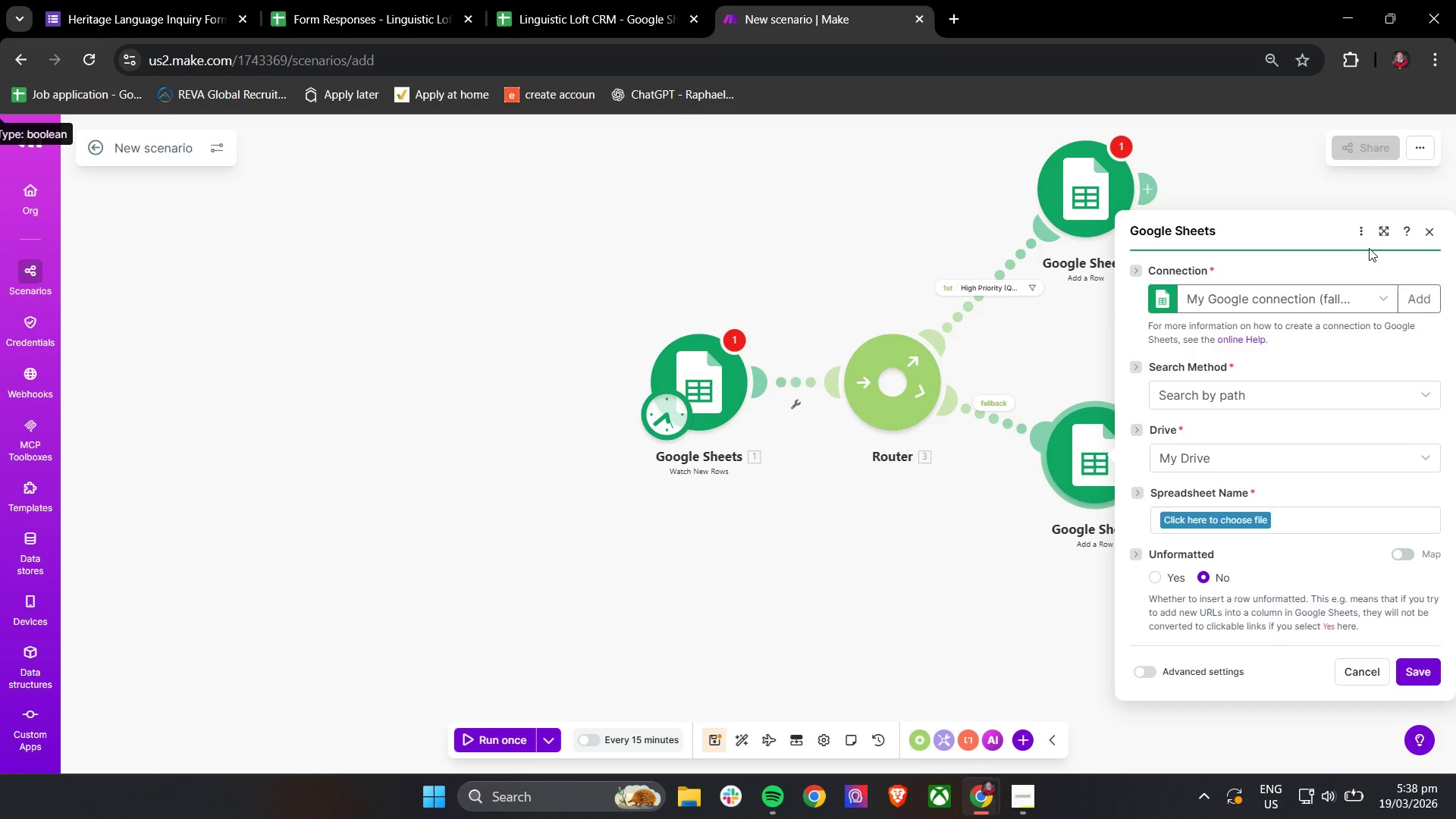 
left_click([1382, 225])
 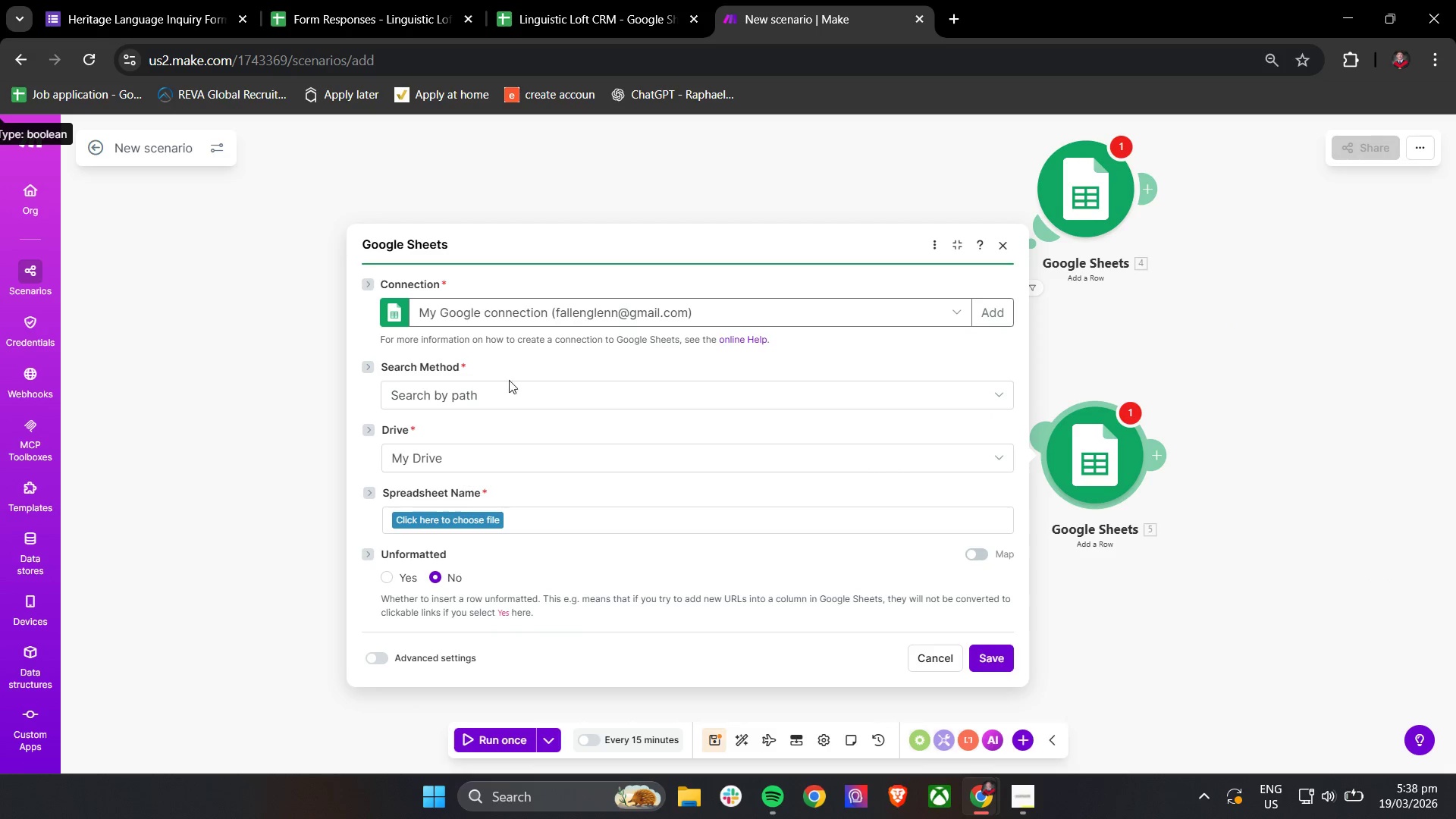 
scroll: coordinate [457, 417], scroll_direction: down, amount: 2.0
 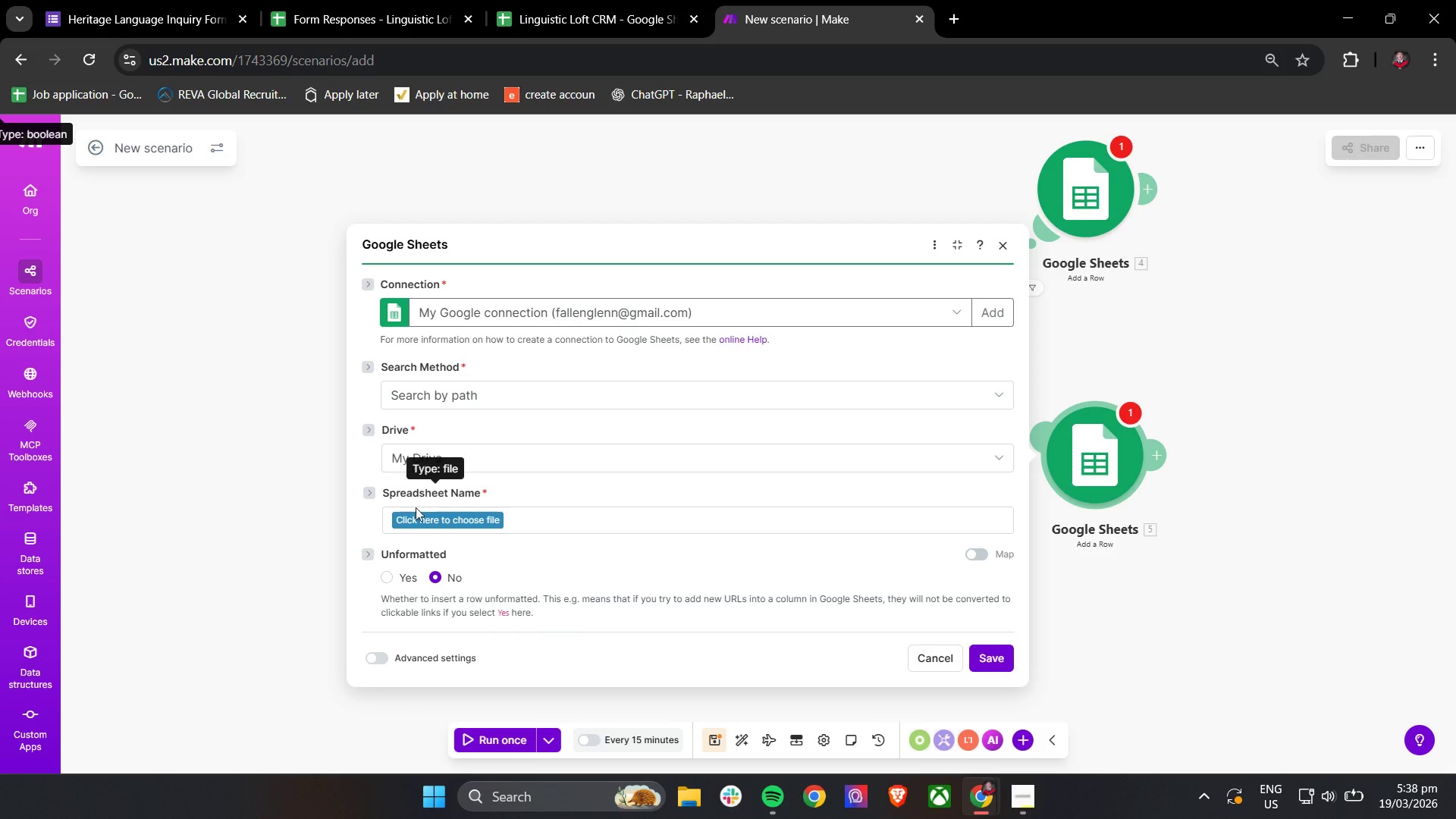 
left_click([421, 517])
 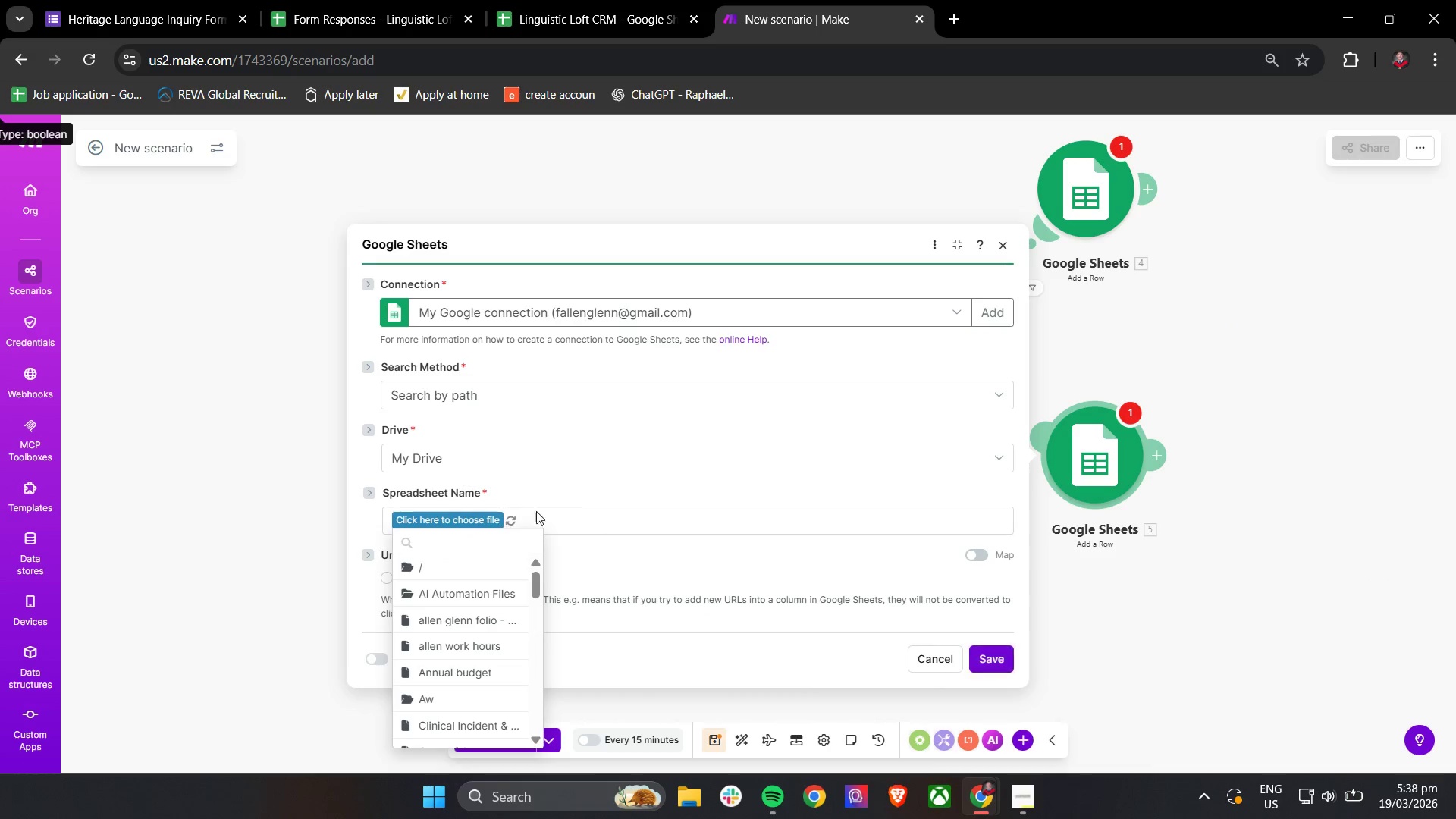 
left_click([482, 548])
 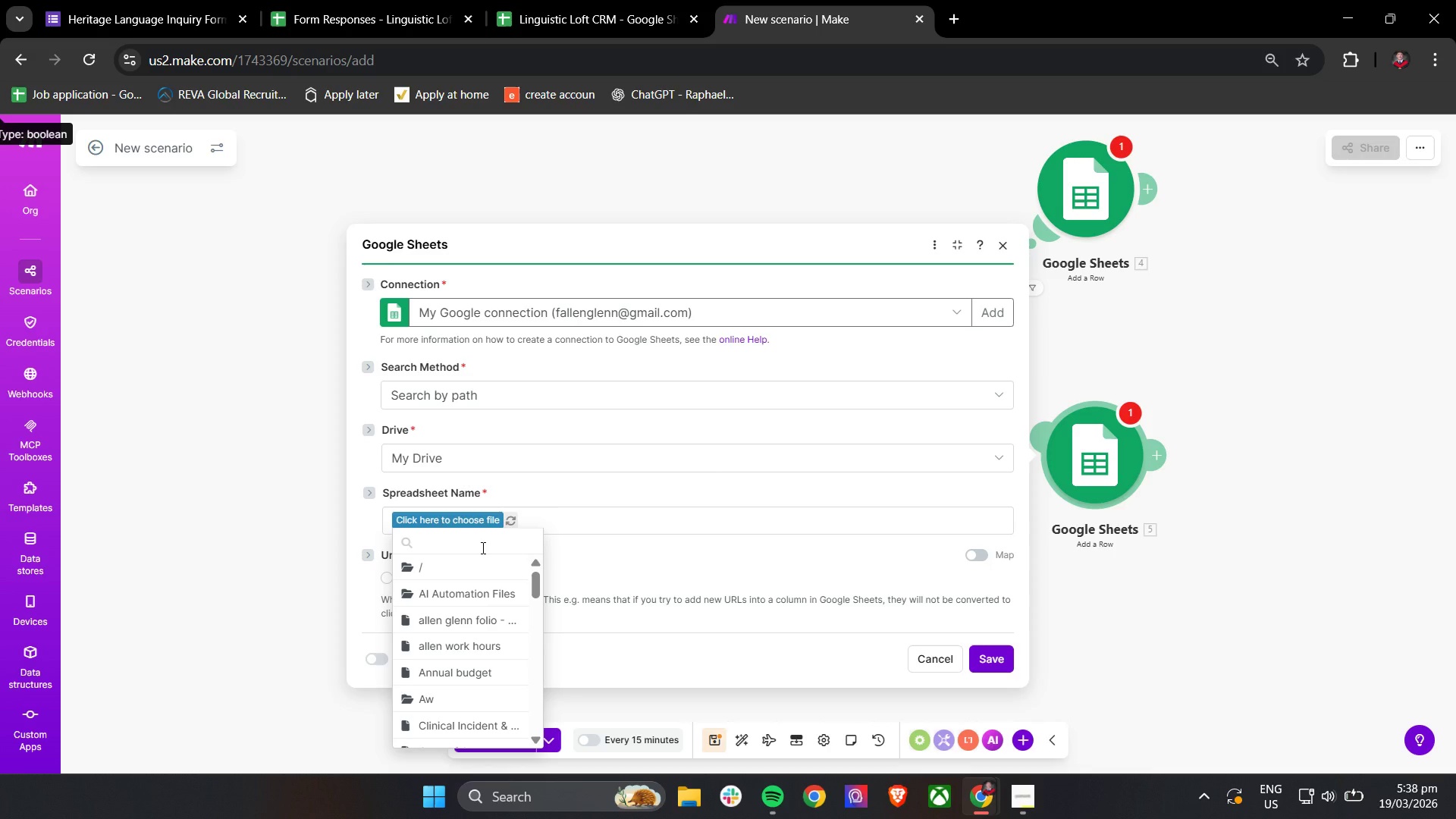 
type(lof)
 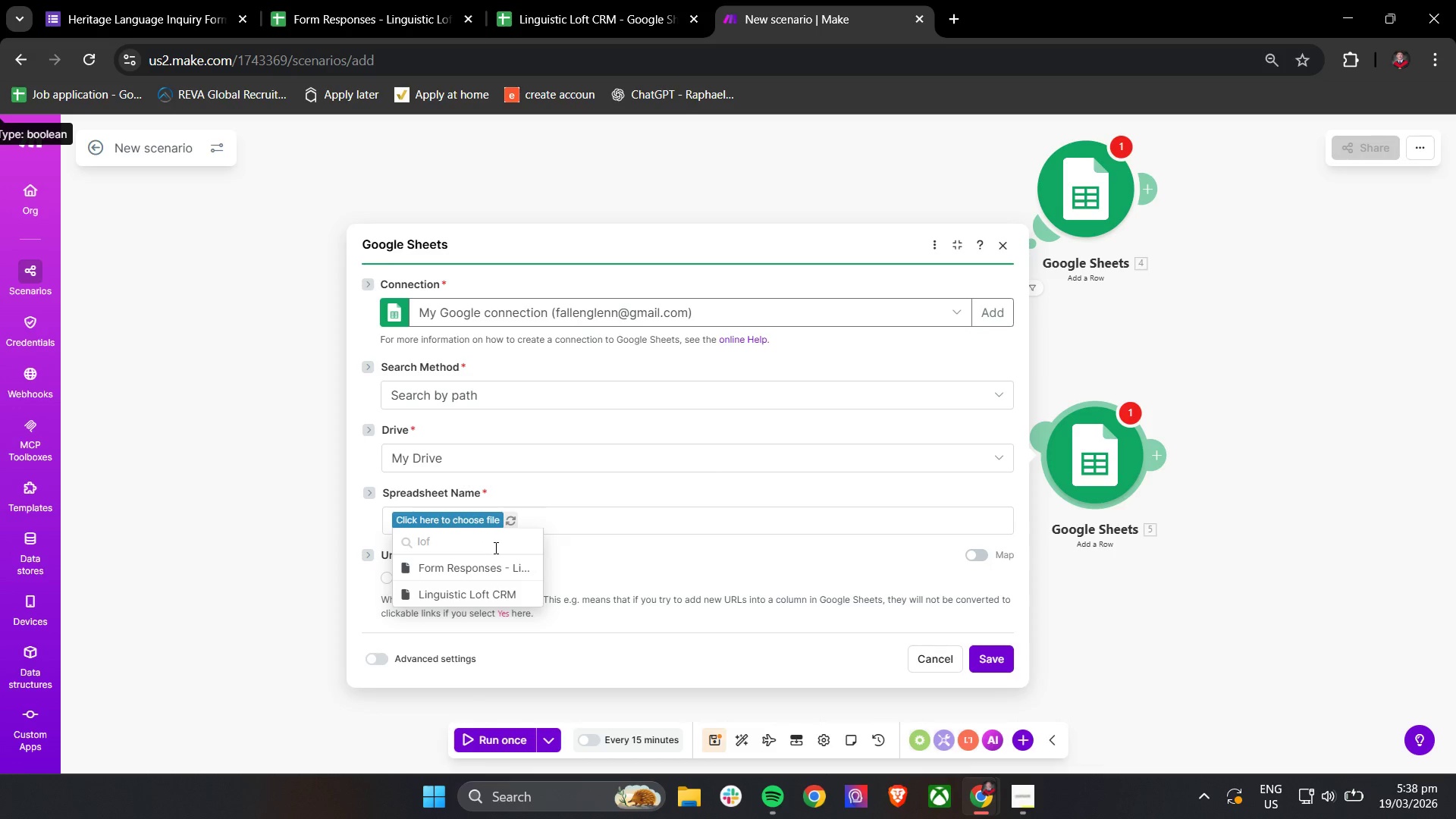 
key(Backspace)
 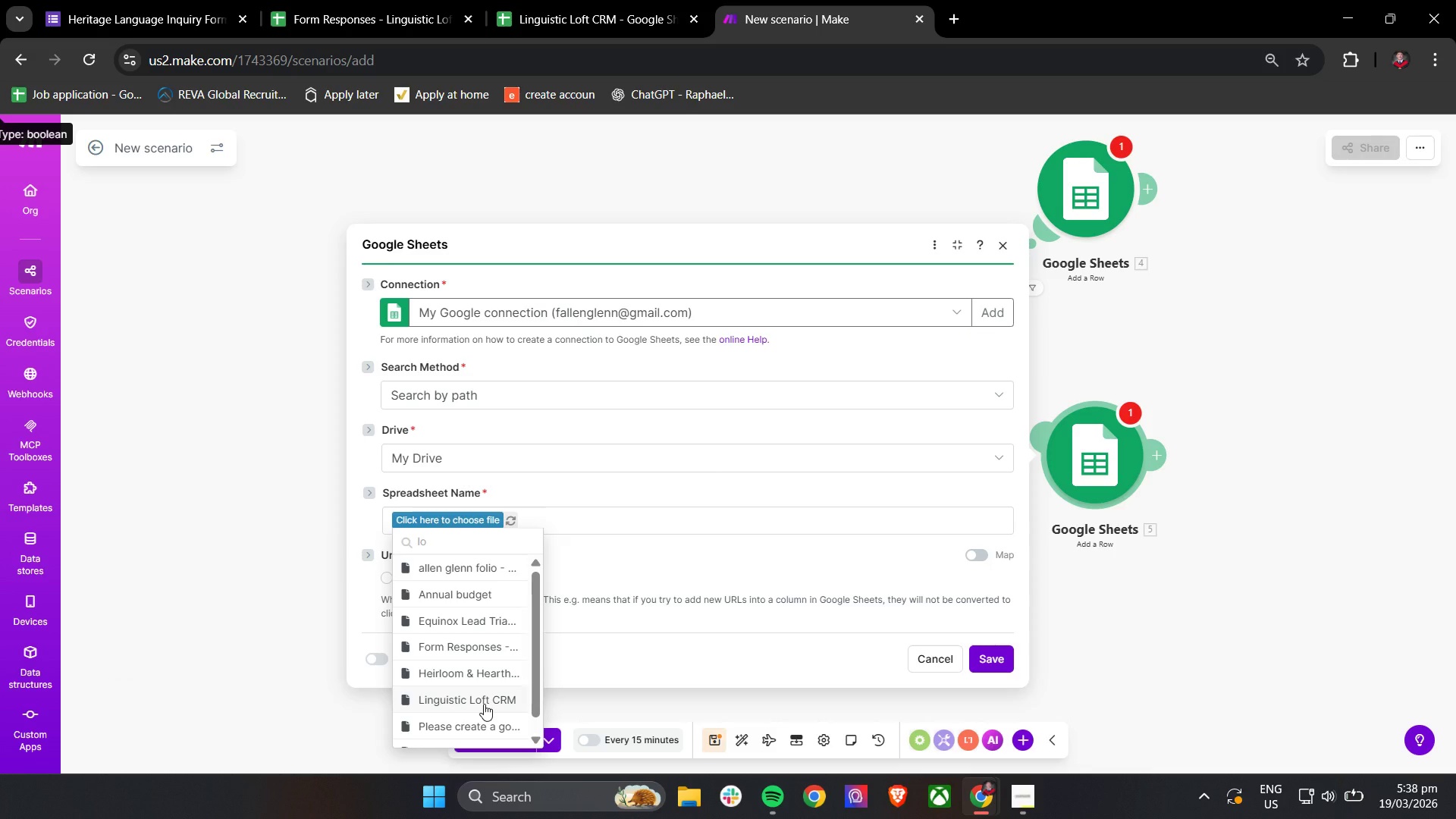 
left_click([484, 704])
 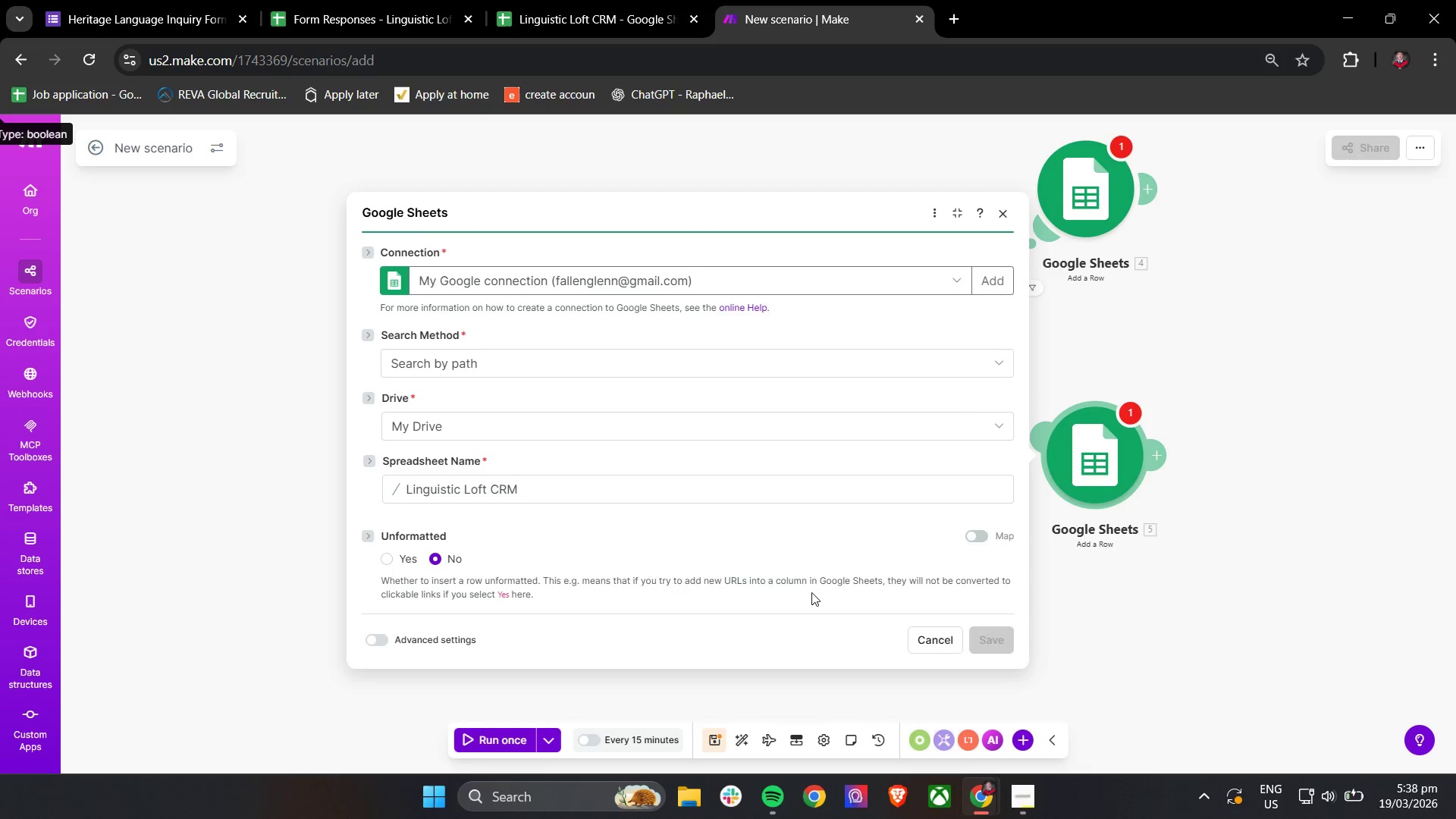 
wait(6.58)
 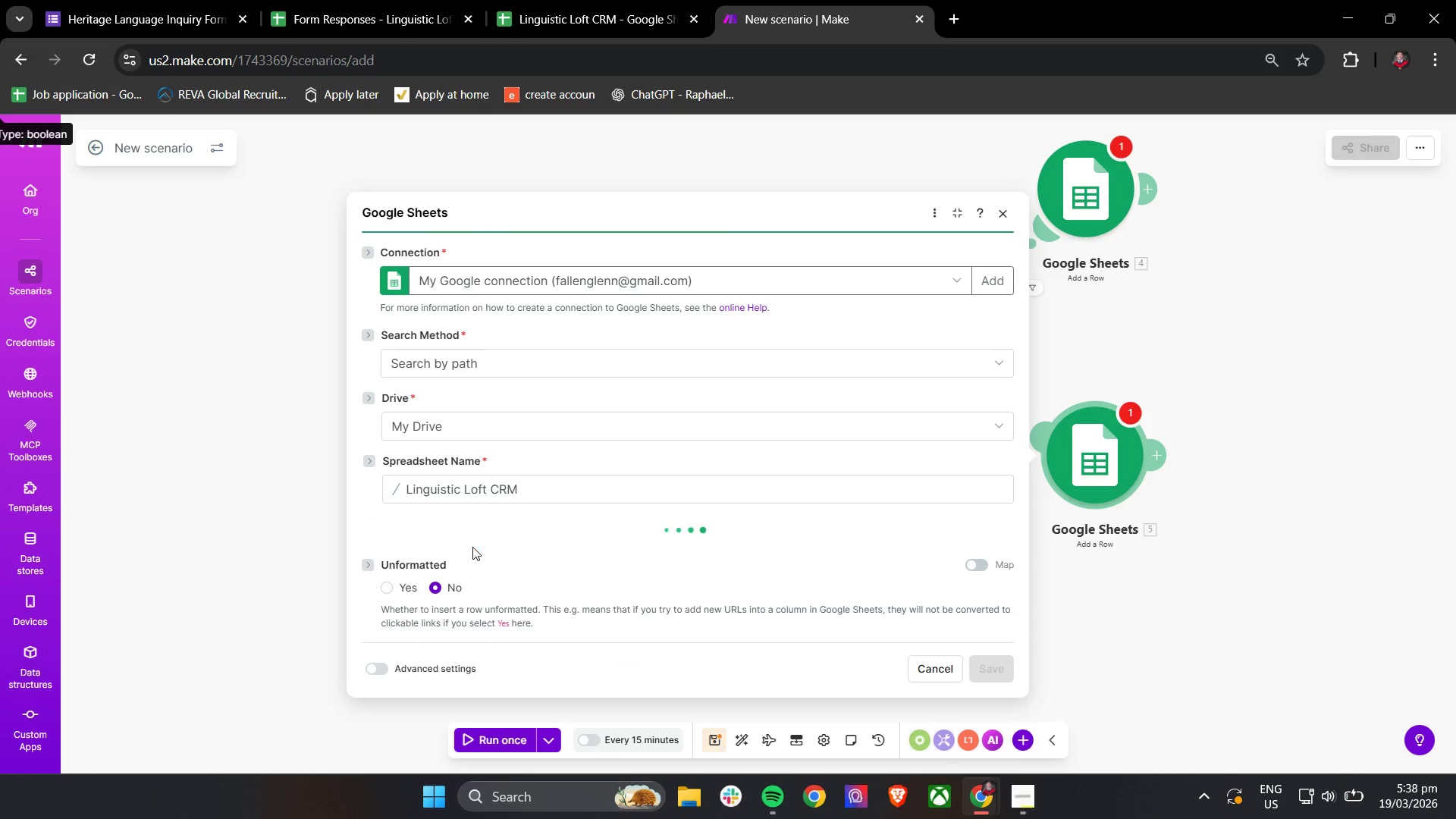 
left_click([510, 553])
 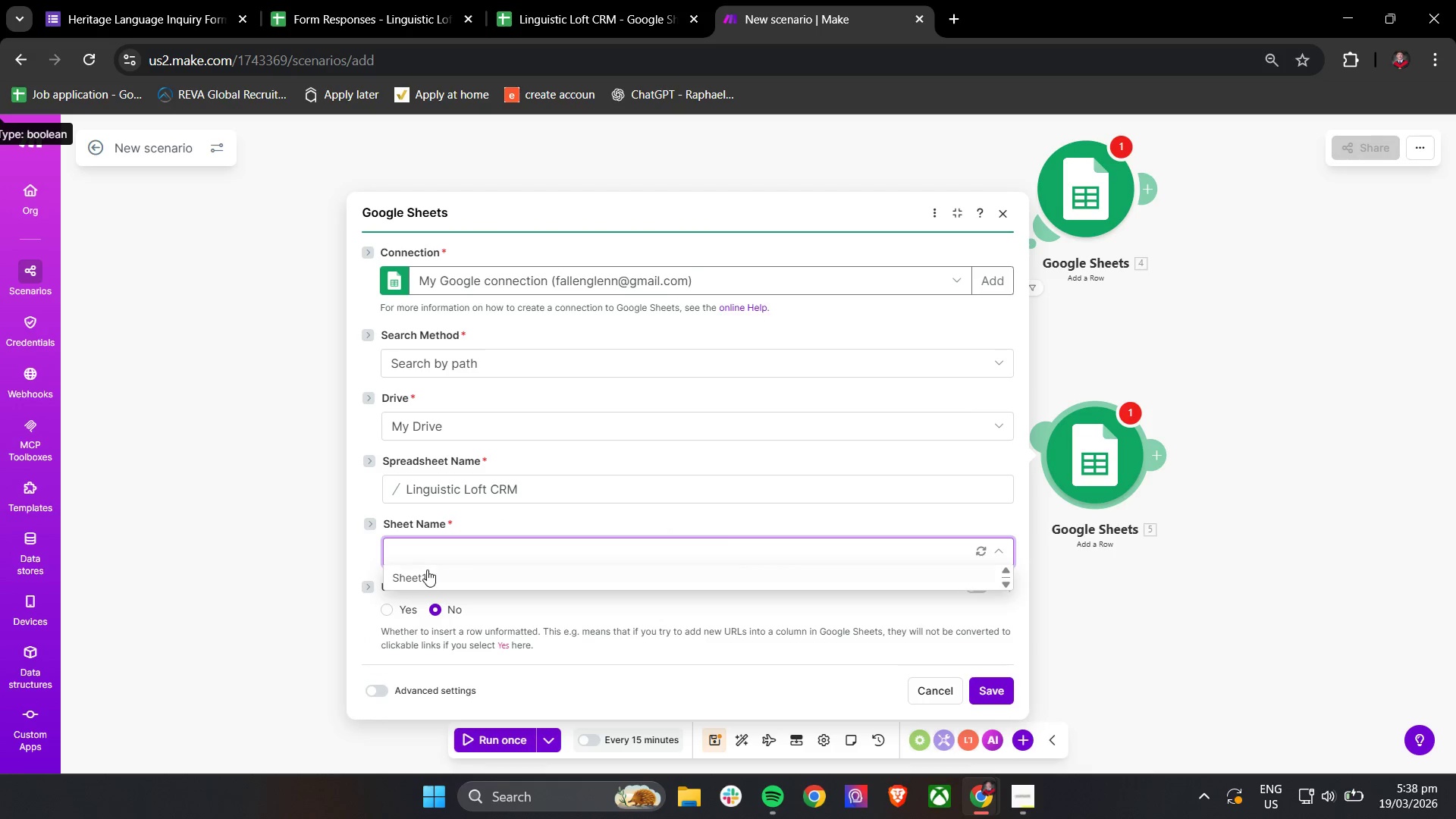 
left_click([416, 574])
 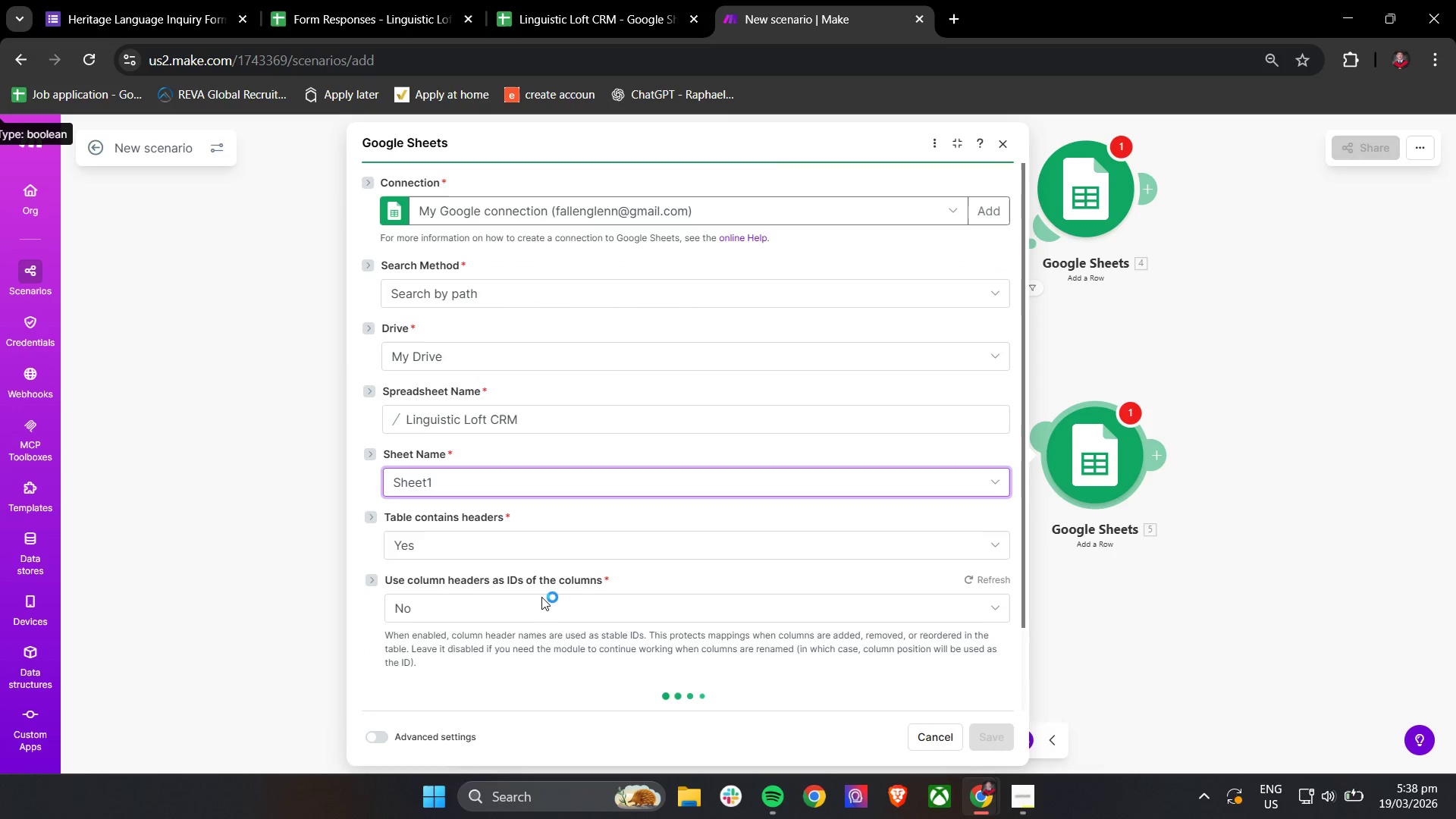 
scroll: coordinate [579, 597], scroll_direction: down, amount: 6.0
 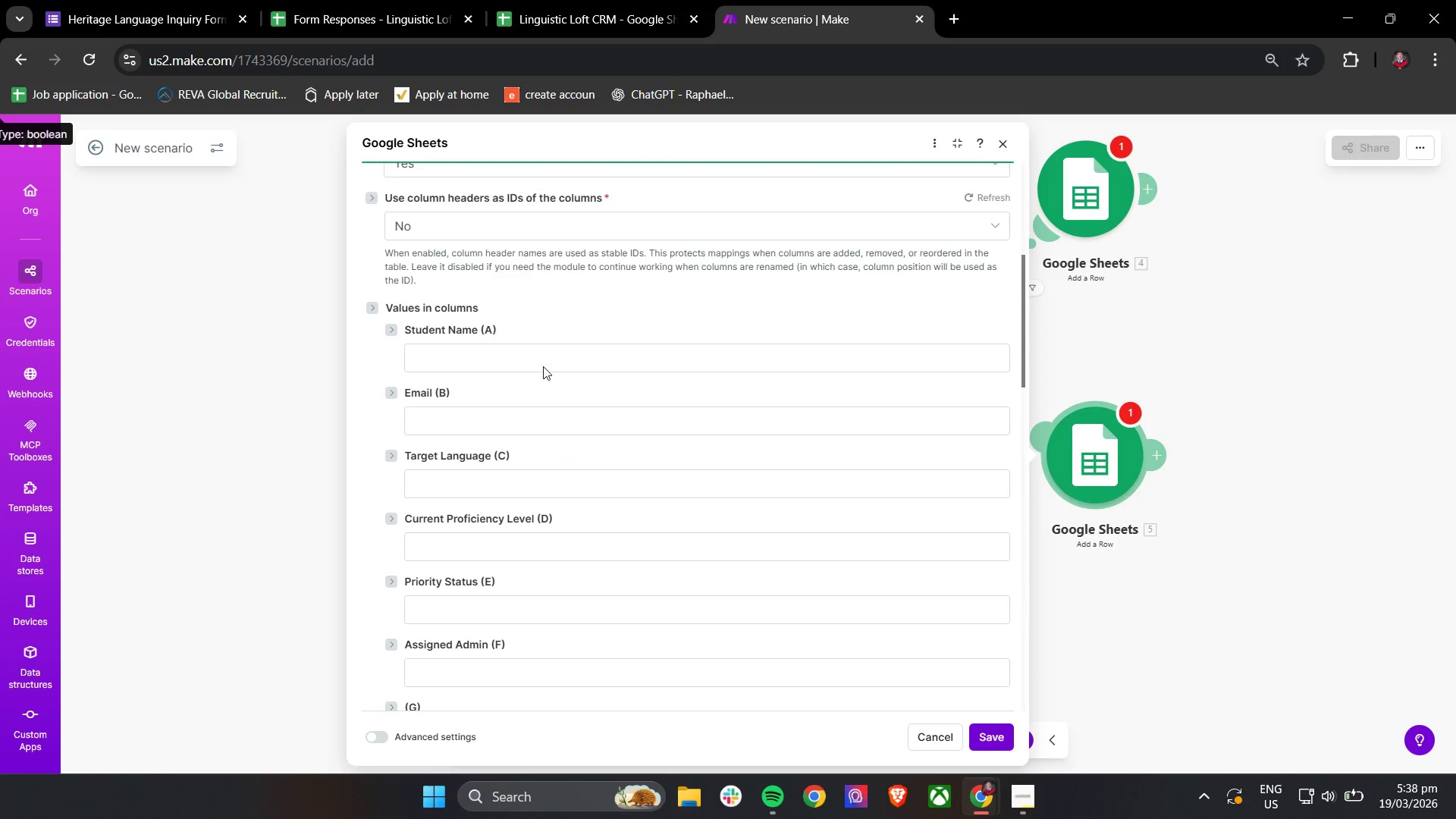 
double_click([548, 354])
 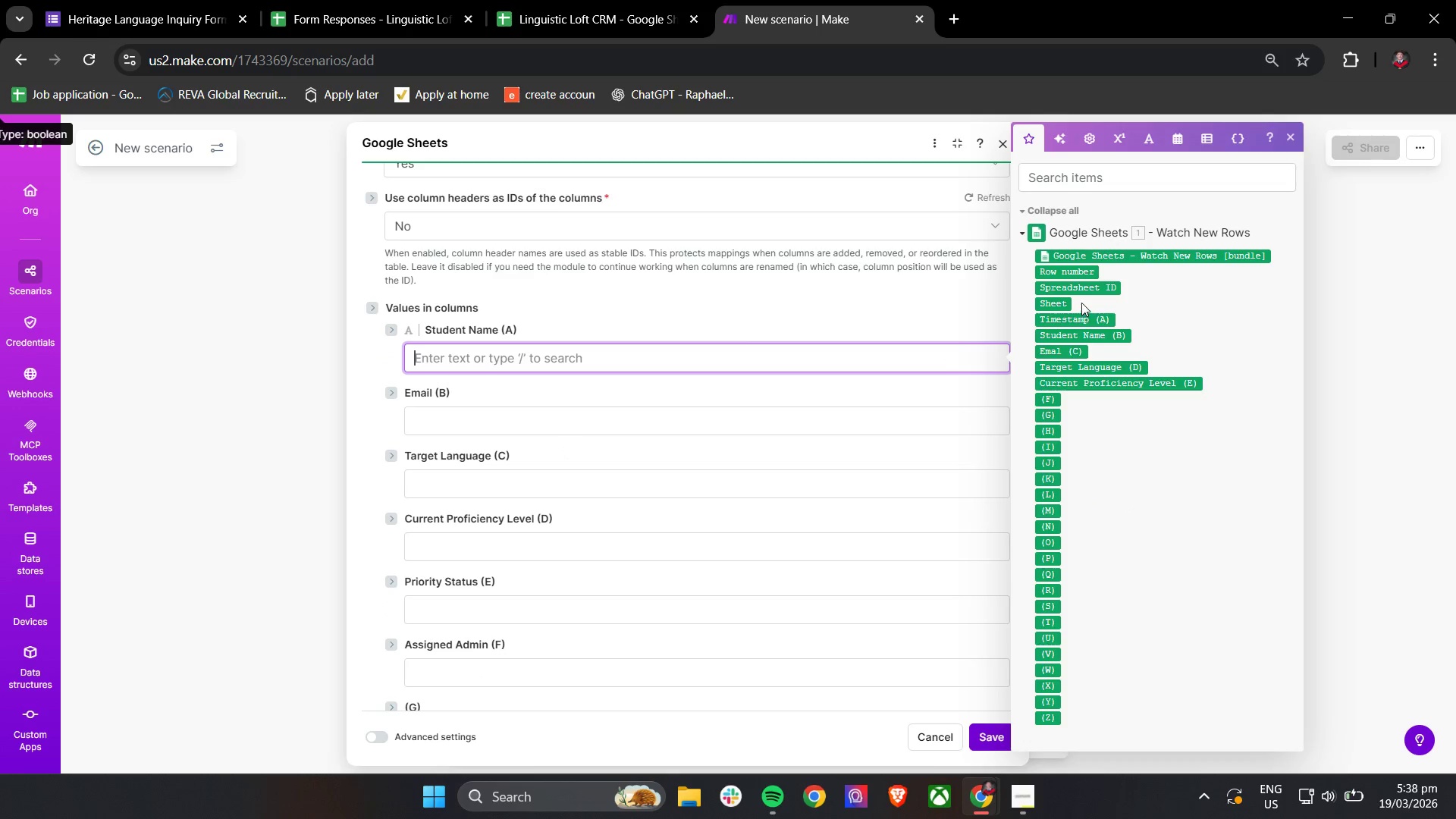 
left_click([1068, 335])
 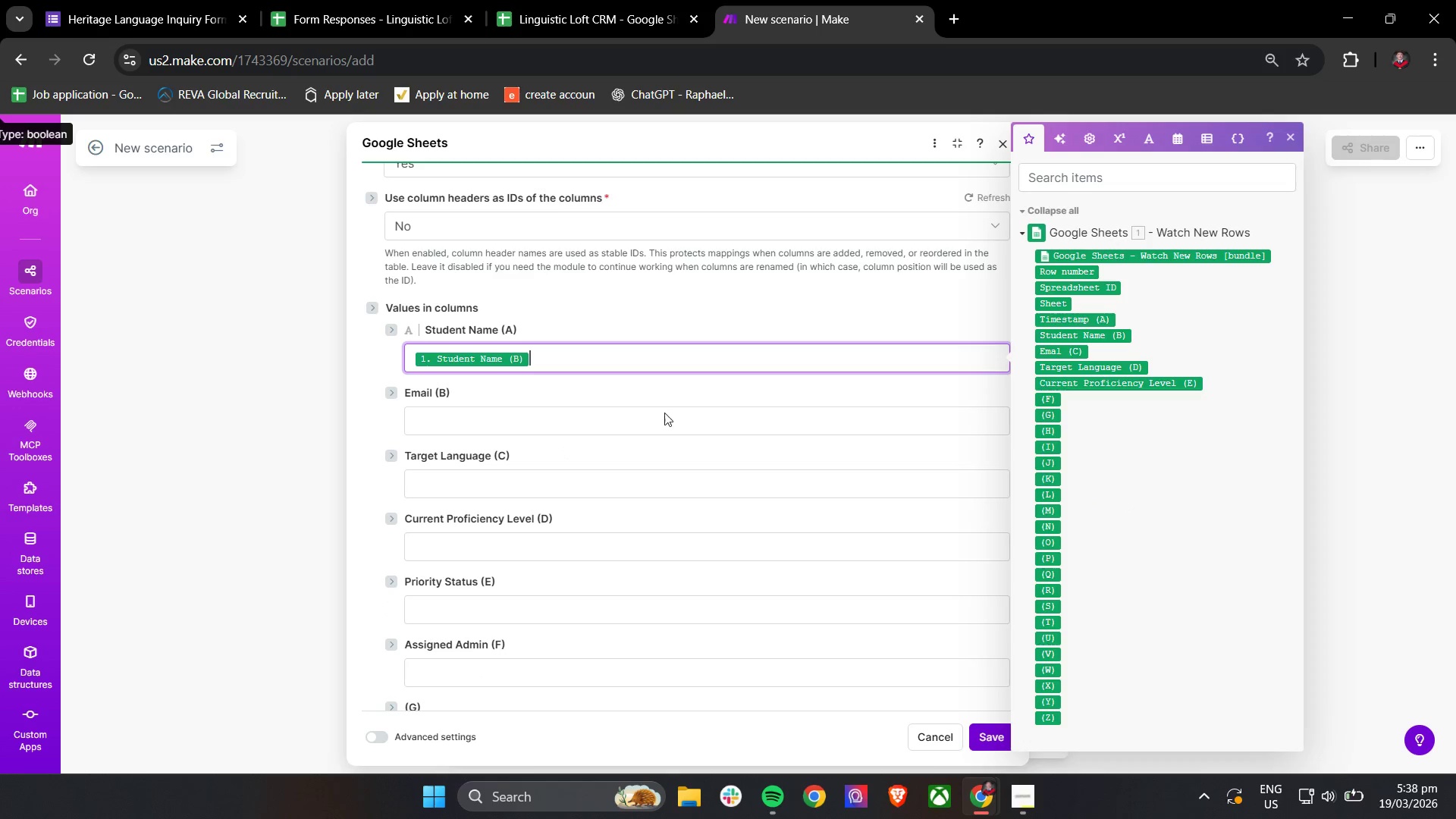 
left_click([663, 413])
 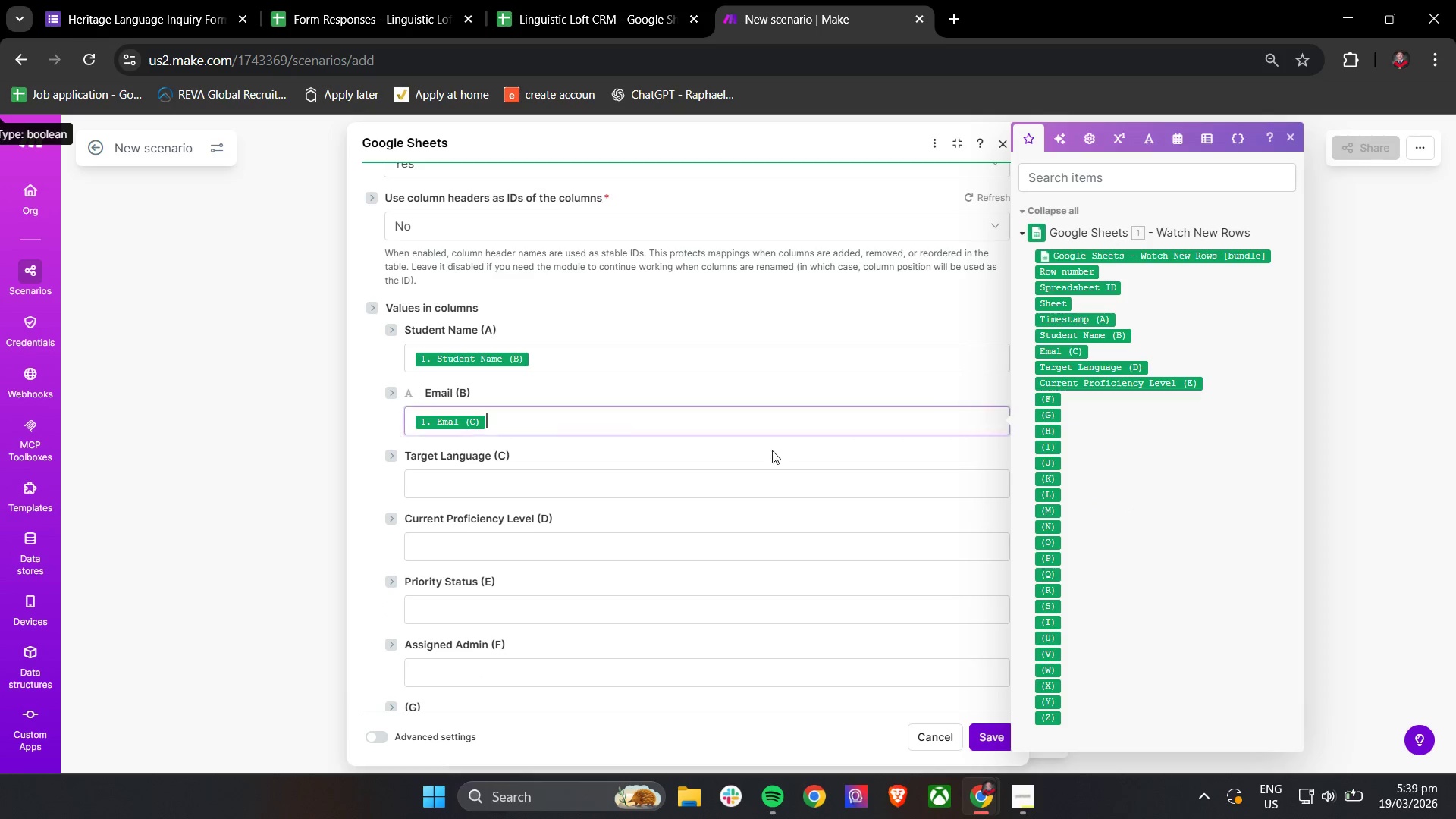 
left_click([689, 475])
 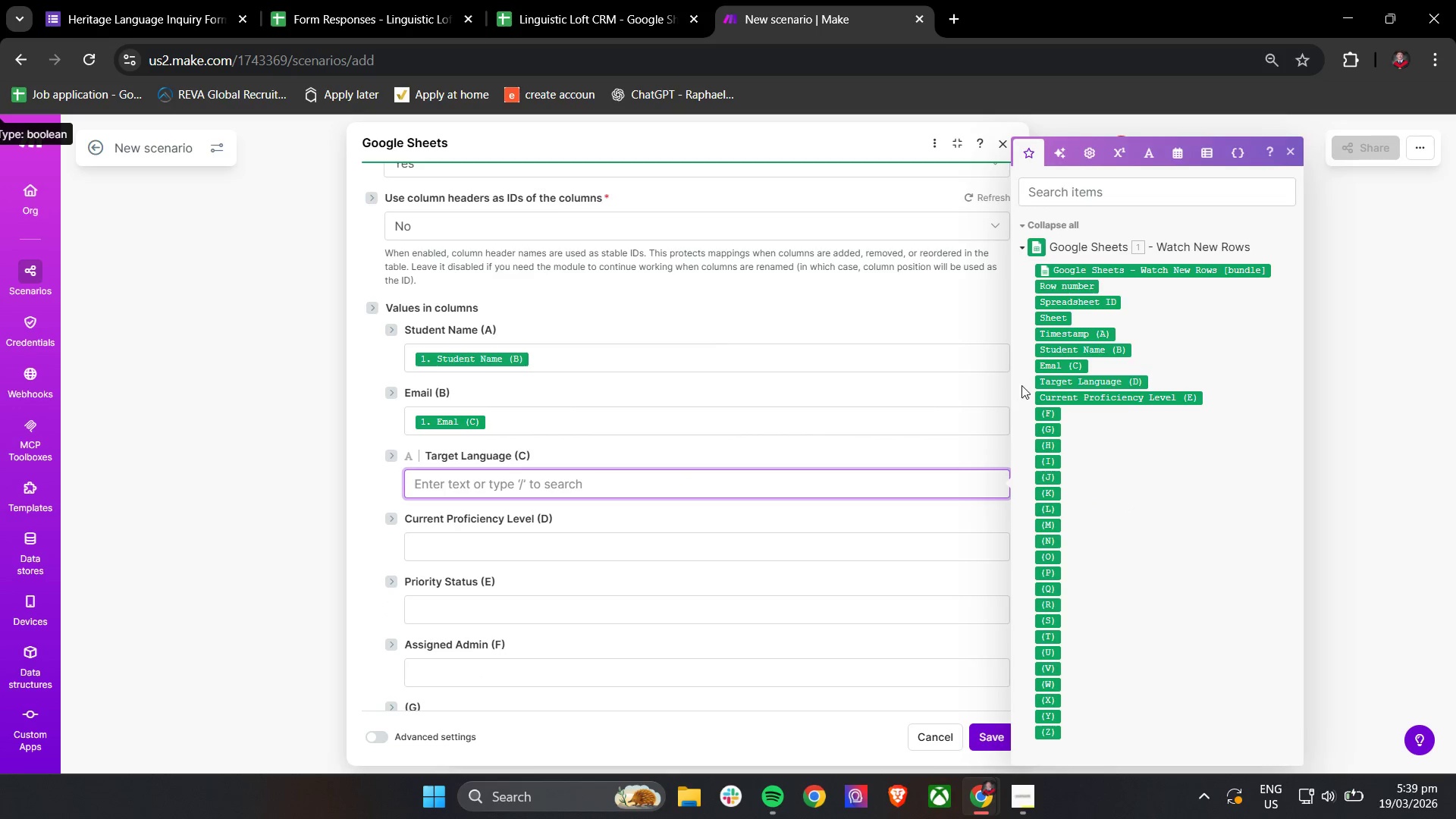 
left_click([1047, 382])
 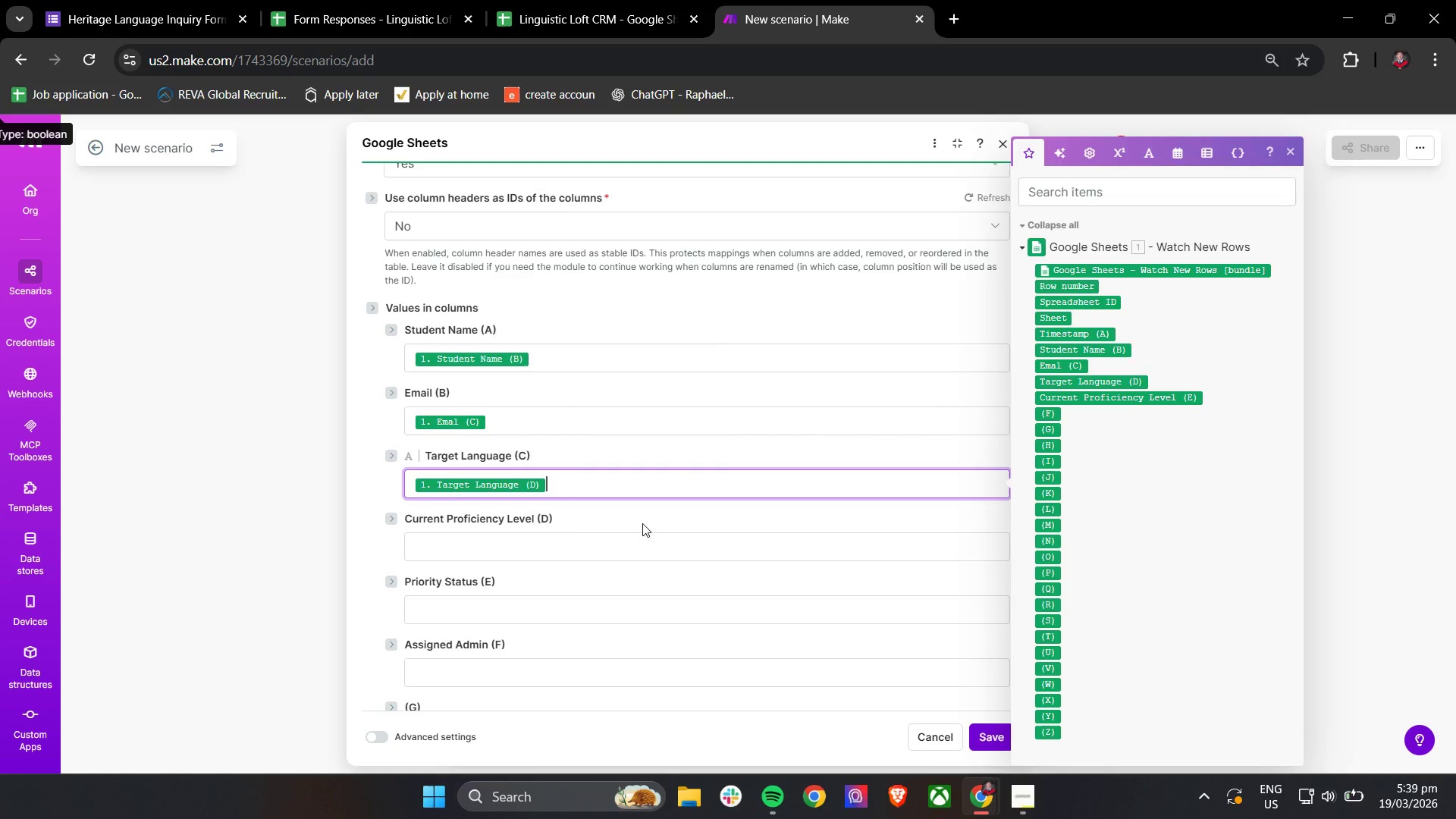 
left_click([610, 551])
 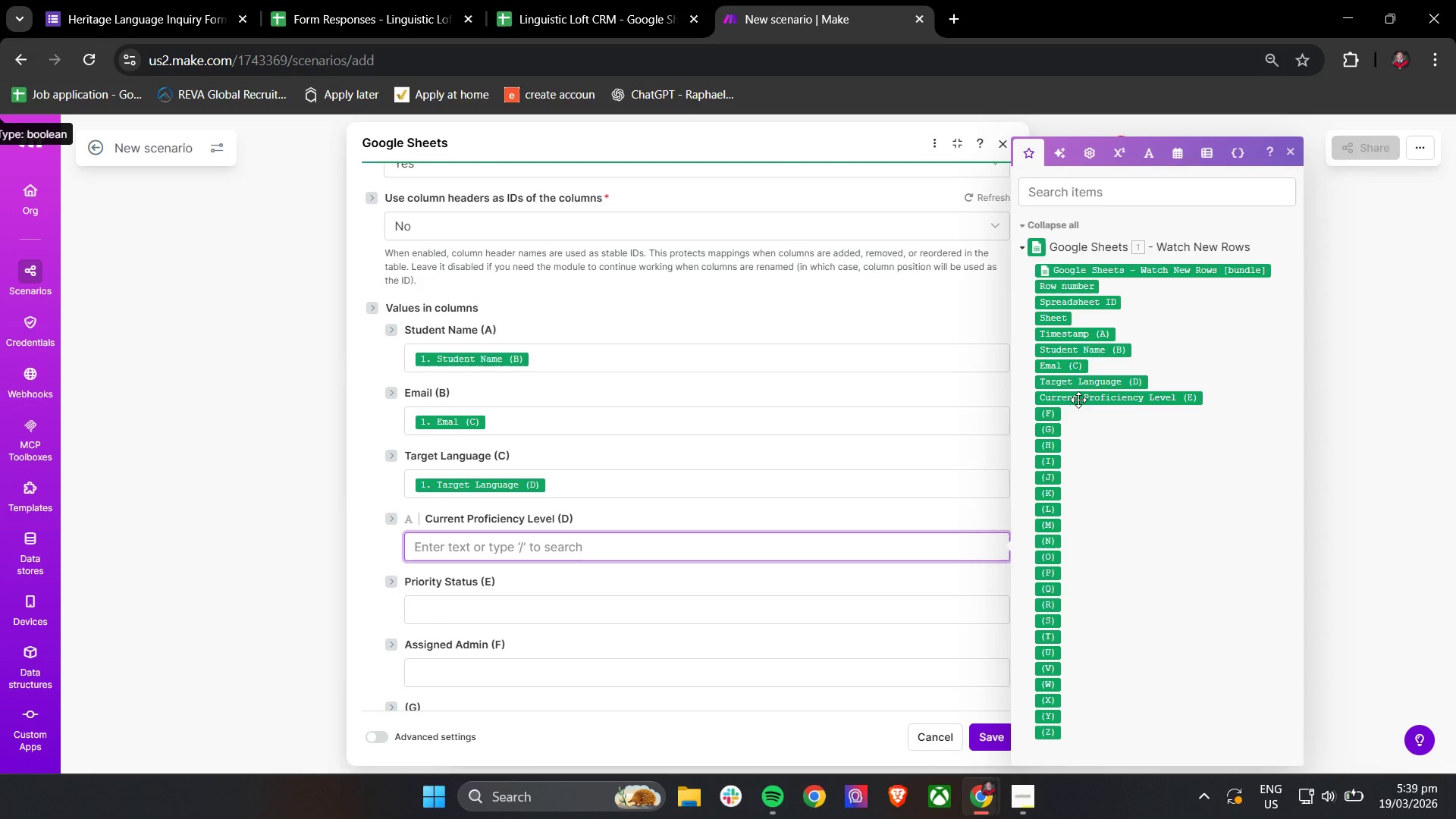 
left_click([1078, 400])
 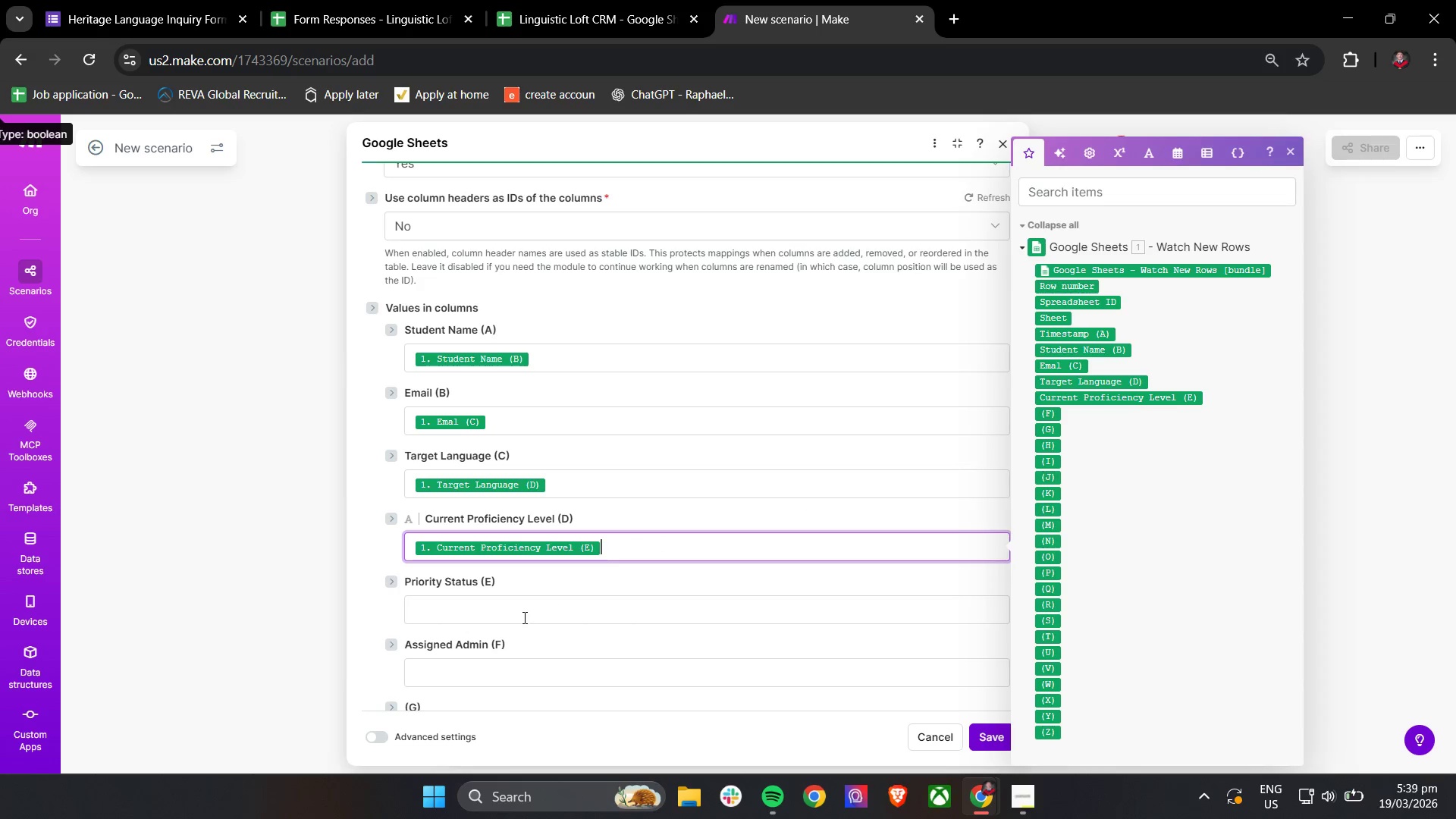 
left_click([523, 617])
 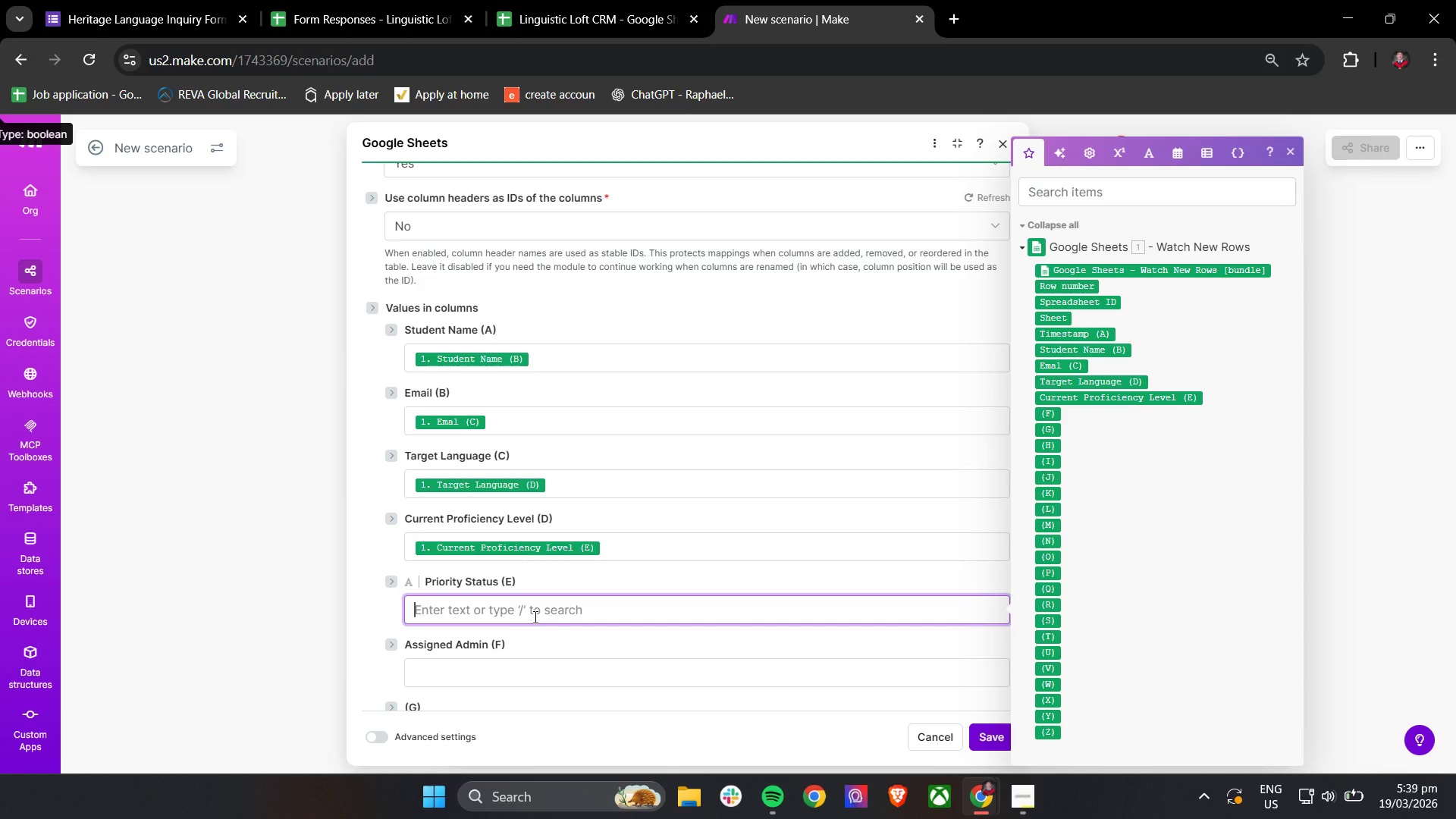 
type(Standard)
 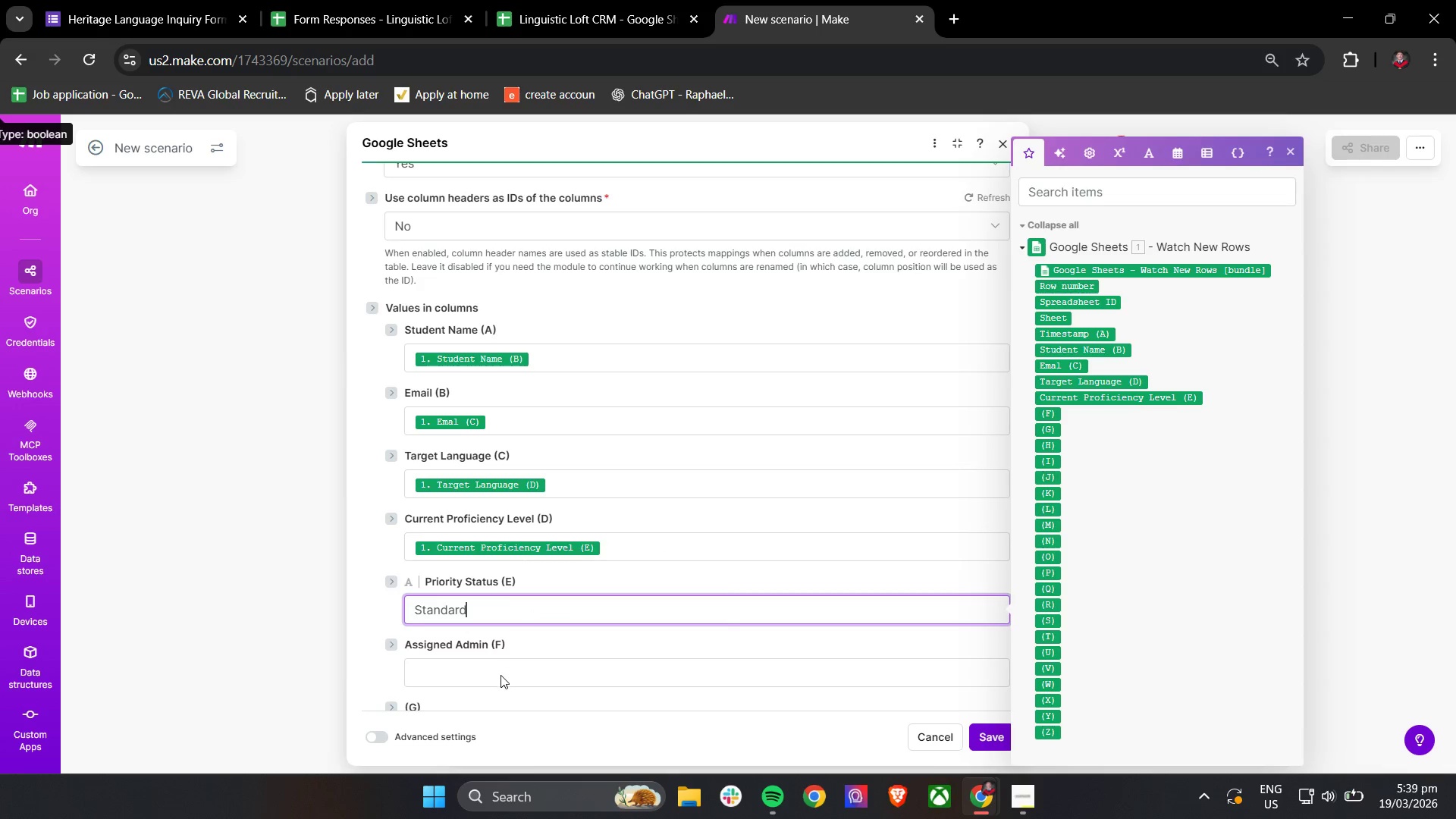 
left_click([497, 677])
 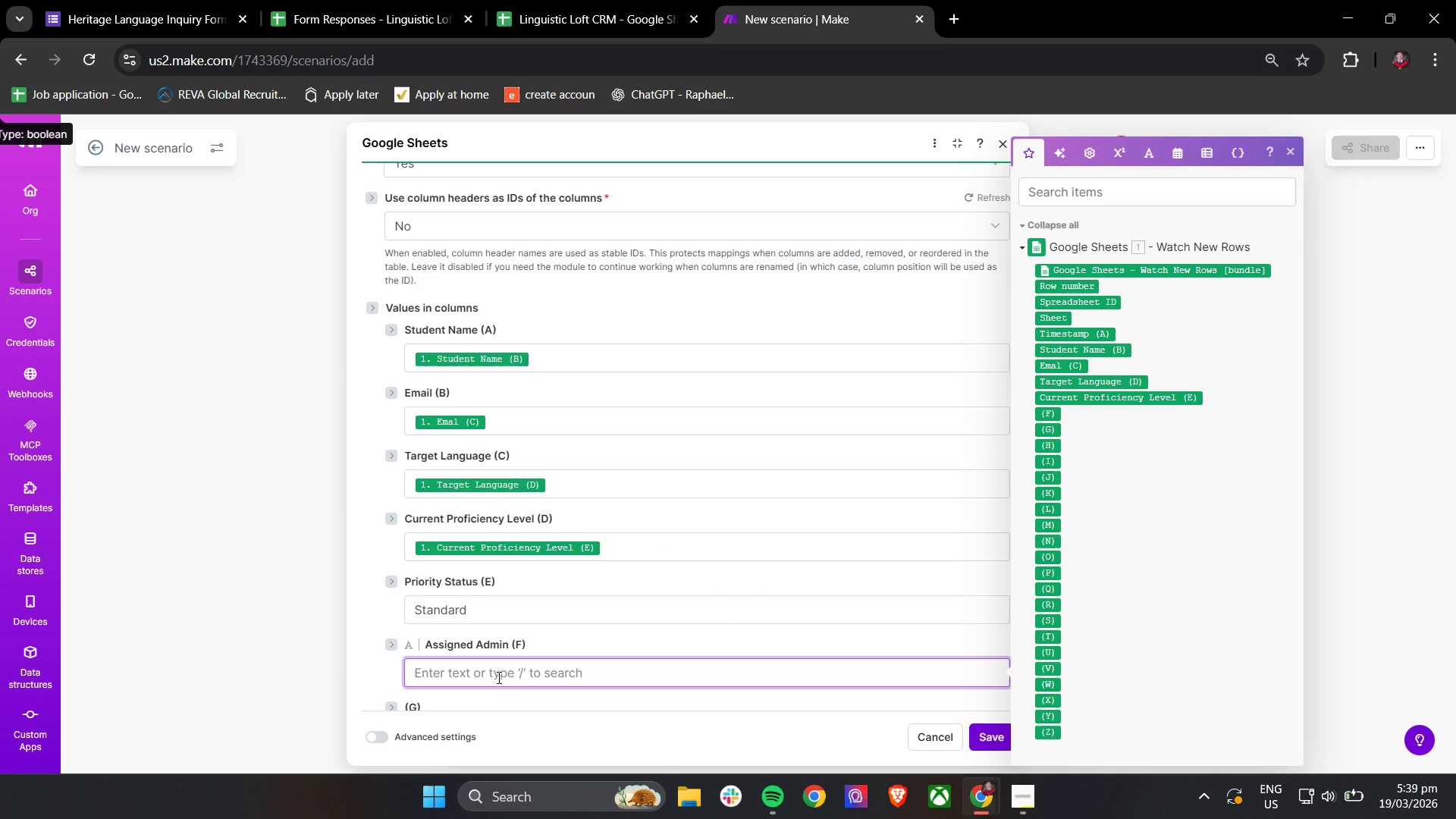 
type(Admissions Team)
 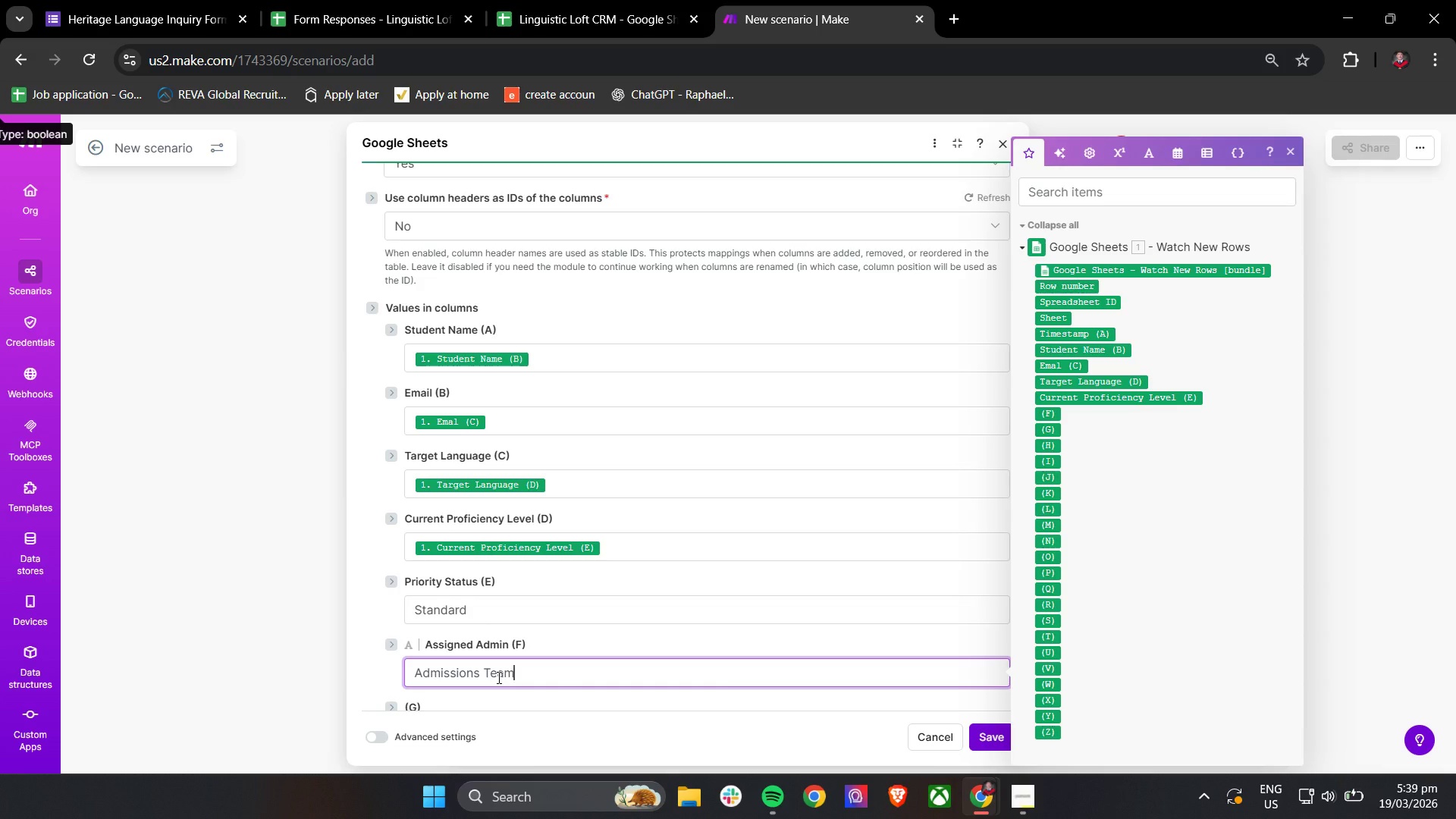 
wait(6.72)
 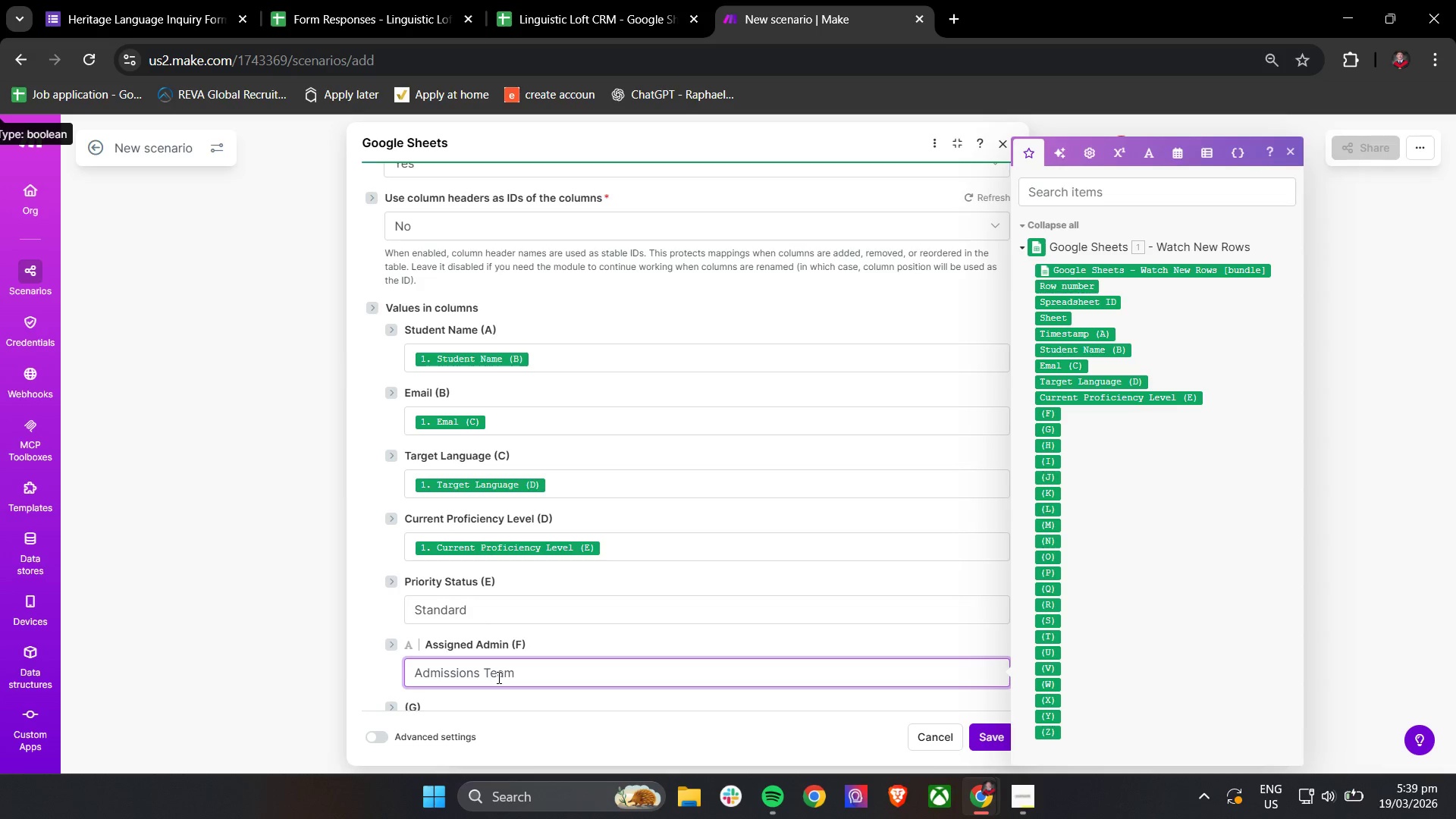 
left_click([1291, 152])
 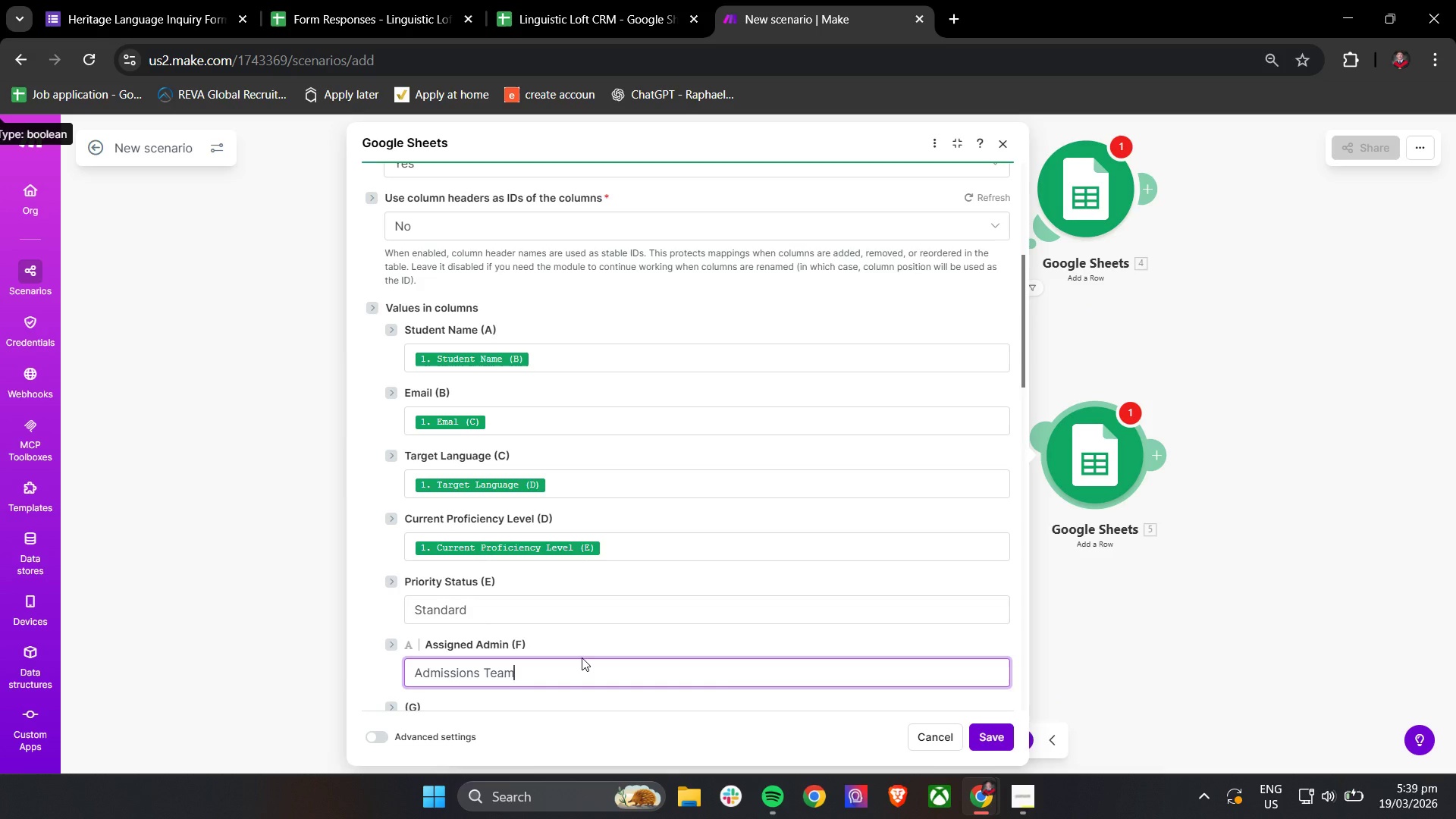 
scroll: coordinate [582, 657], scroll_direction: down, amount: 3.0
 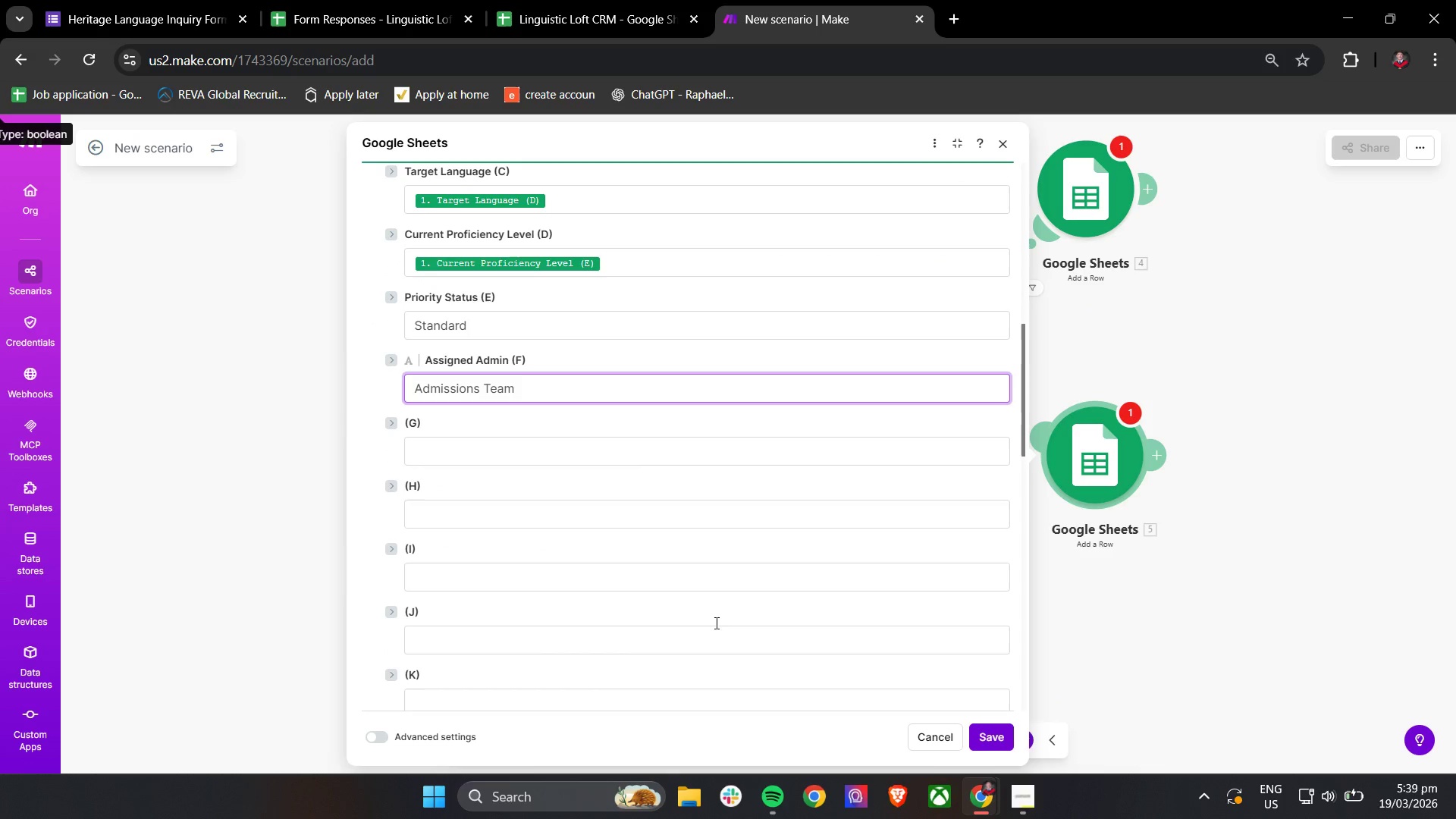 
scroll: coordinate [715, 623], scroll_direction: up, amount: 2.0
 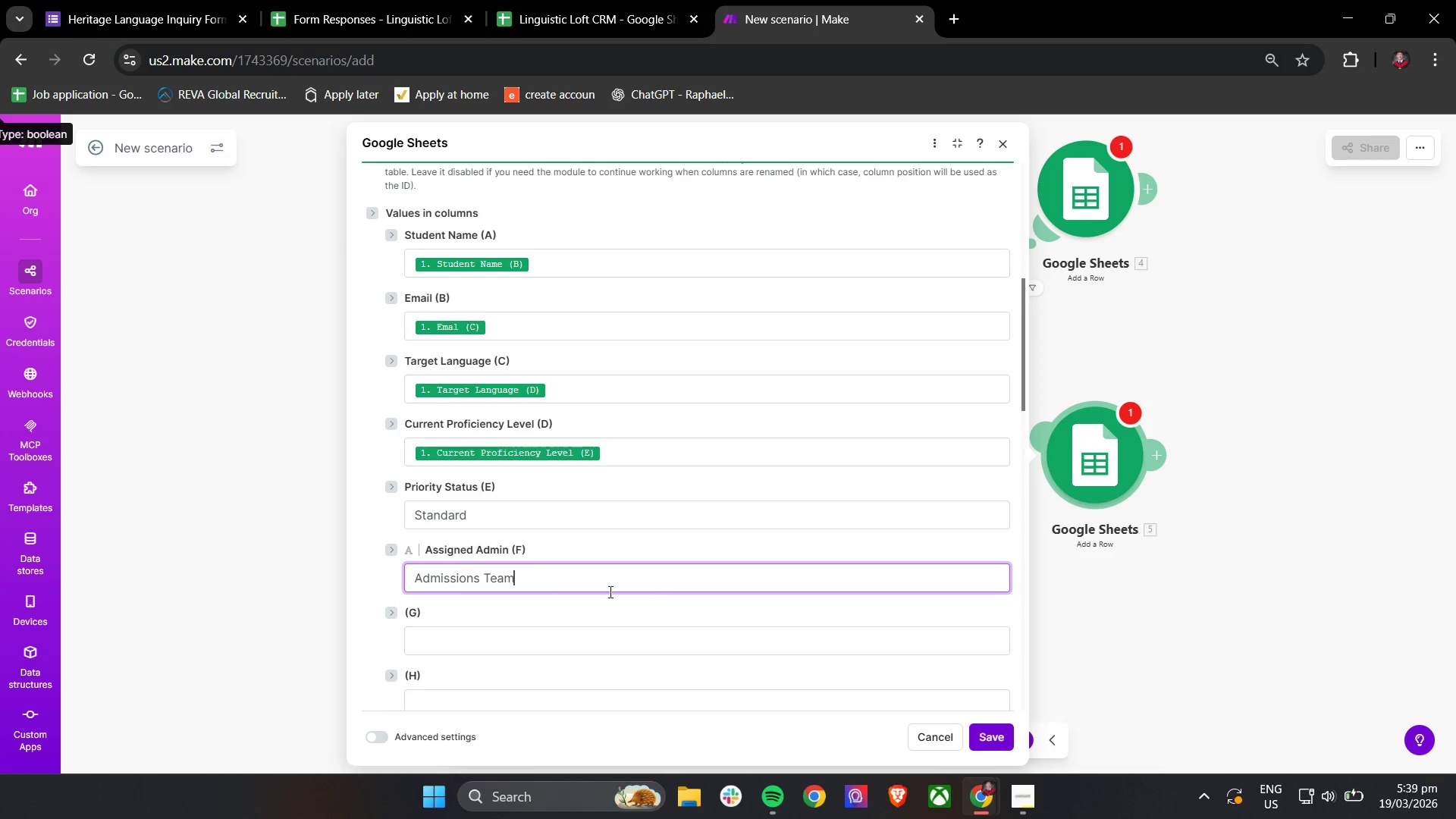 
left_click([359, 570])
 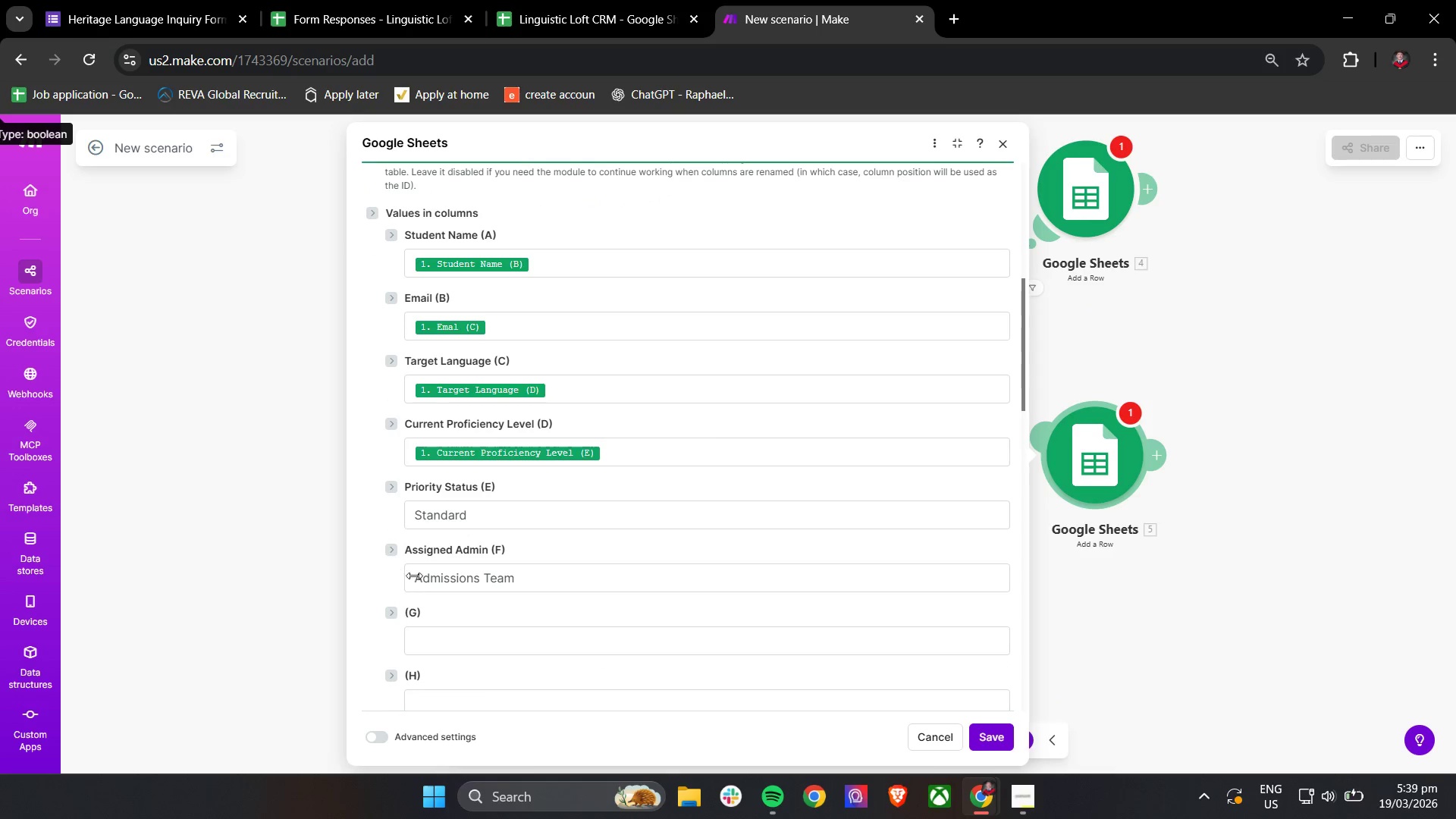 
scroll: coordinate [418, 576], scroll_direction: up, amount: 1.0
 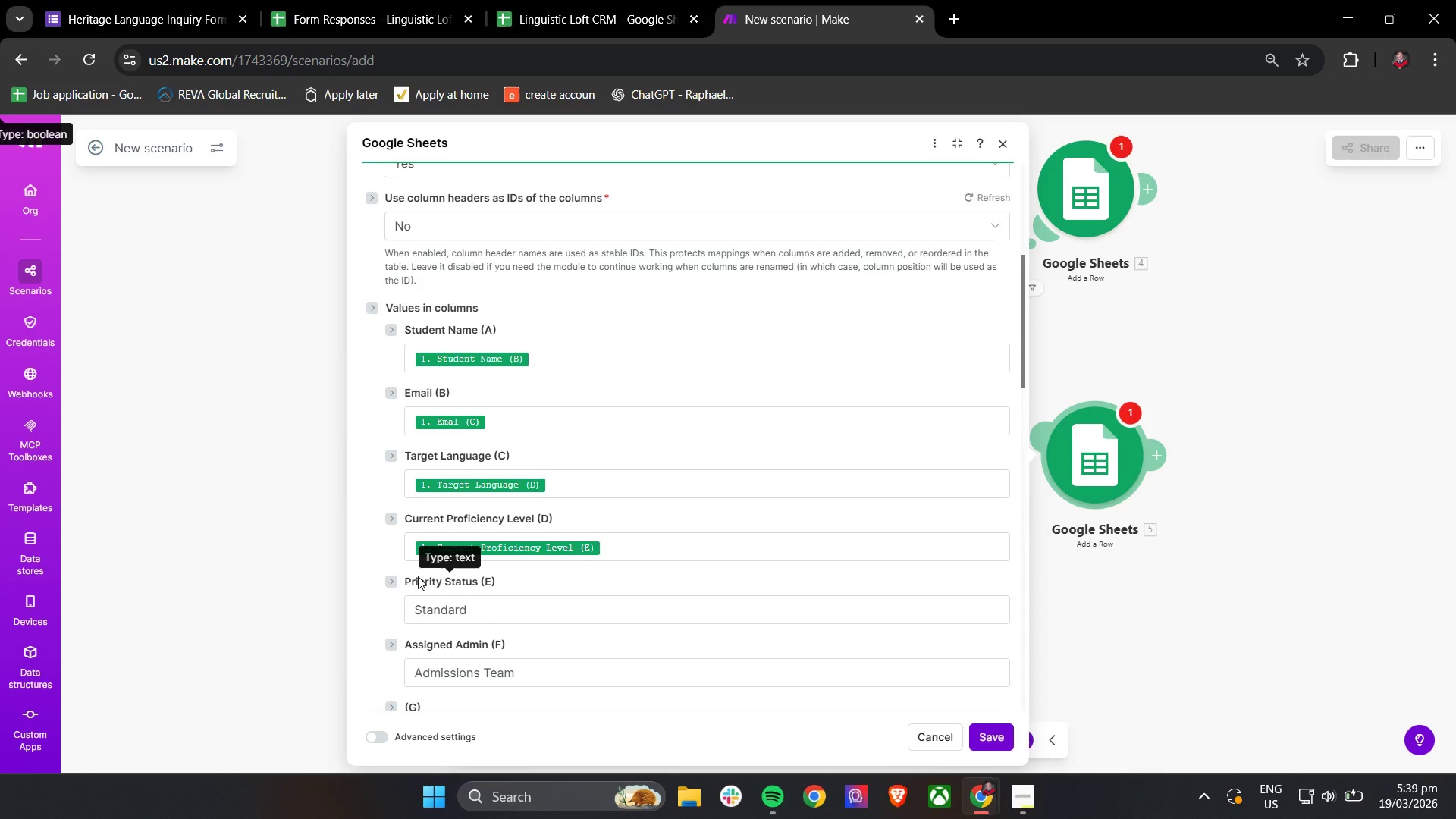 
wait(11.28)
 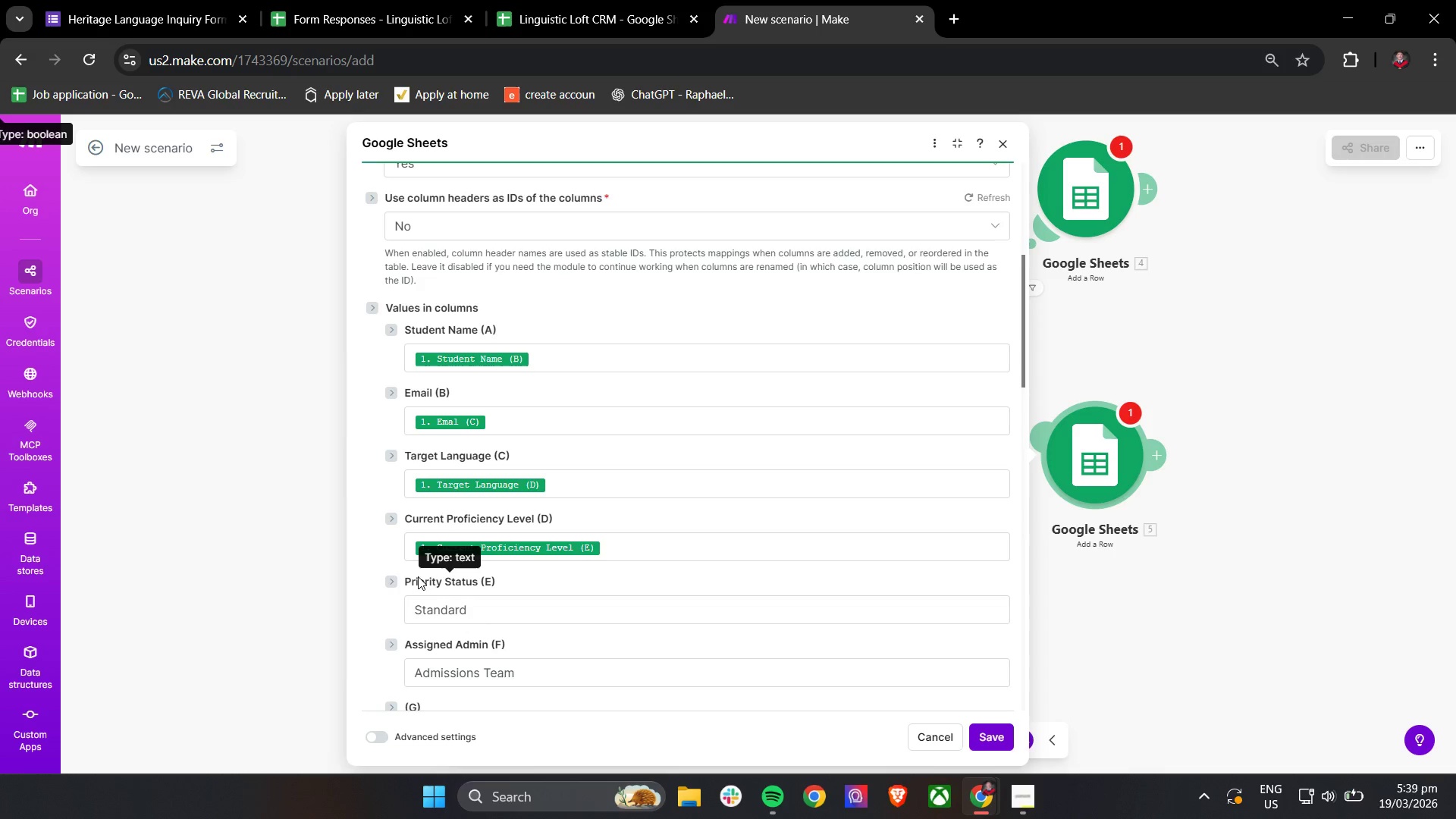 
left_click([995, 742])
 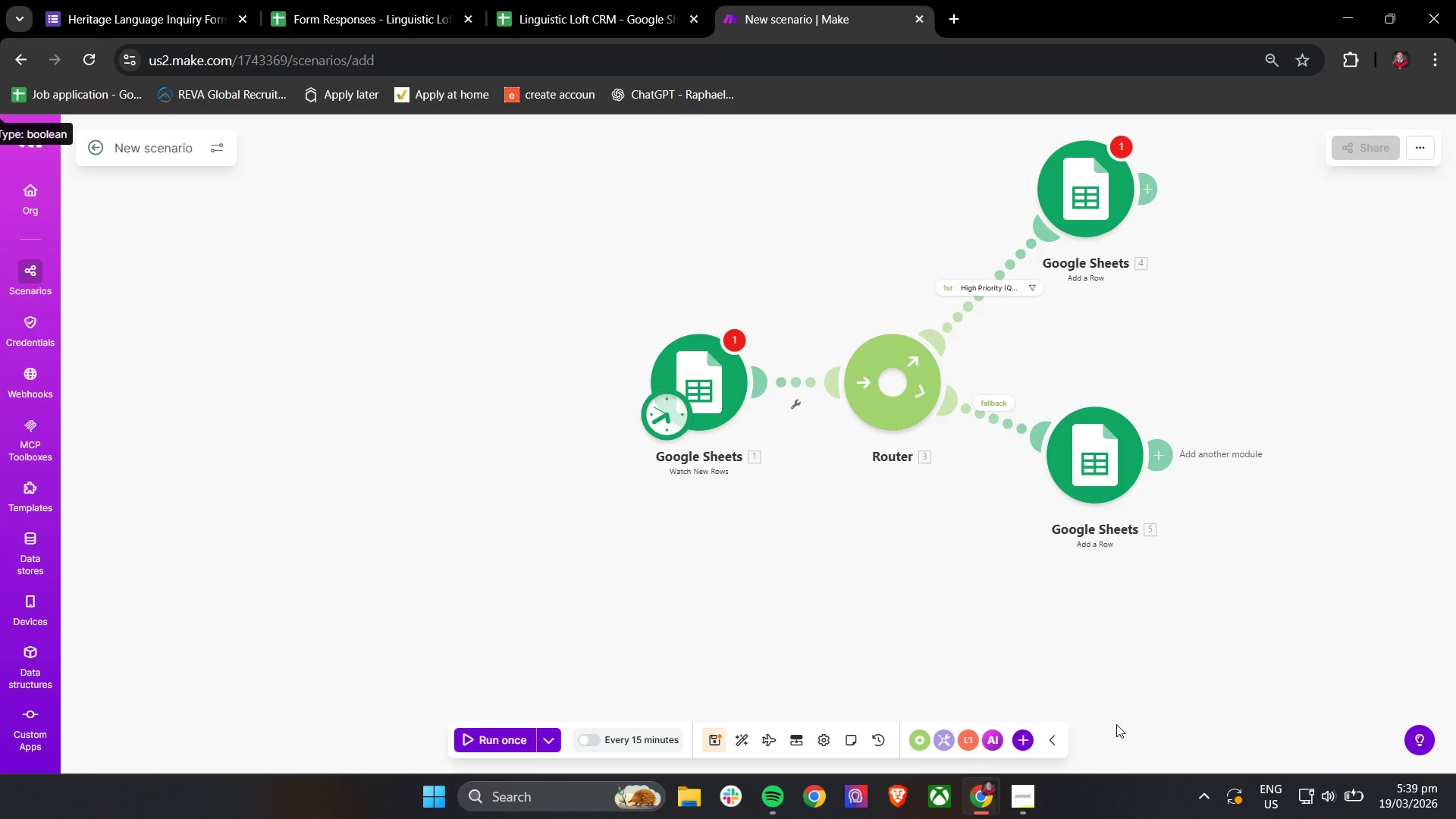 
wait(12.28)
 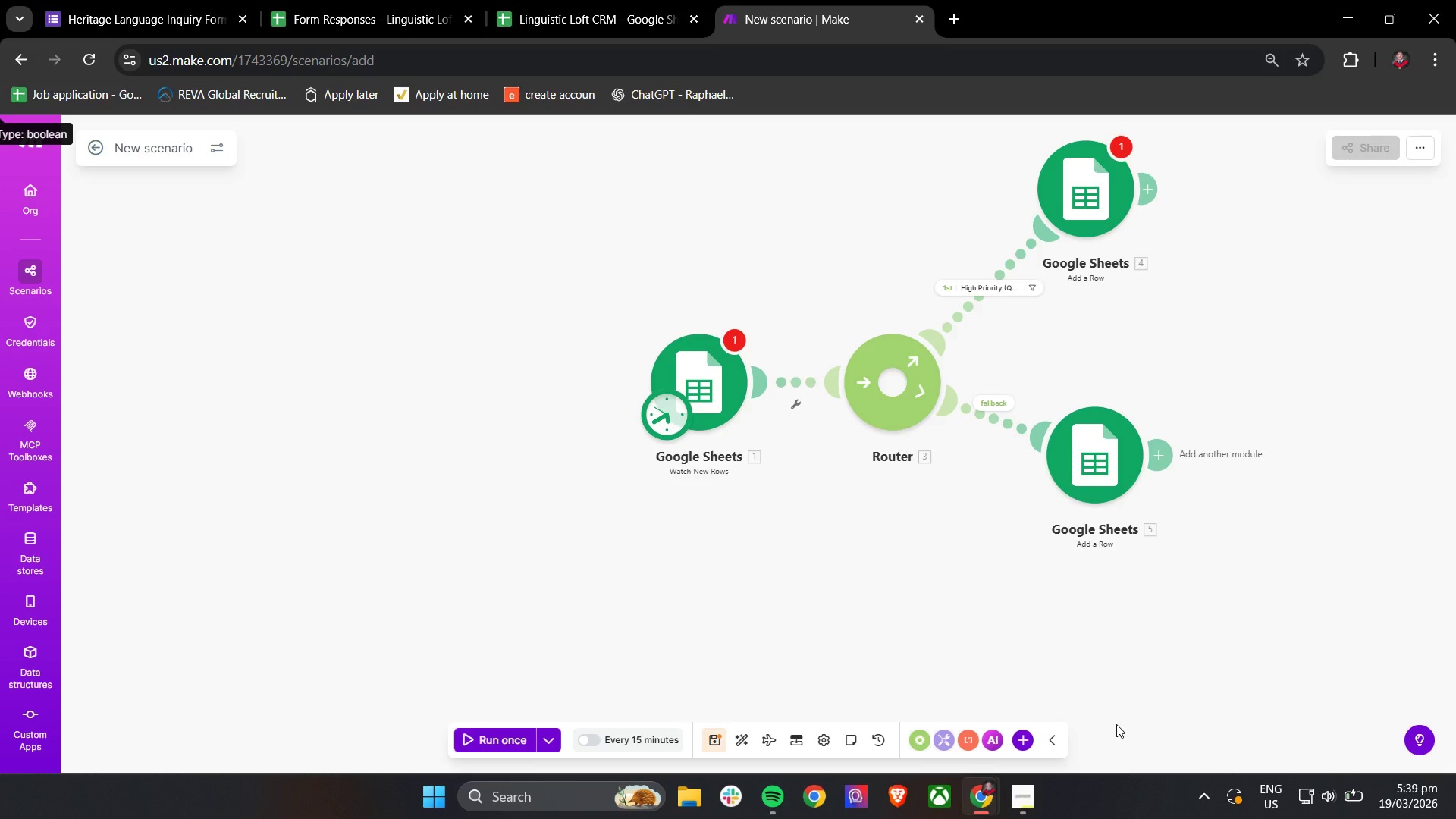 
left_click([1127, 143])
 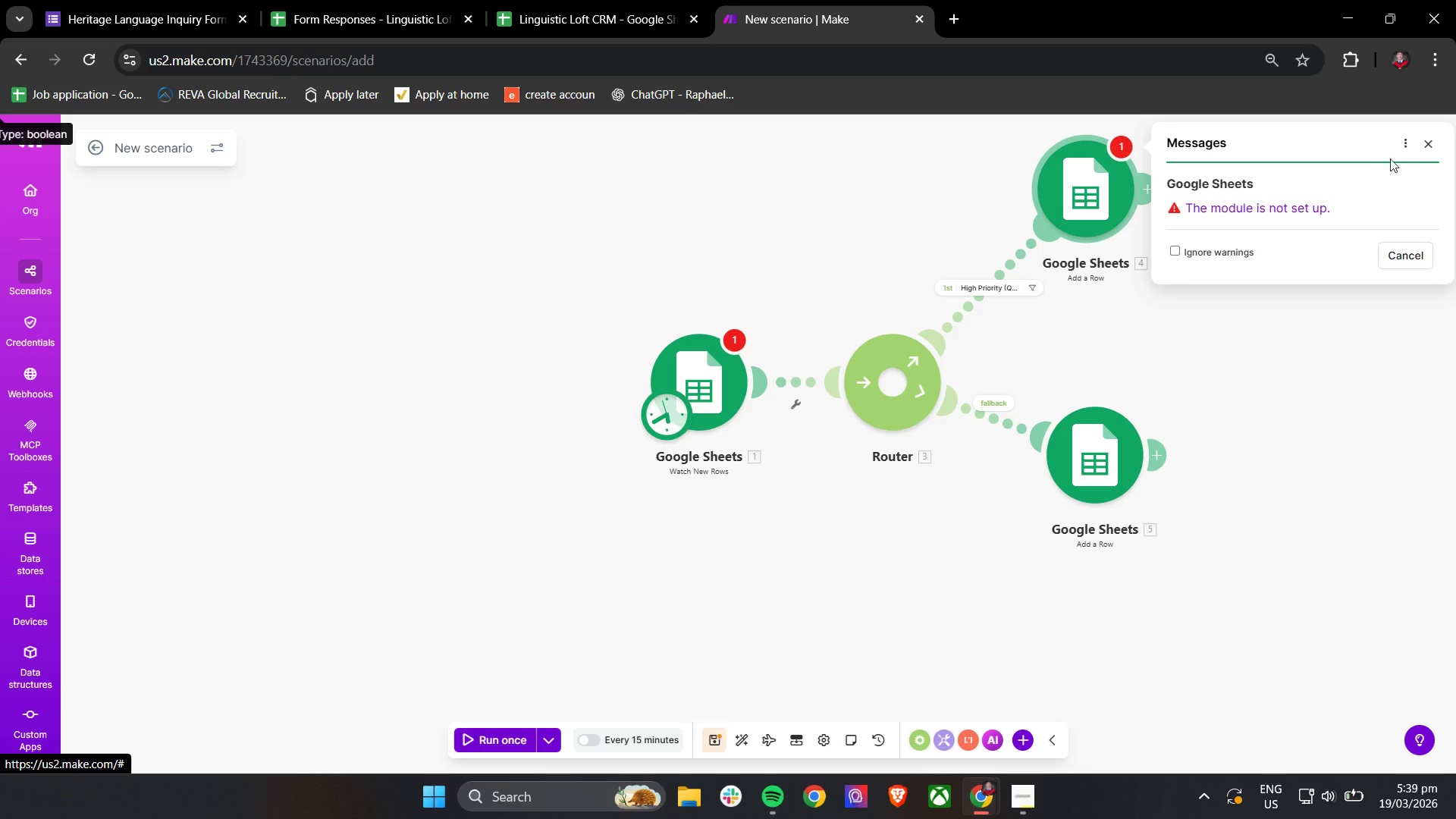 
left_click([1090, 186])
 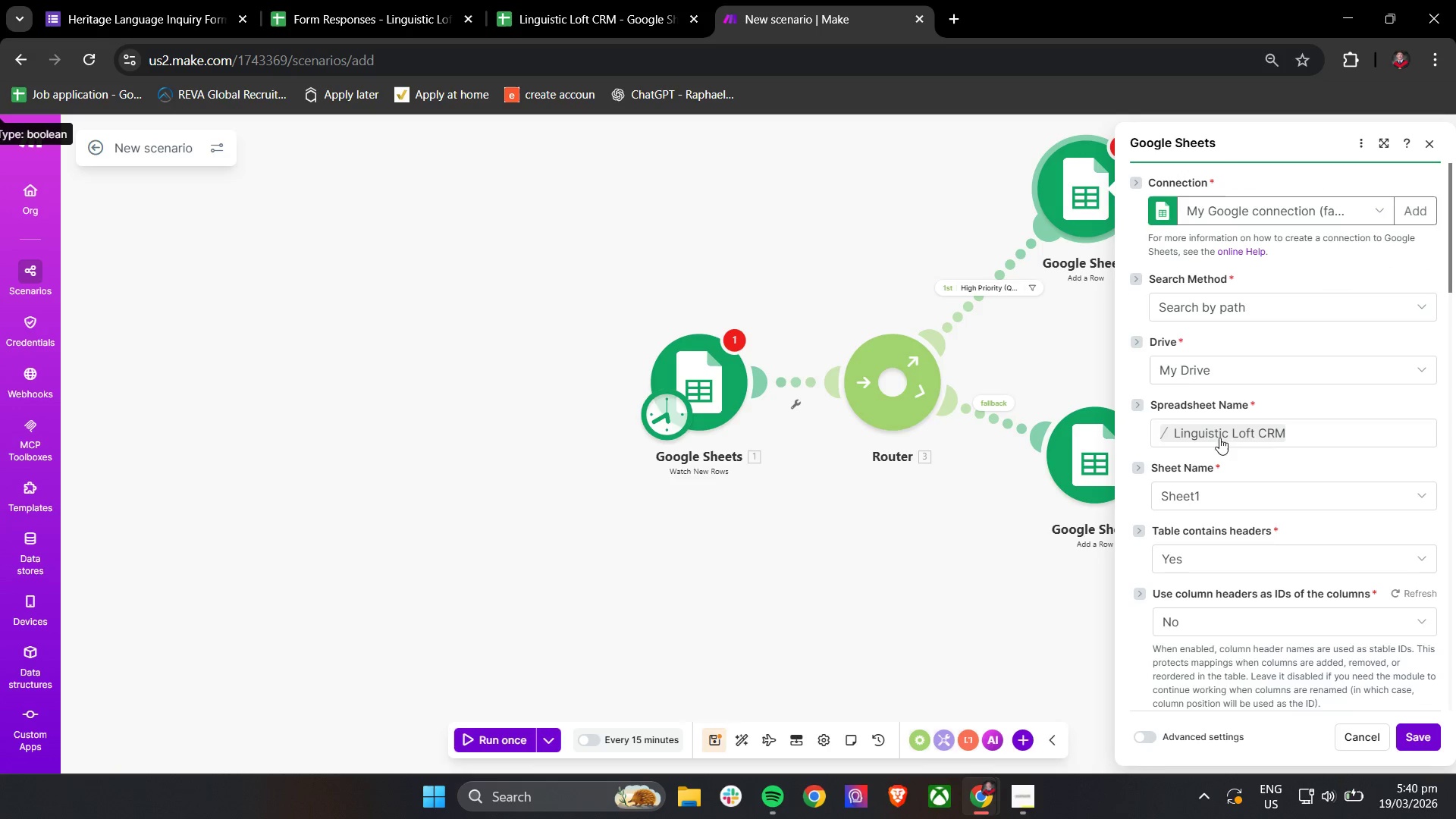 
scroll: coordinate [1330, 541], scroll_direction: down, amount: 8.0
 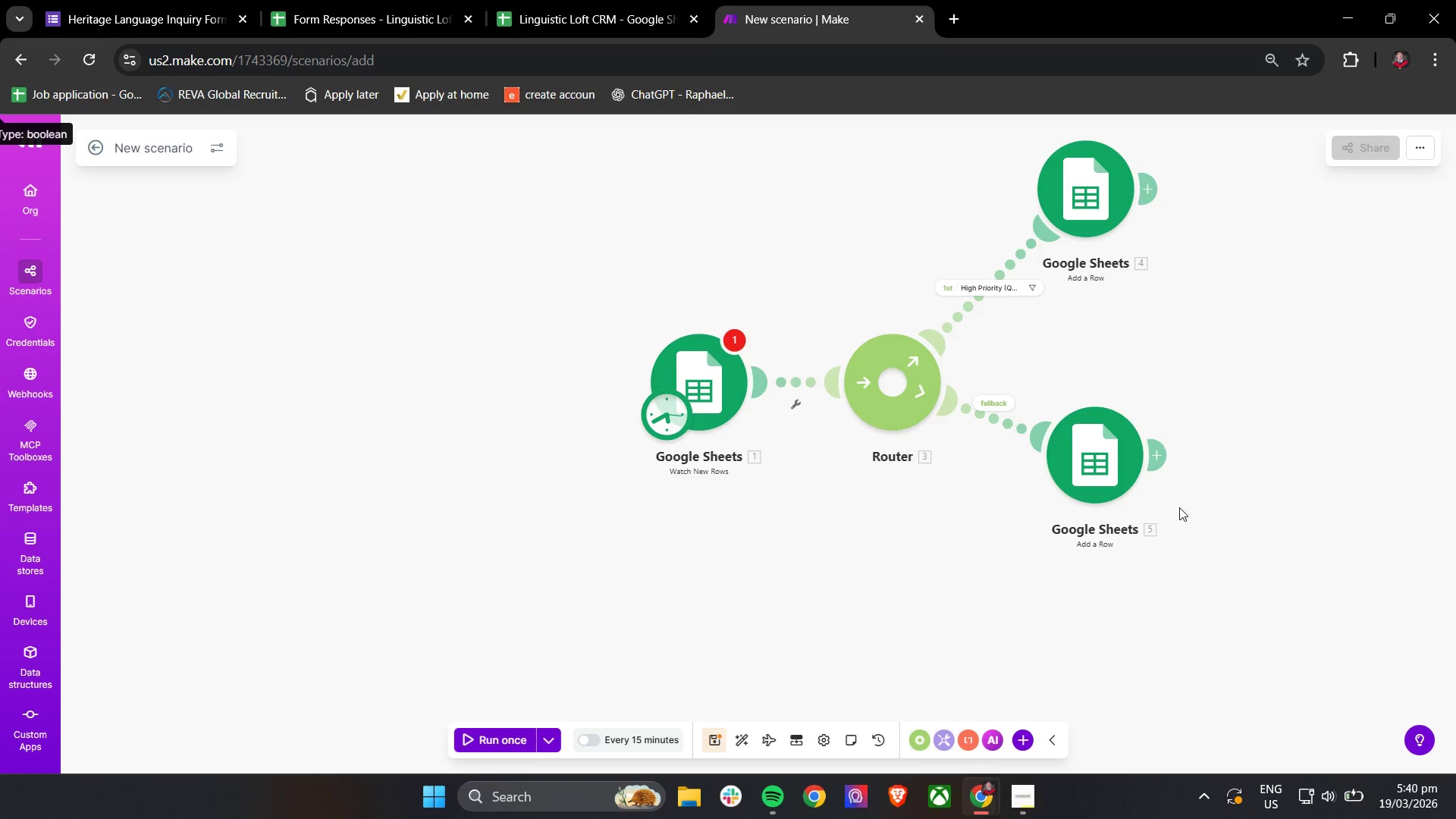 
wait(18.83)
 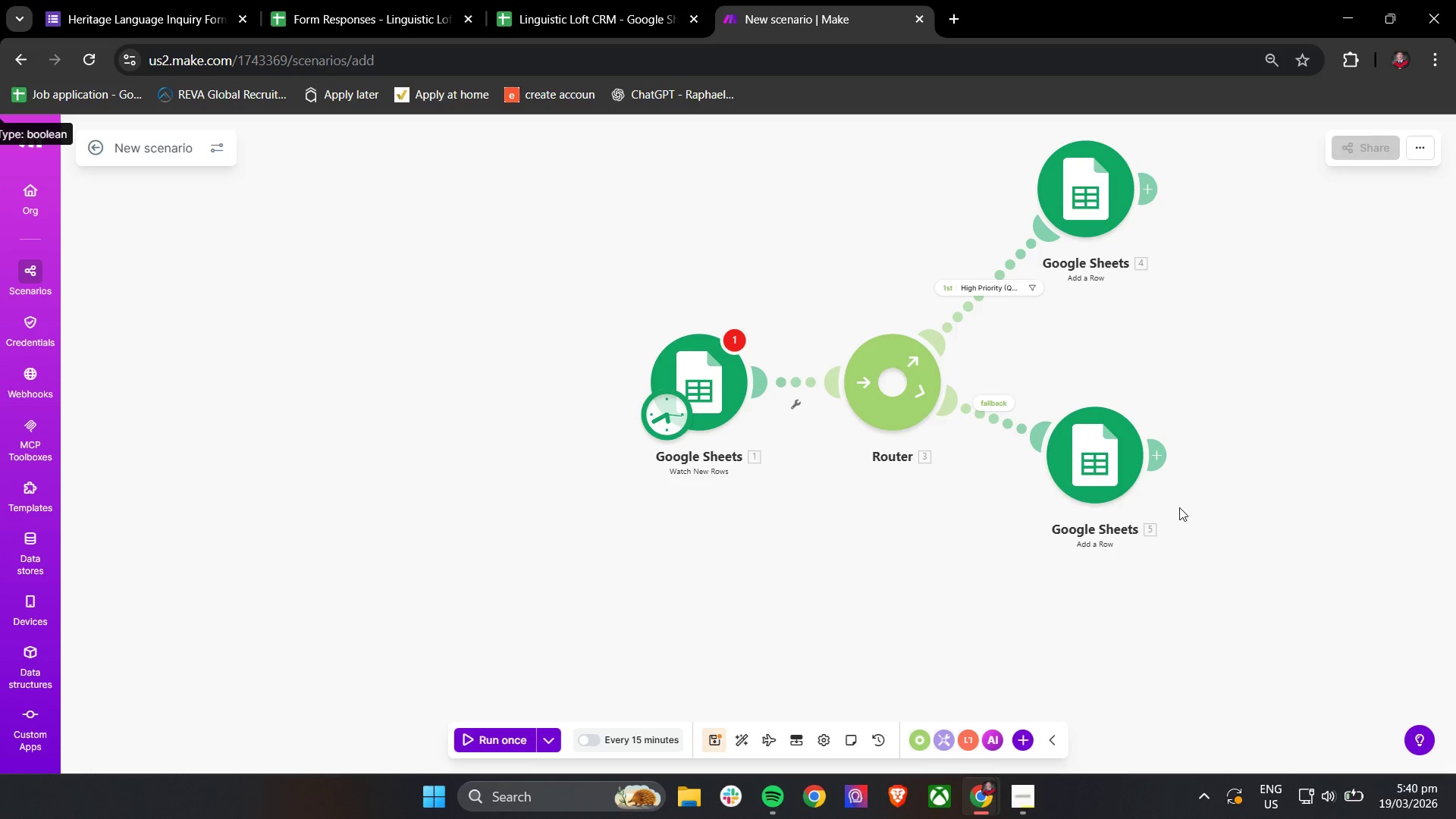 
right_click([1100, 211])
 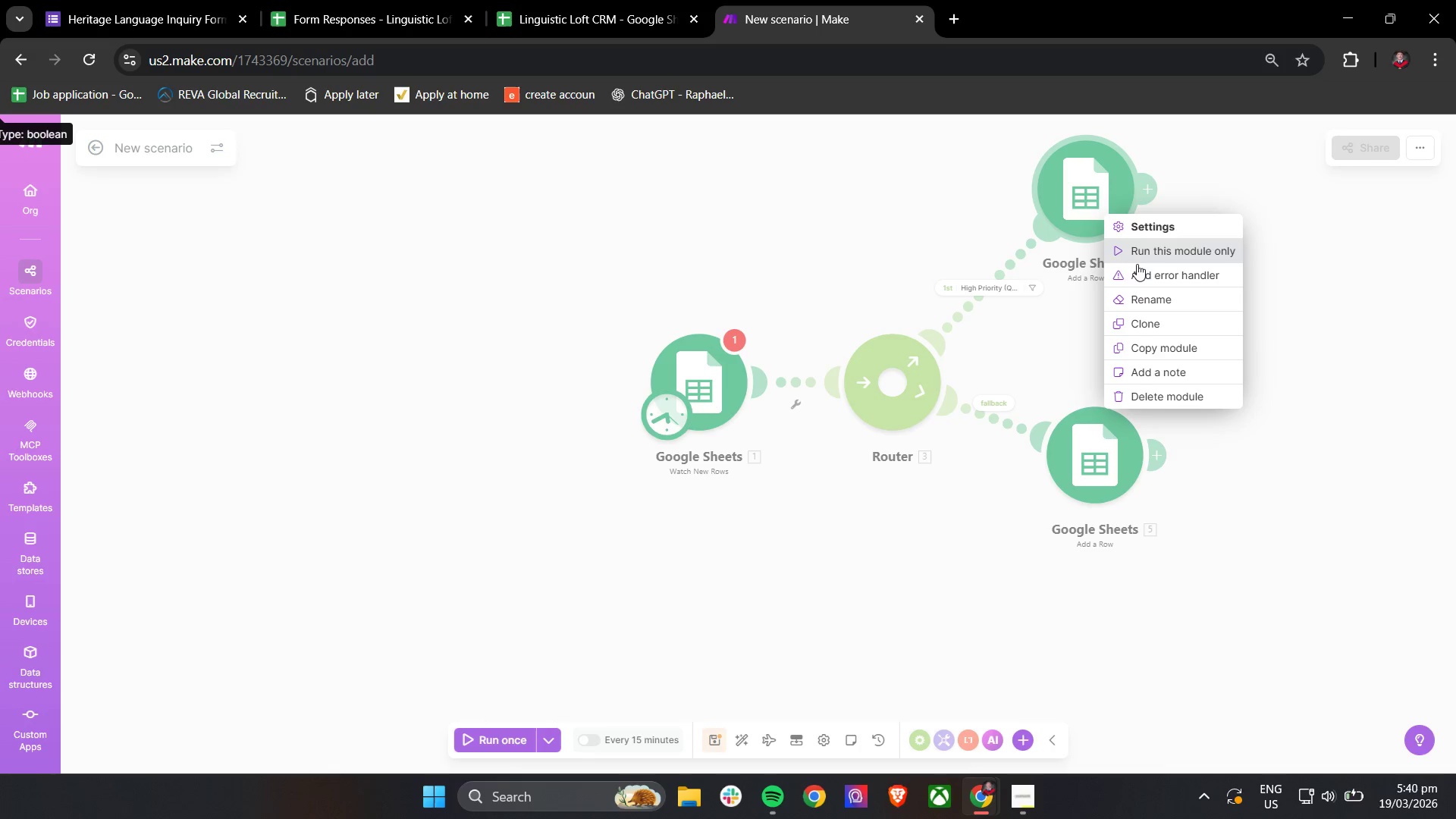 
left_click([1144, 272])
 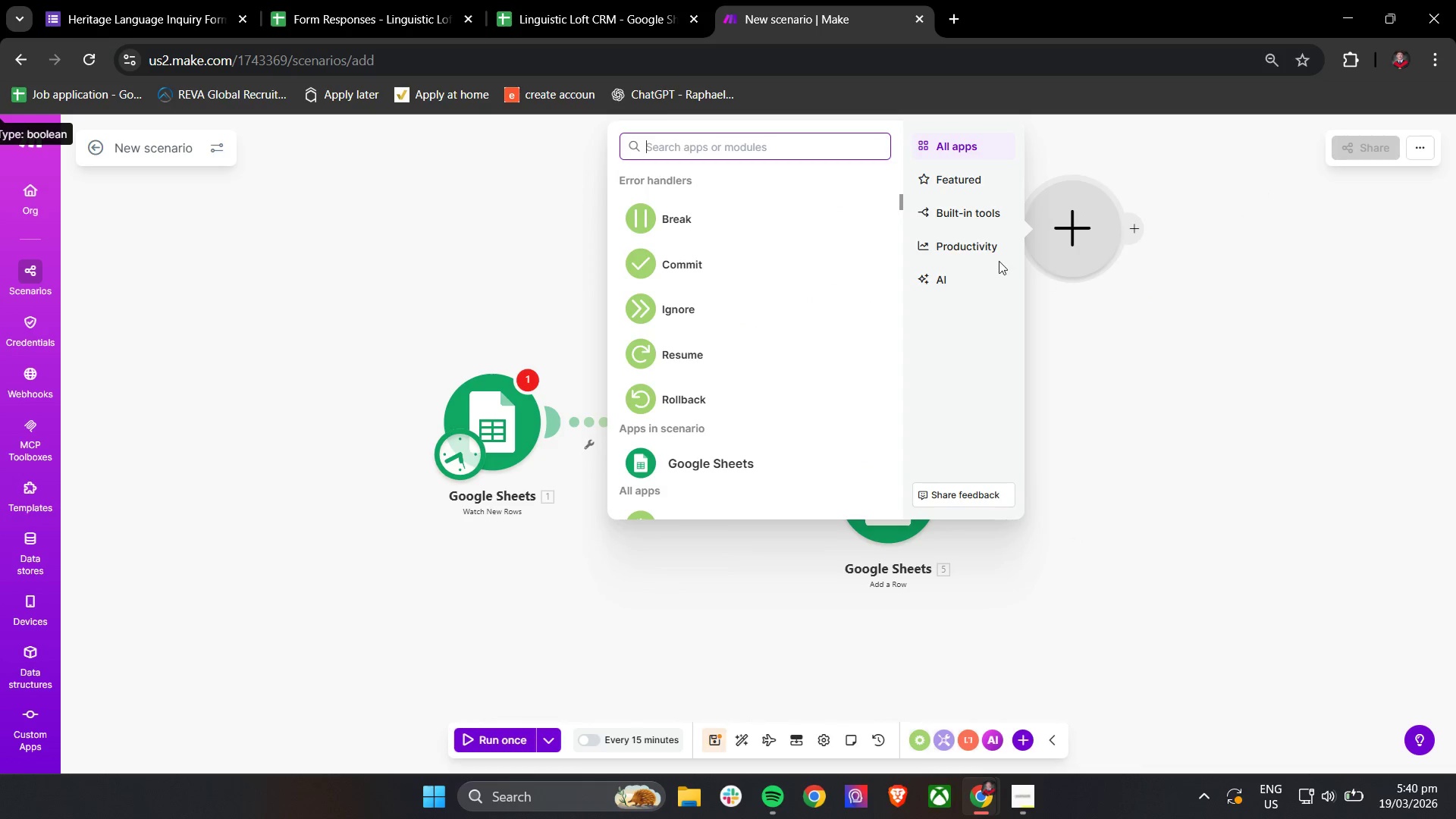 
wait(5.83)
 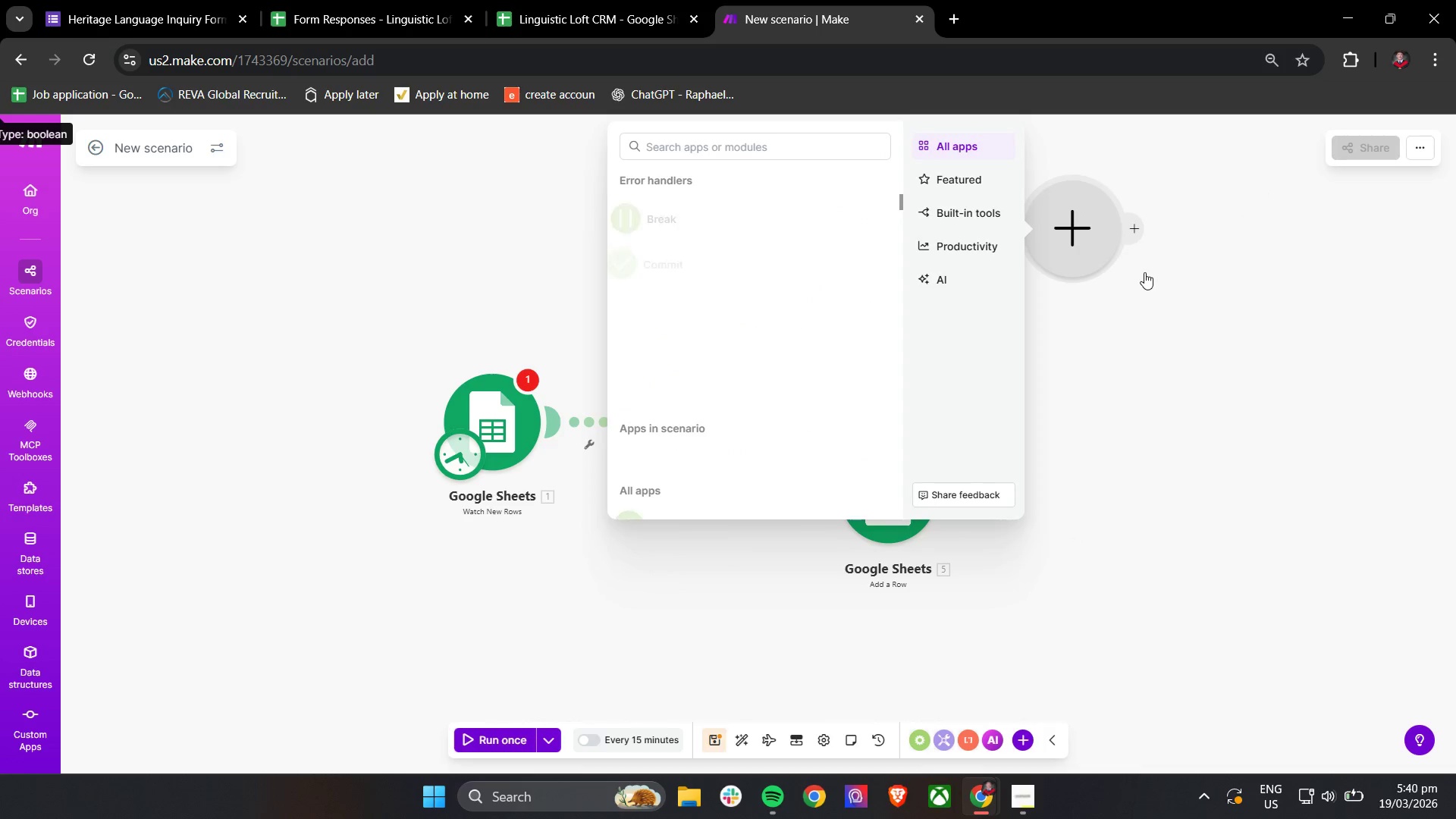 
left_click([770, 314])
 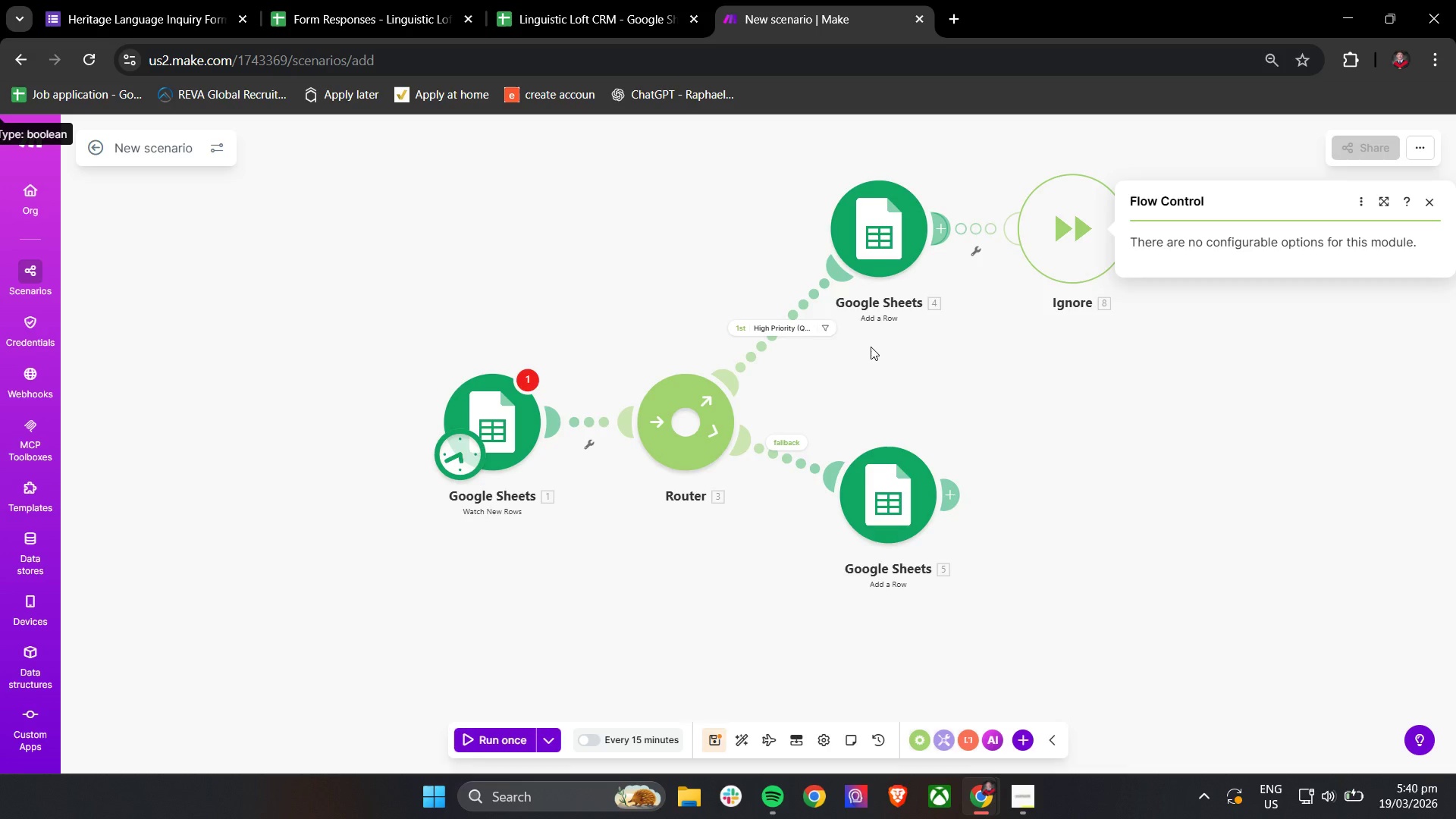 
wait(17.33)
 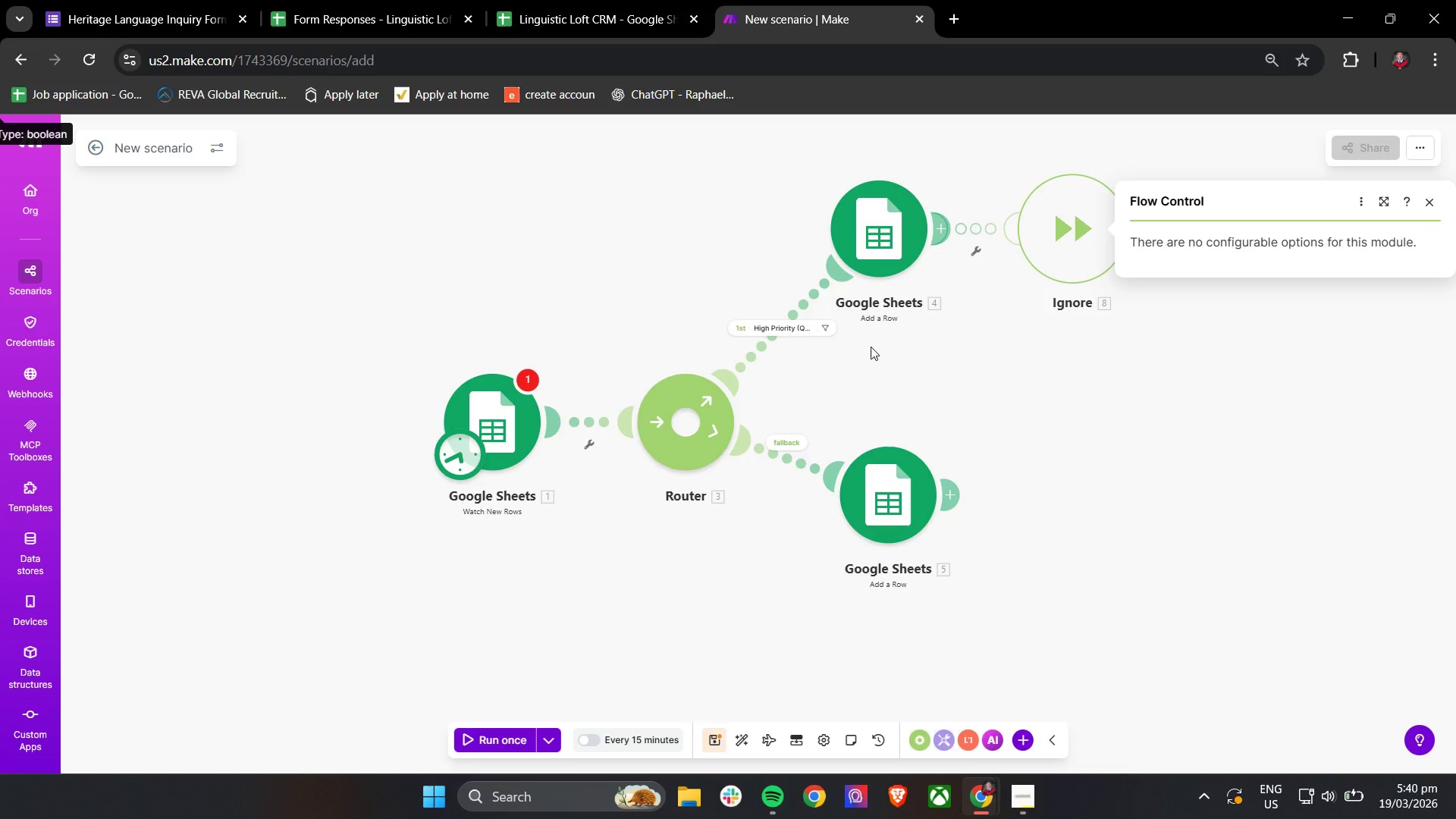 
right_click([889, 506])
 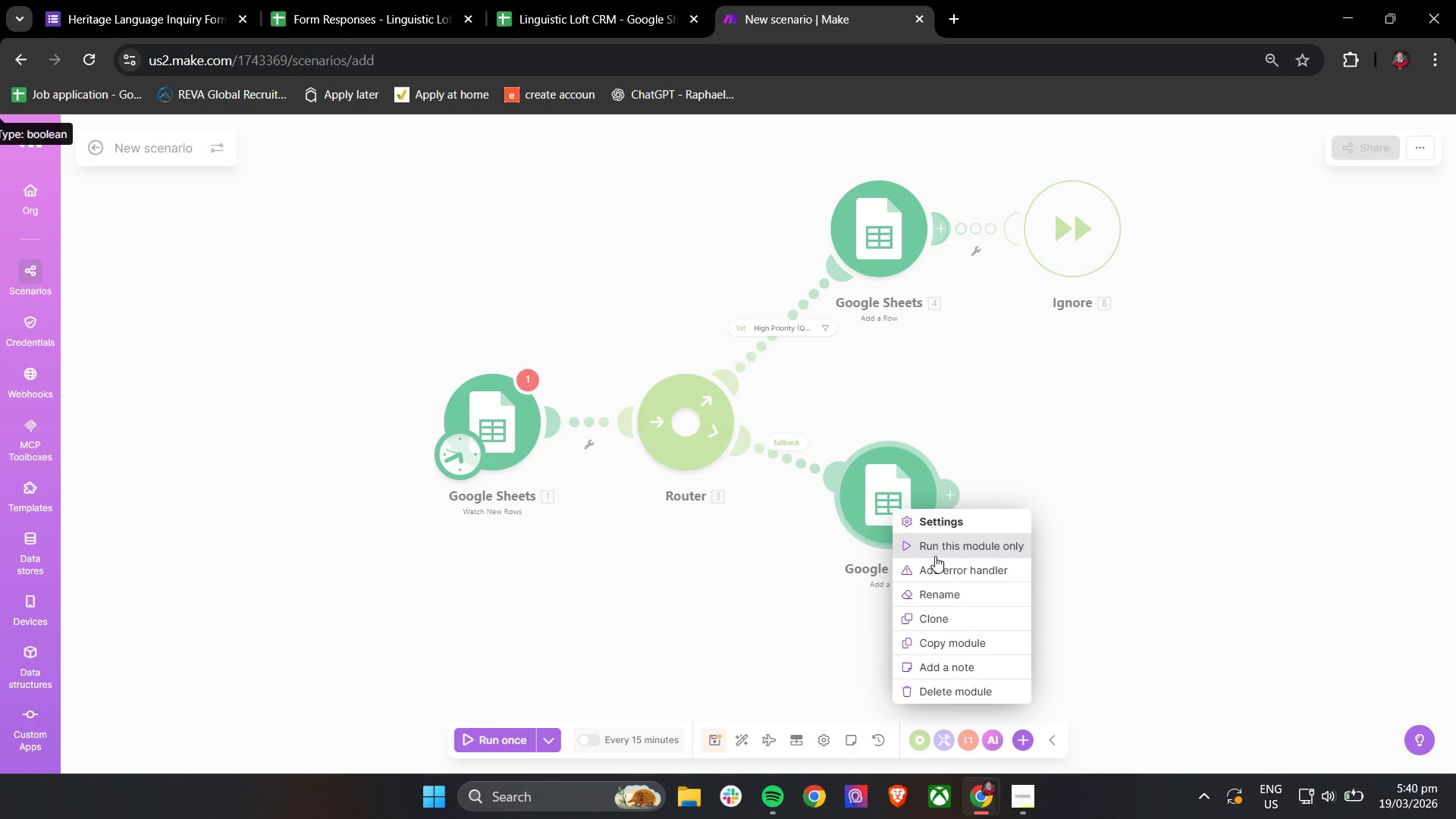 
left_click([937, 566])
 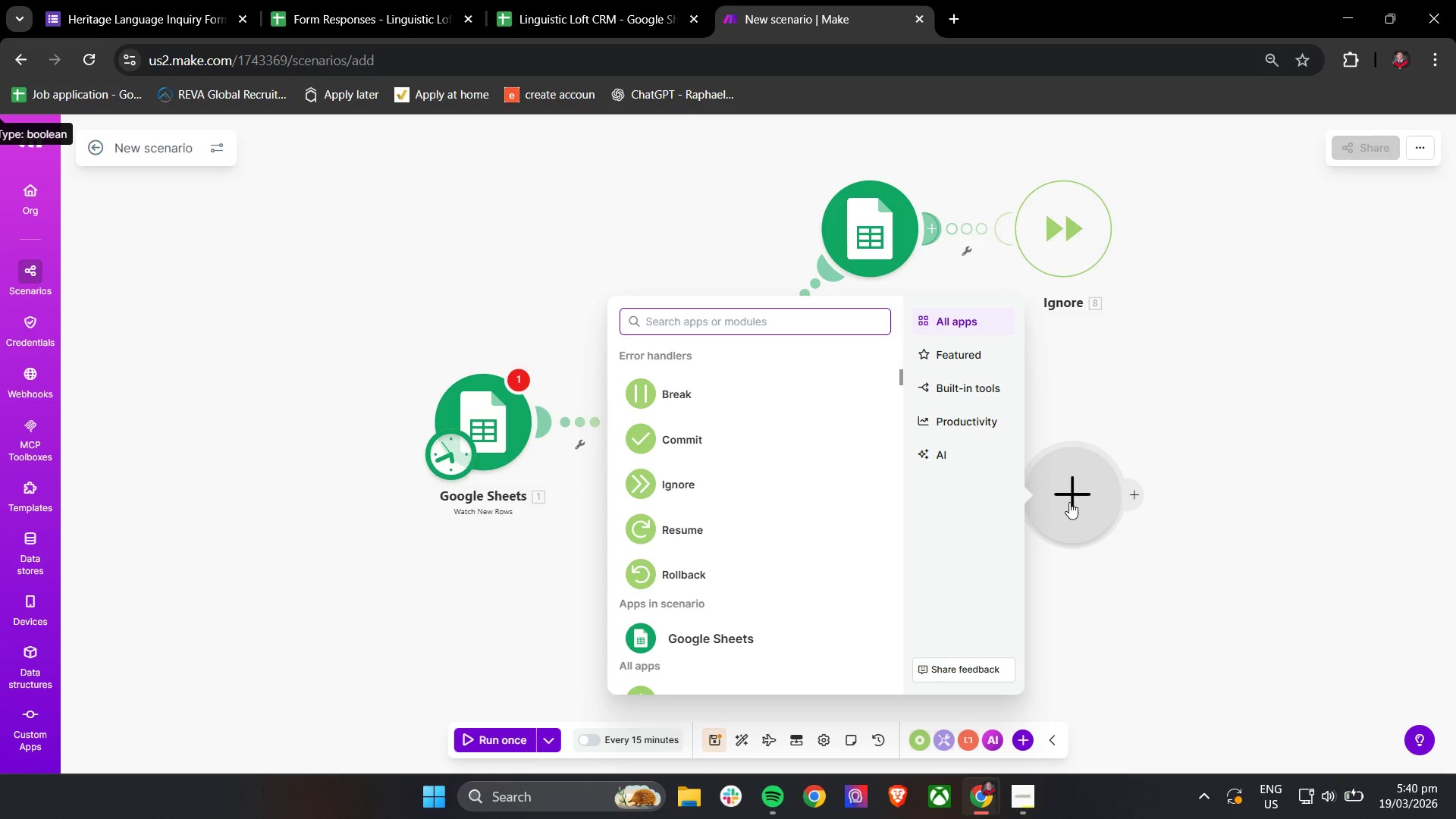 
wait(7.59)
 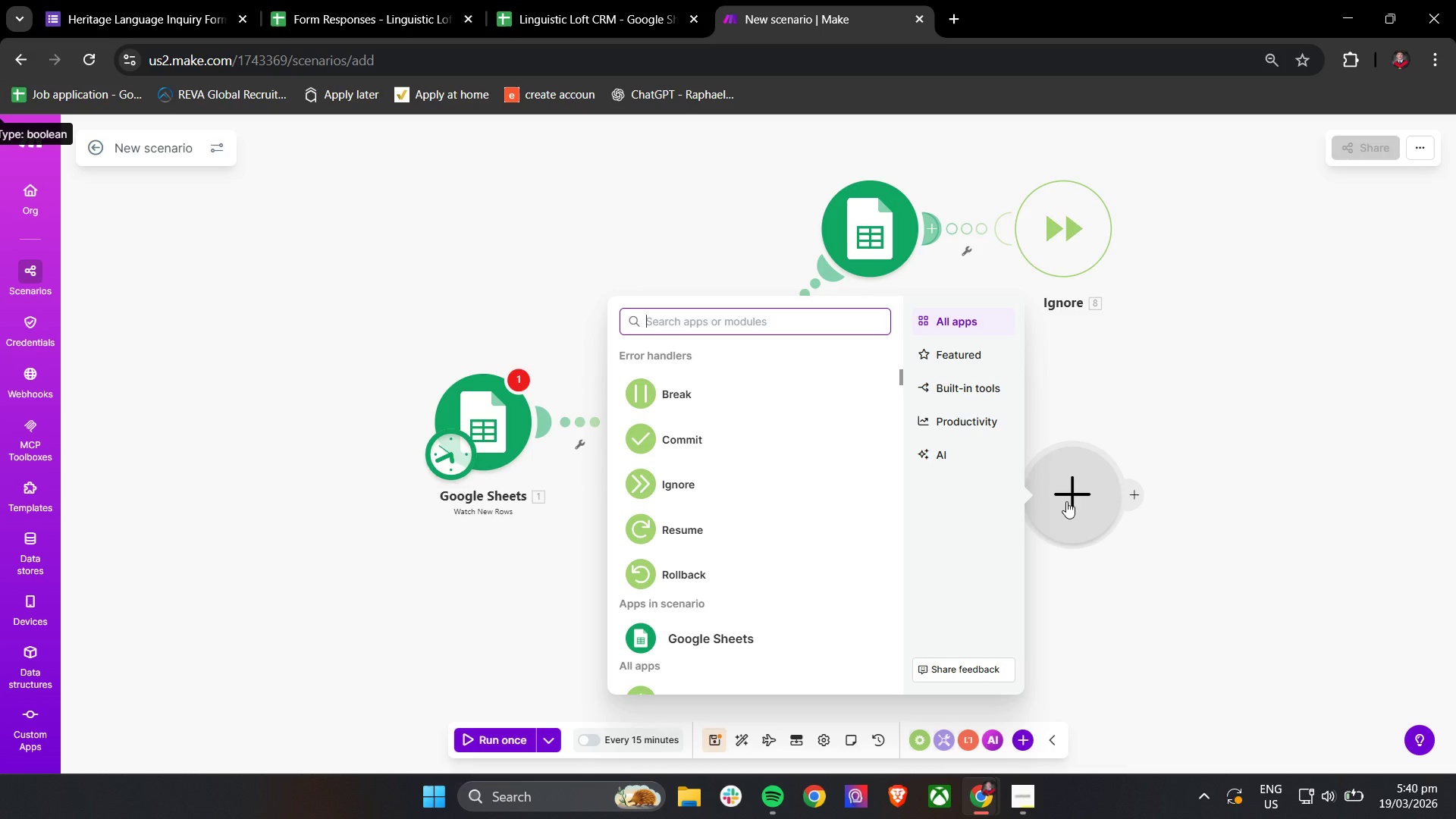 
left_click([746, 482])
 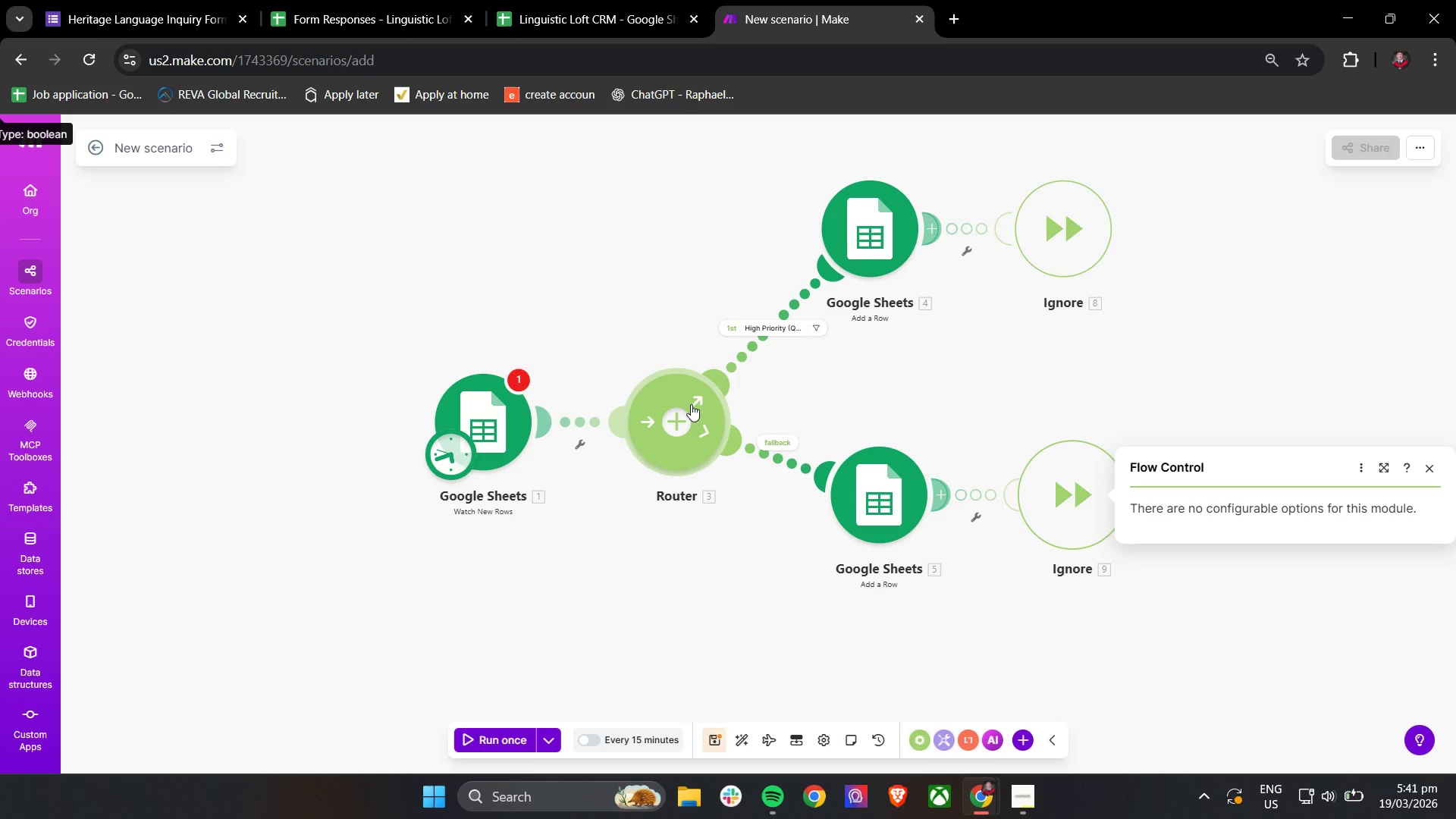 
wait(56.75)
 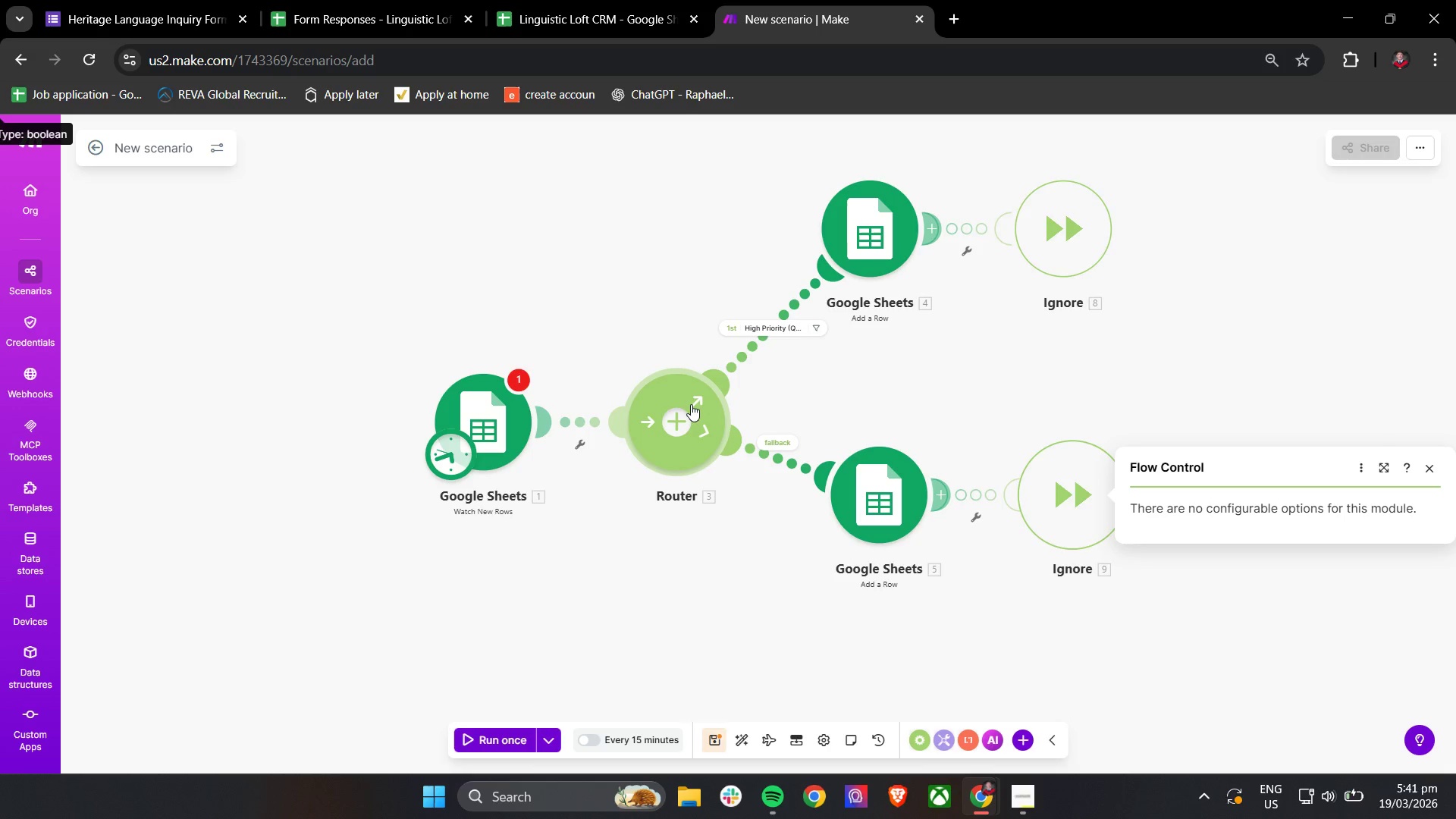 
left_click([165, 0])
 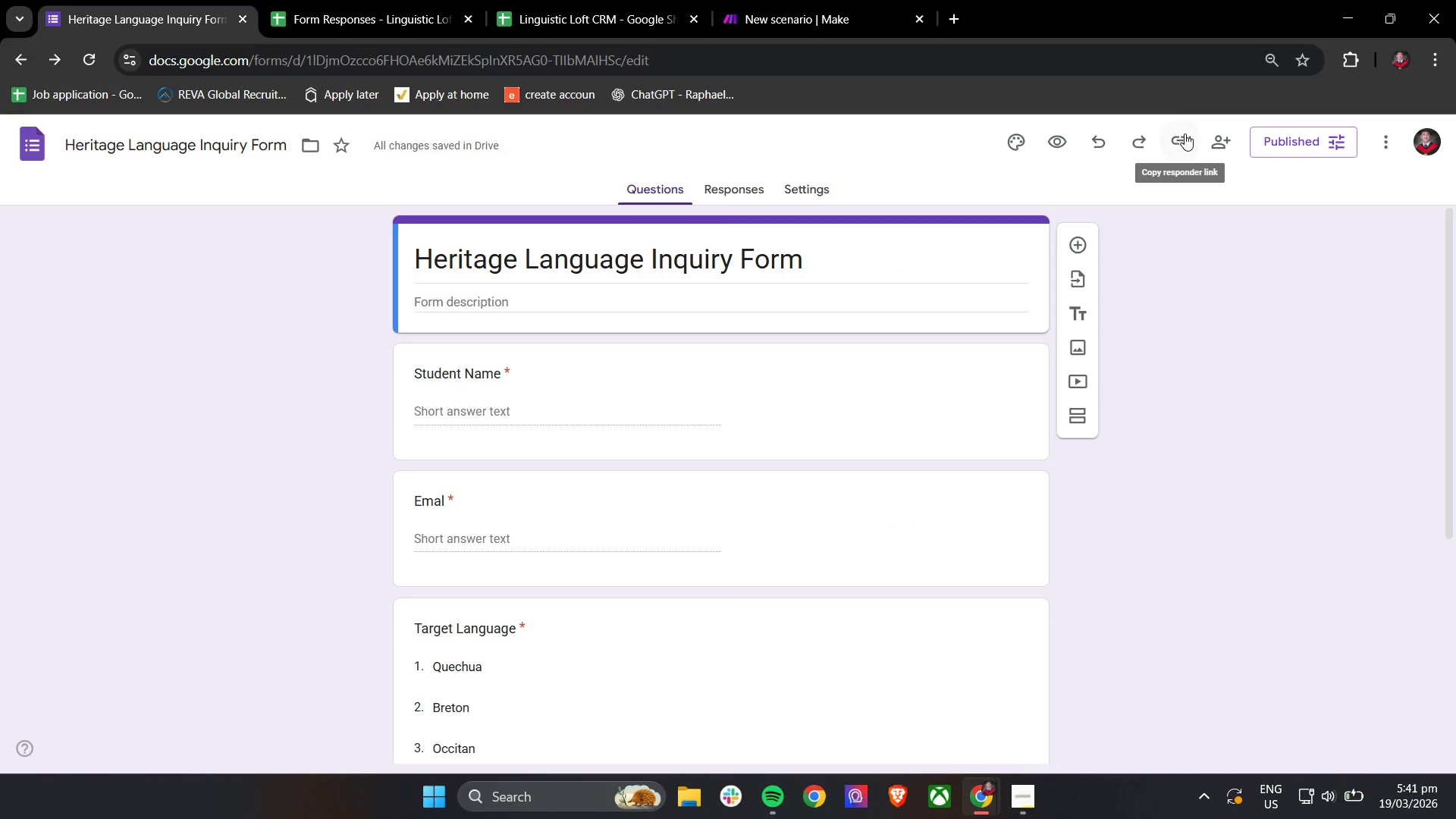 
left_click([1185, 141])
 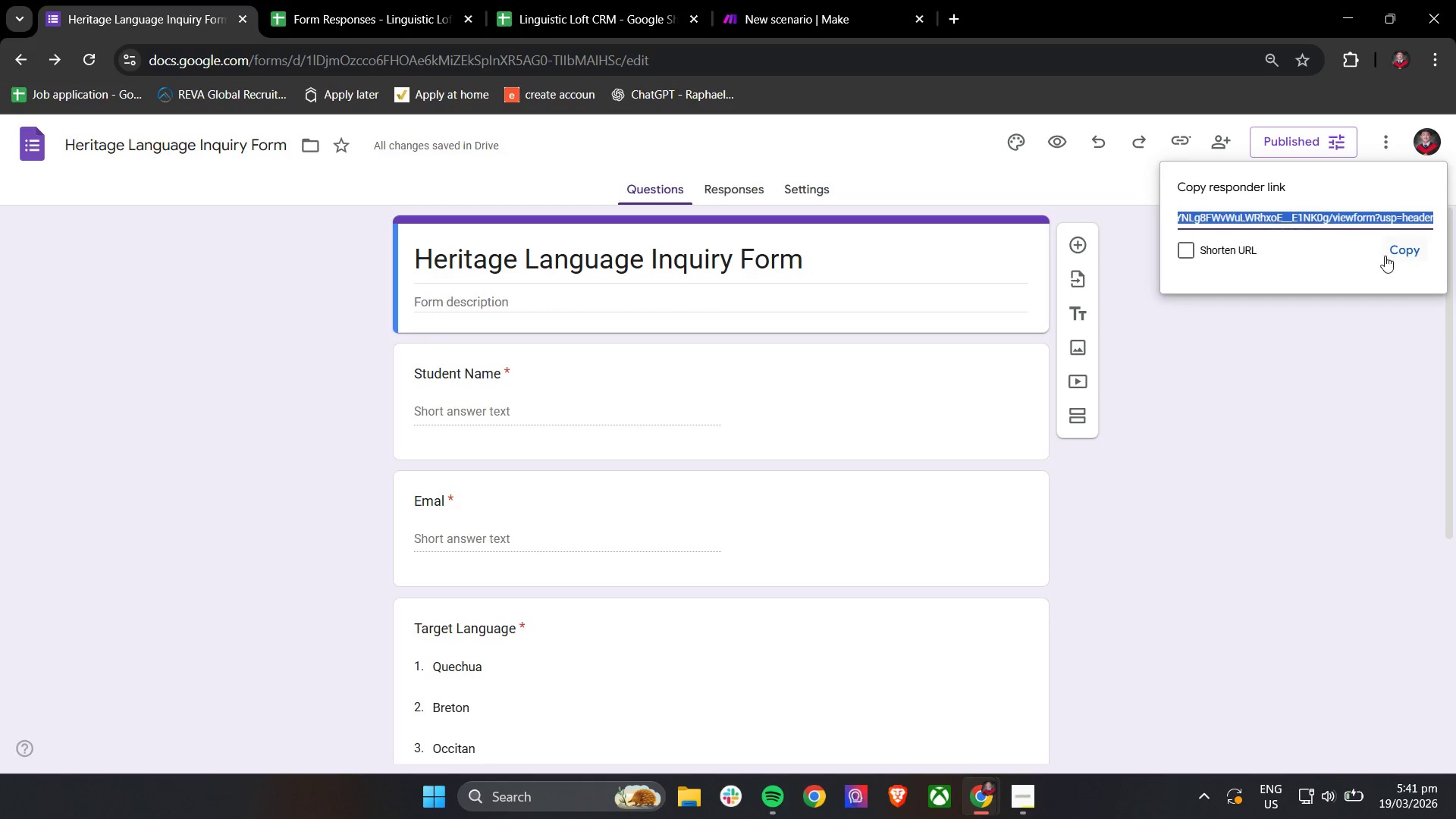 
left_click([1201, 253])
 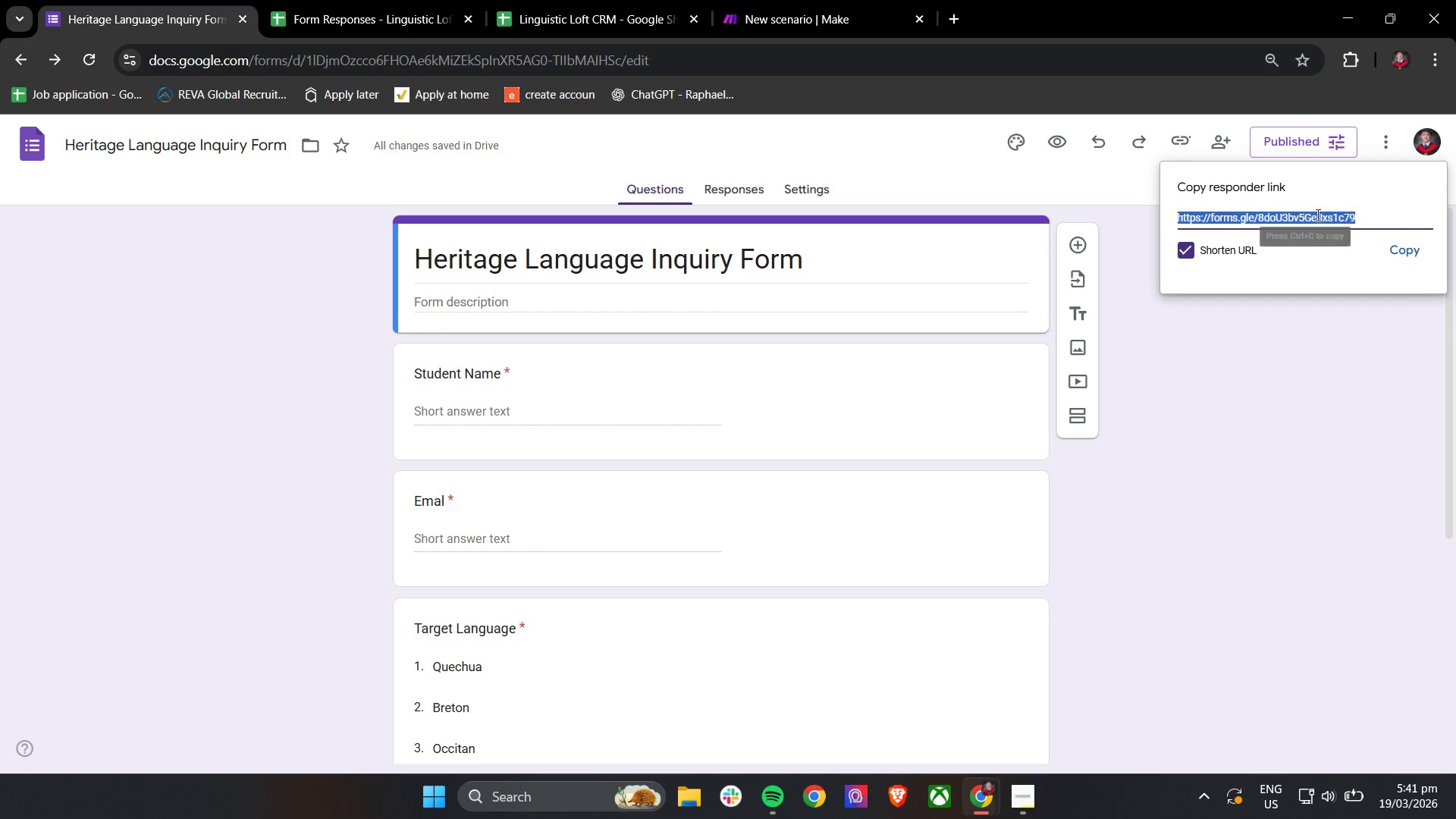 
double_click([1367, 220])
 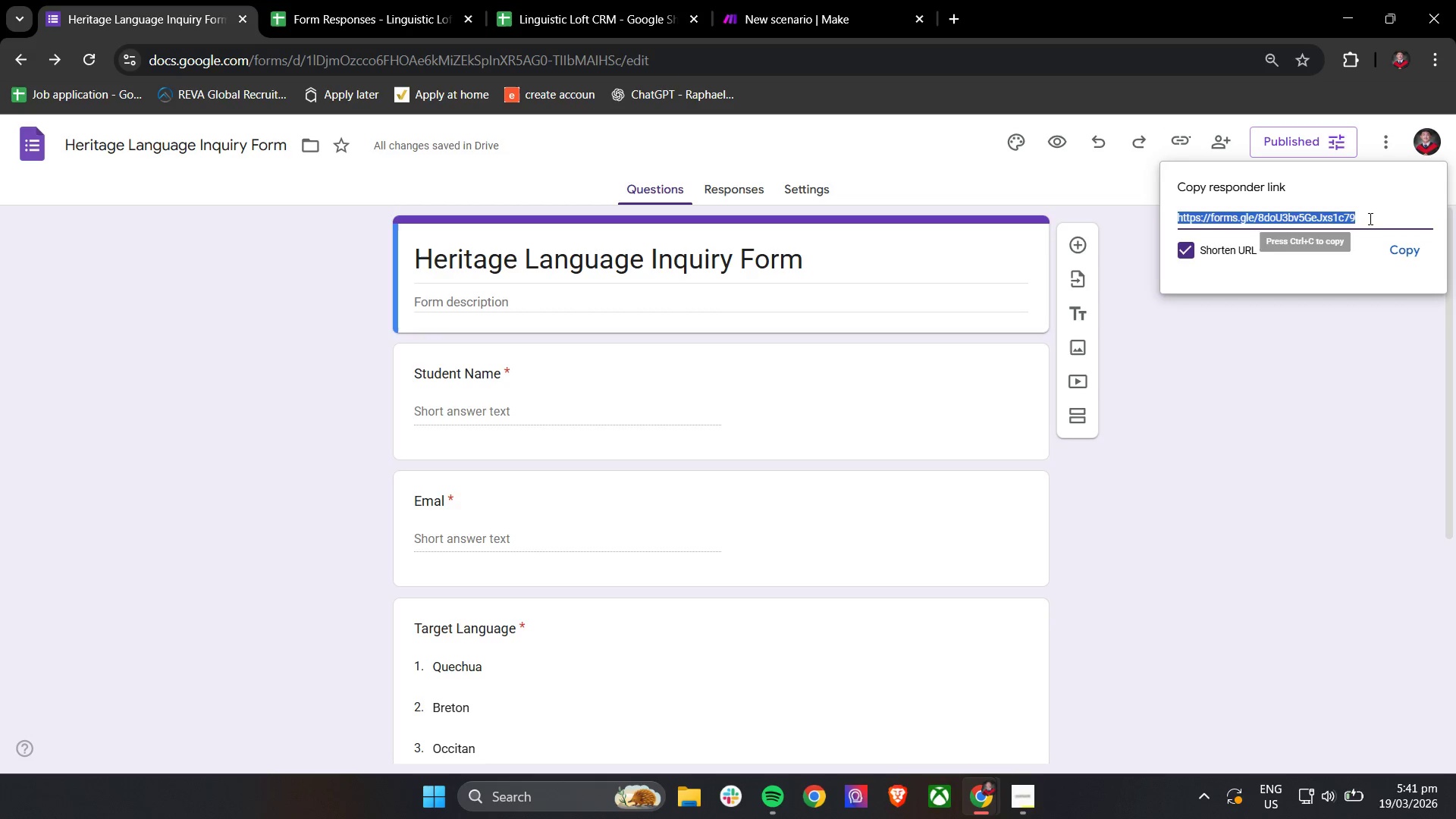 
triple_click([1369, 218])
 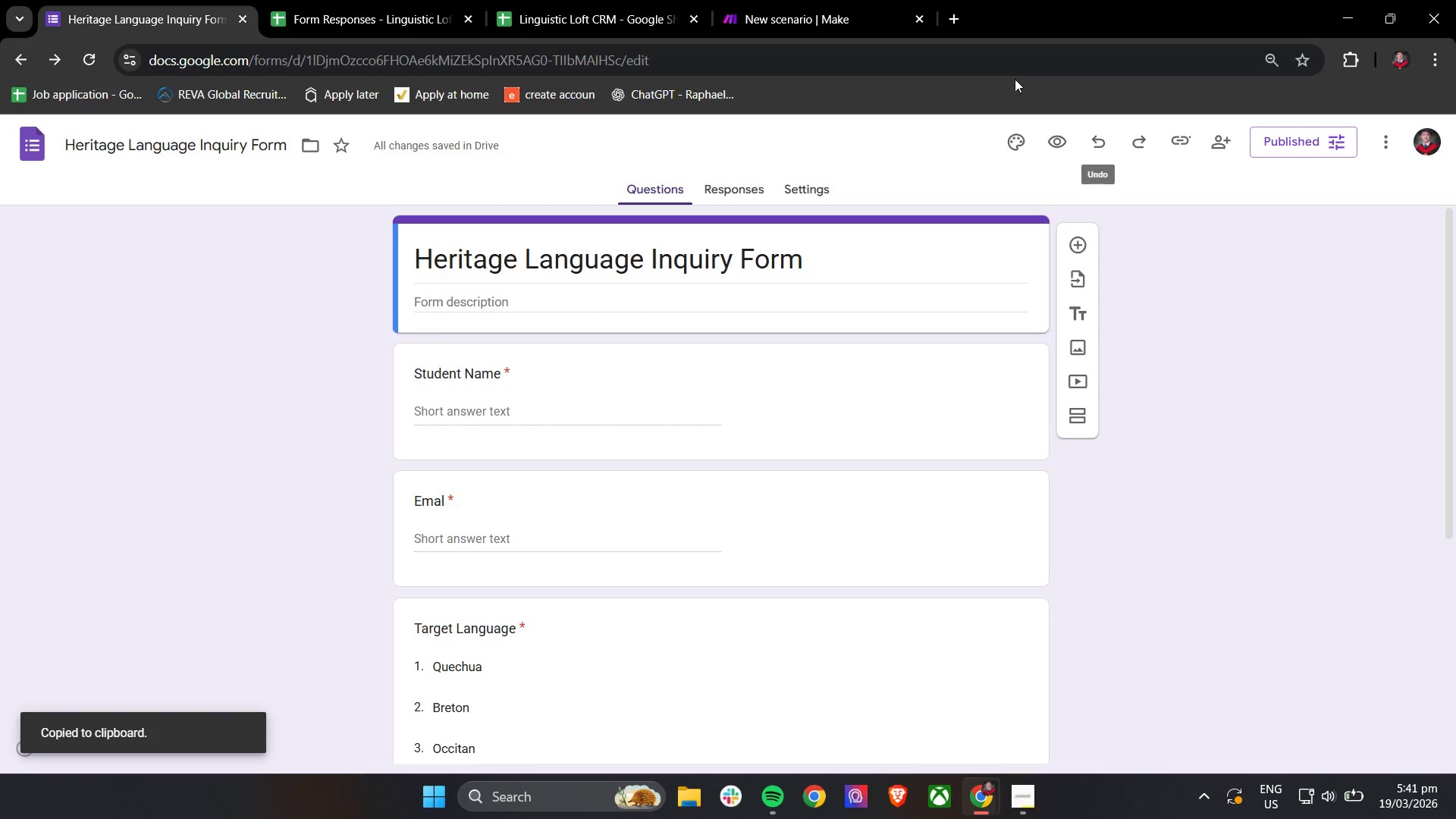 
left_click([960, 14])
 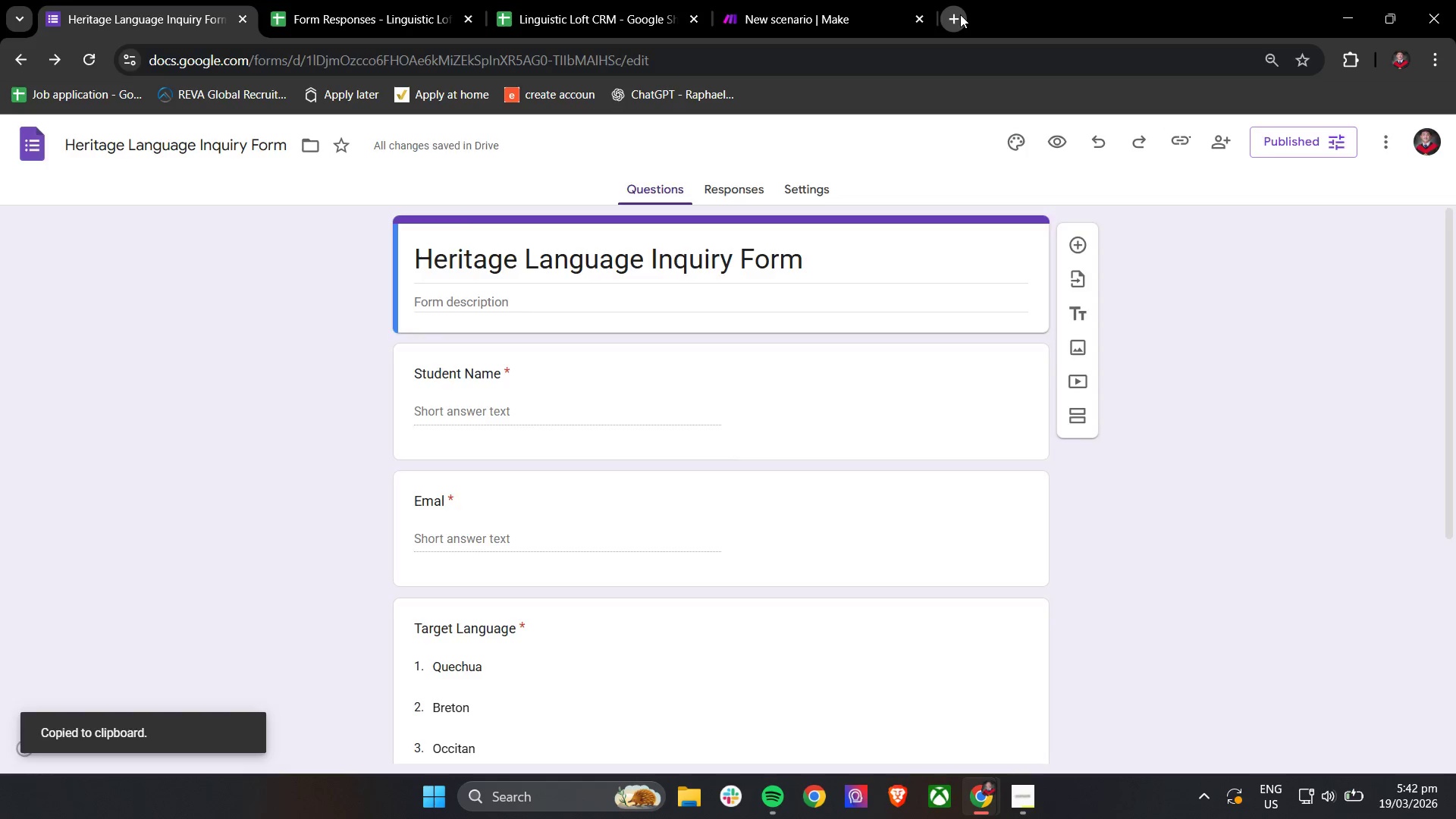 
key(Control+V)
 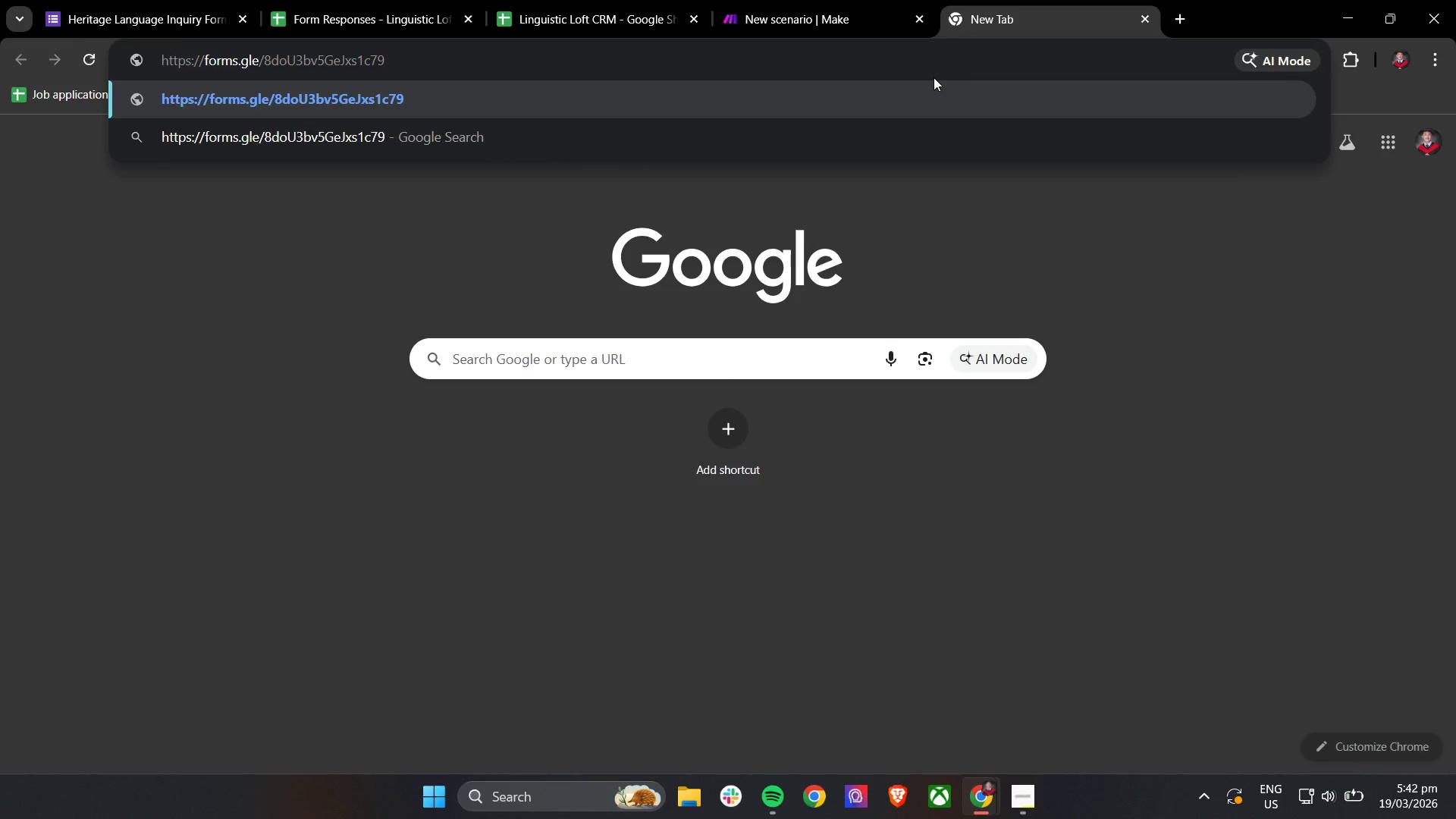 
key(Enter)
 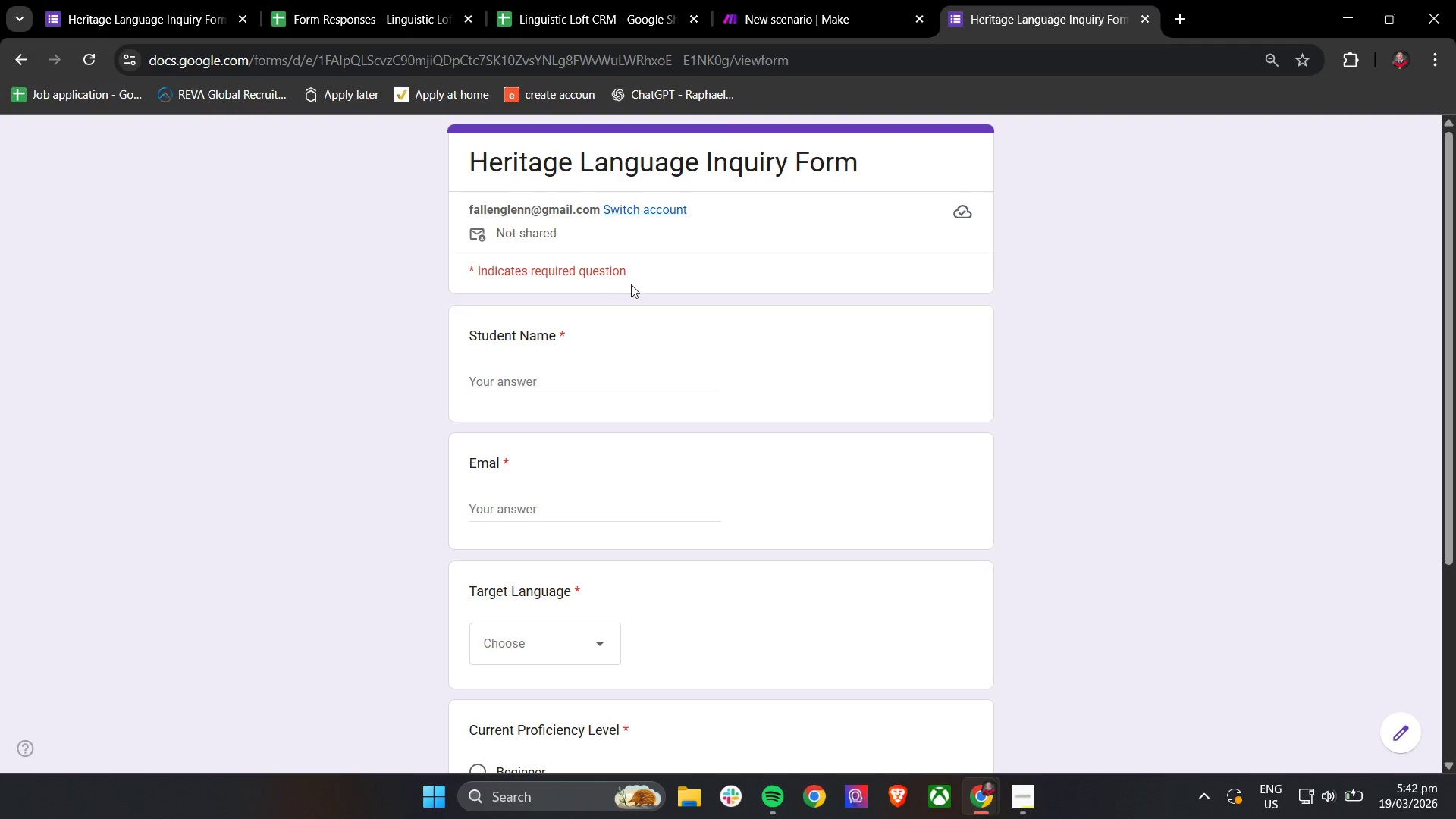 
double_click([551, 373])
 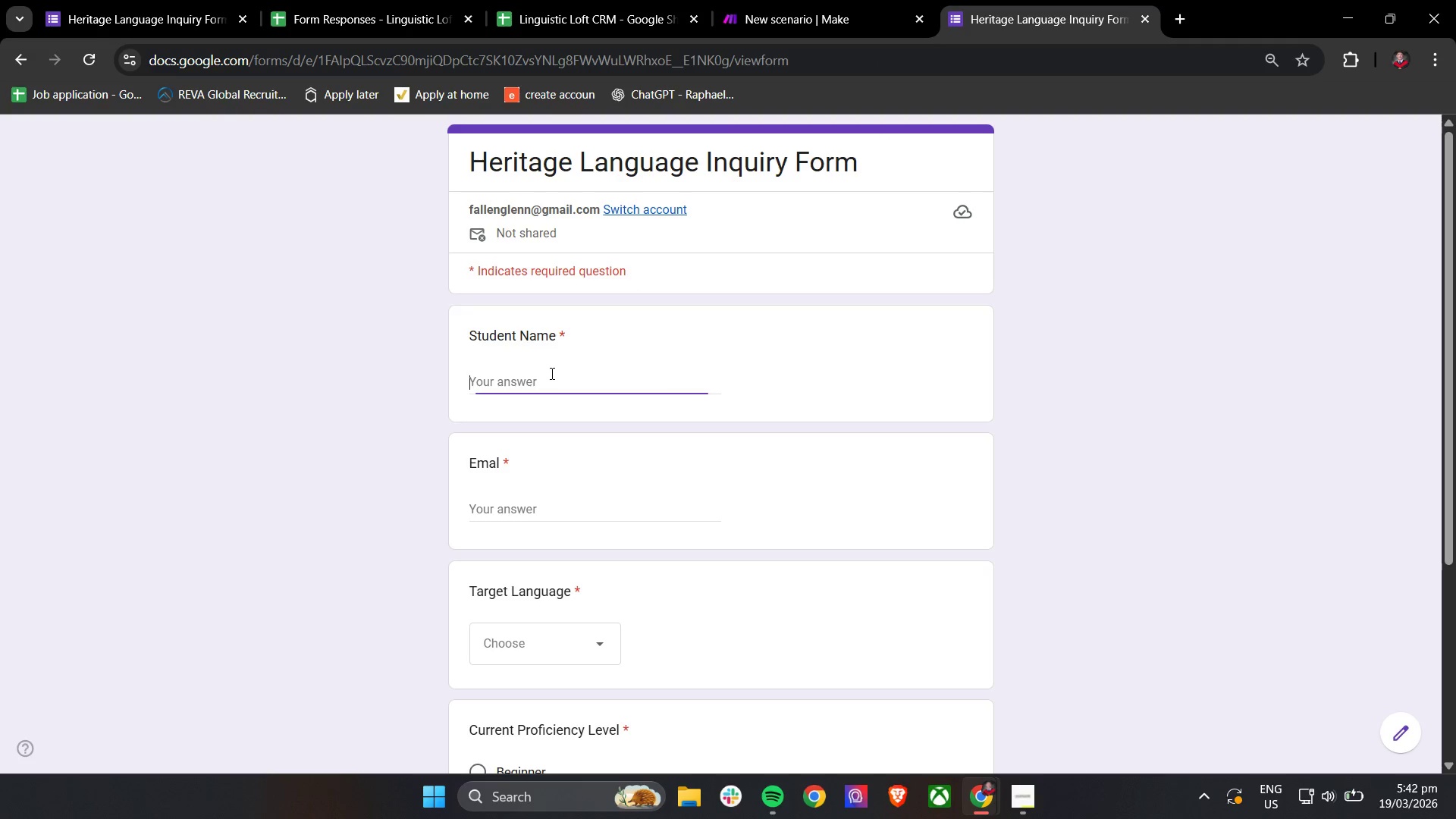 
triple_click([551, 373])
 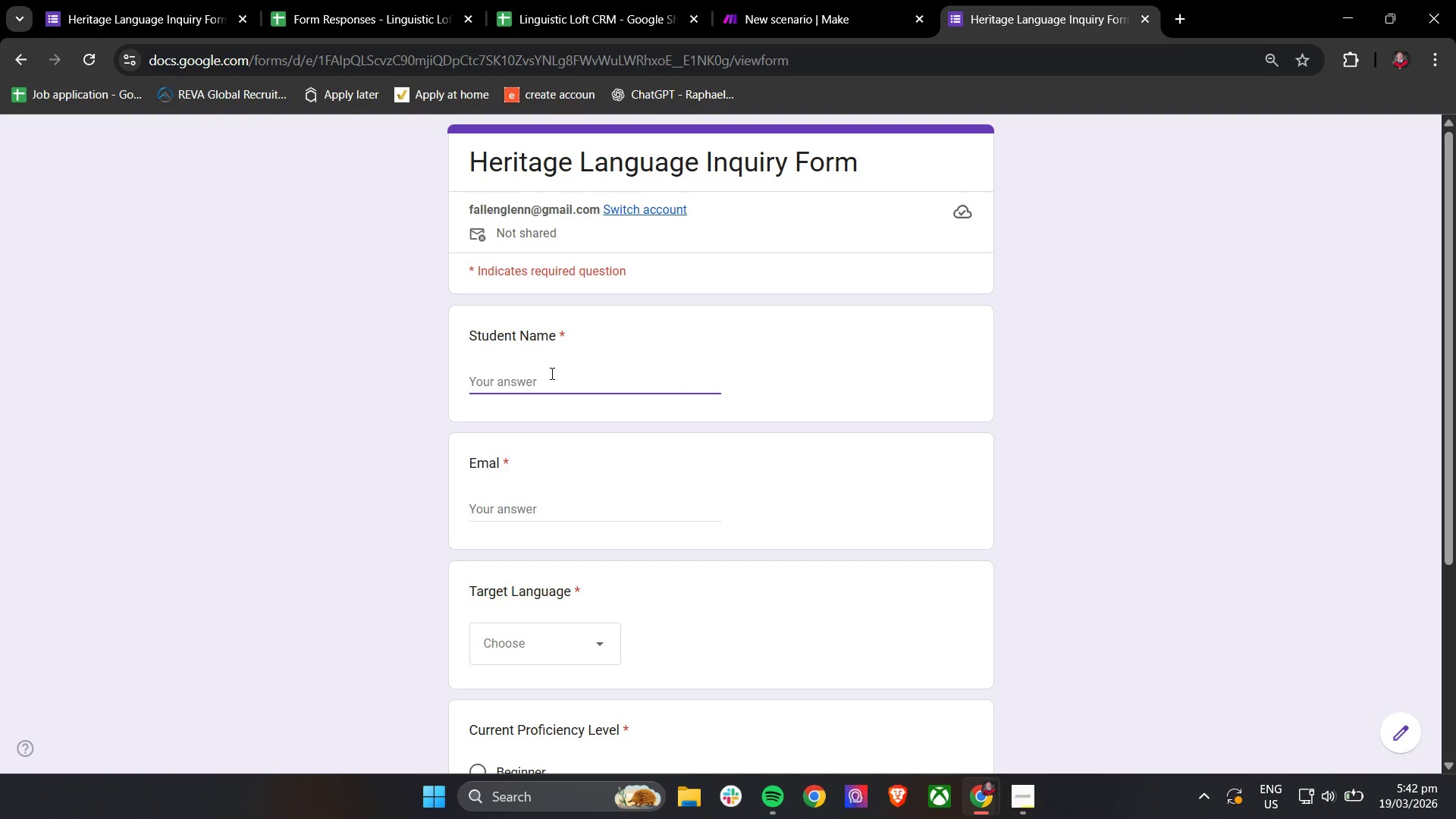 
hold_key(key=ShiftLeft, duration=1.51)
 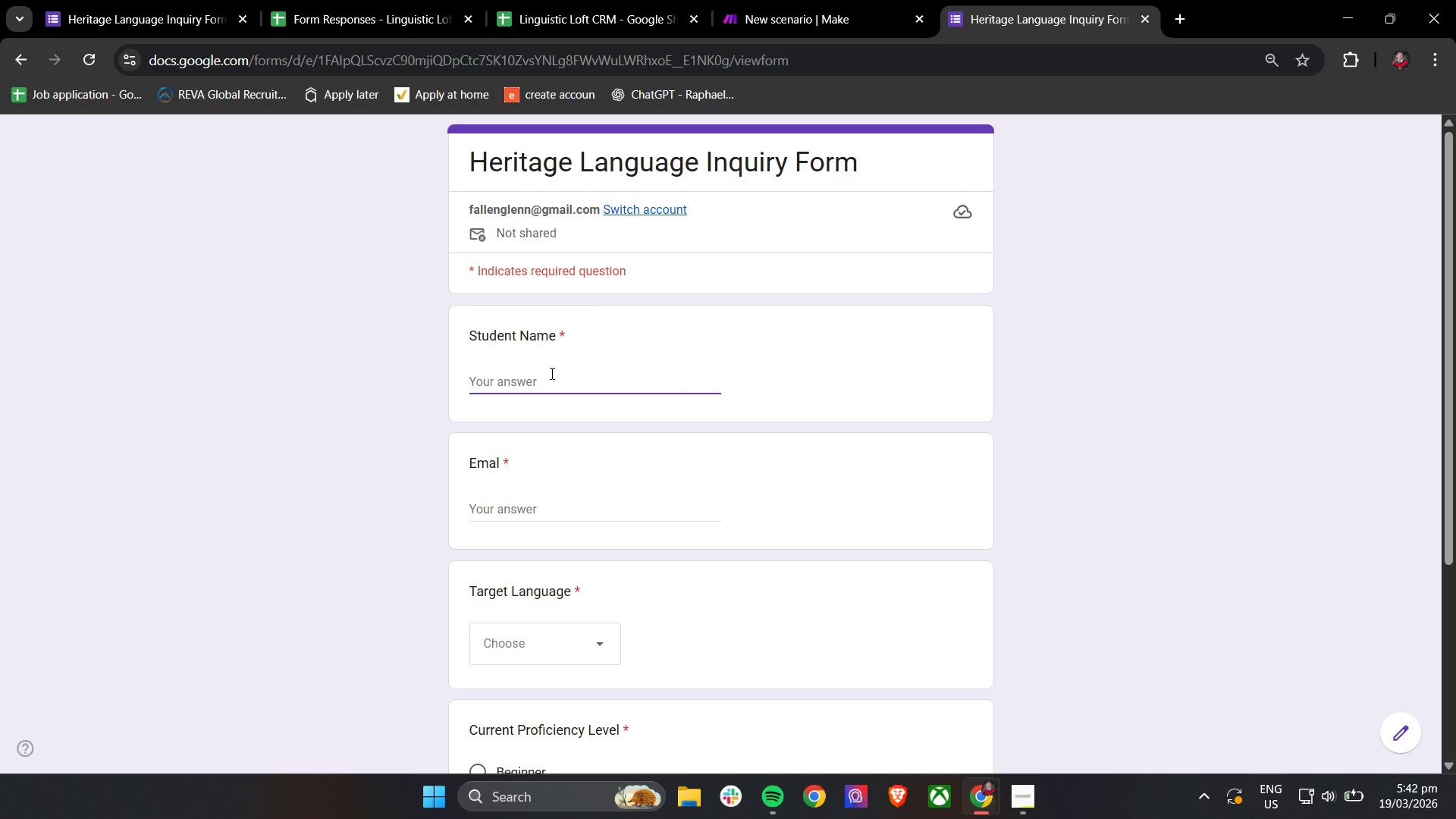 
type(Maria san)
key(Backspace)
key(Backspace)
key(Backspace)
type(Santos)
key(Tab)
type(maria.santos@email.com)
 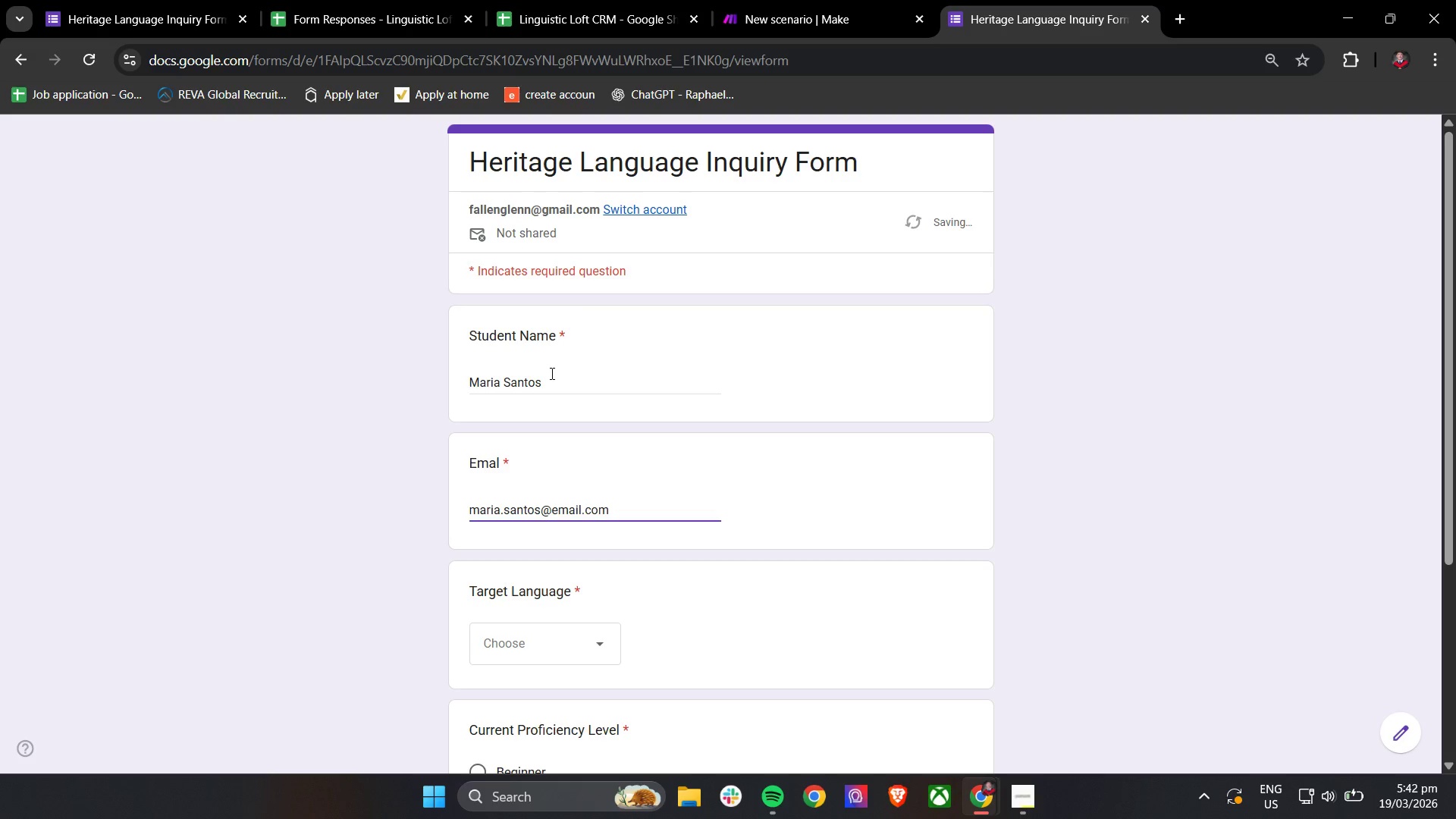 
scroll: coordinate [545, 425], scroll_direction: down, amount: 2.0
 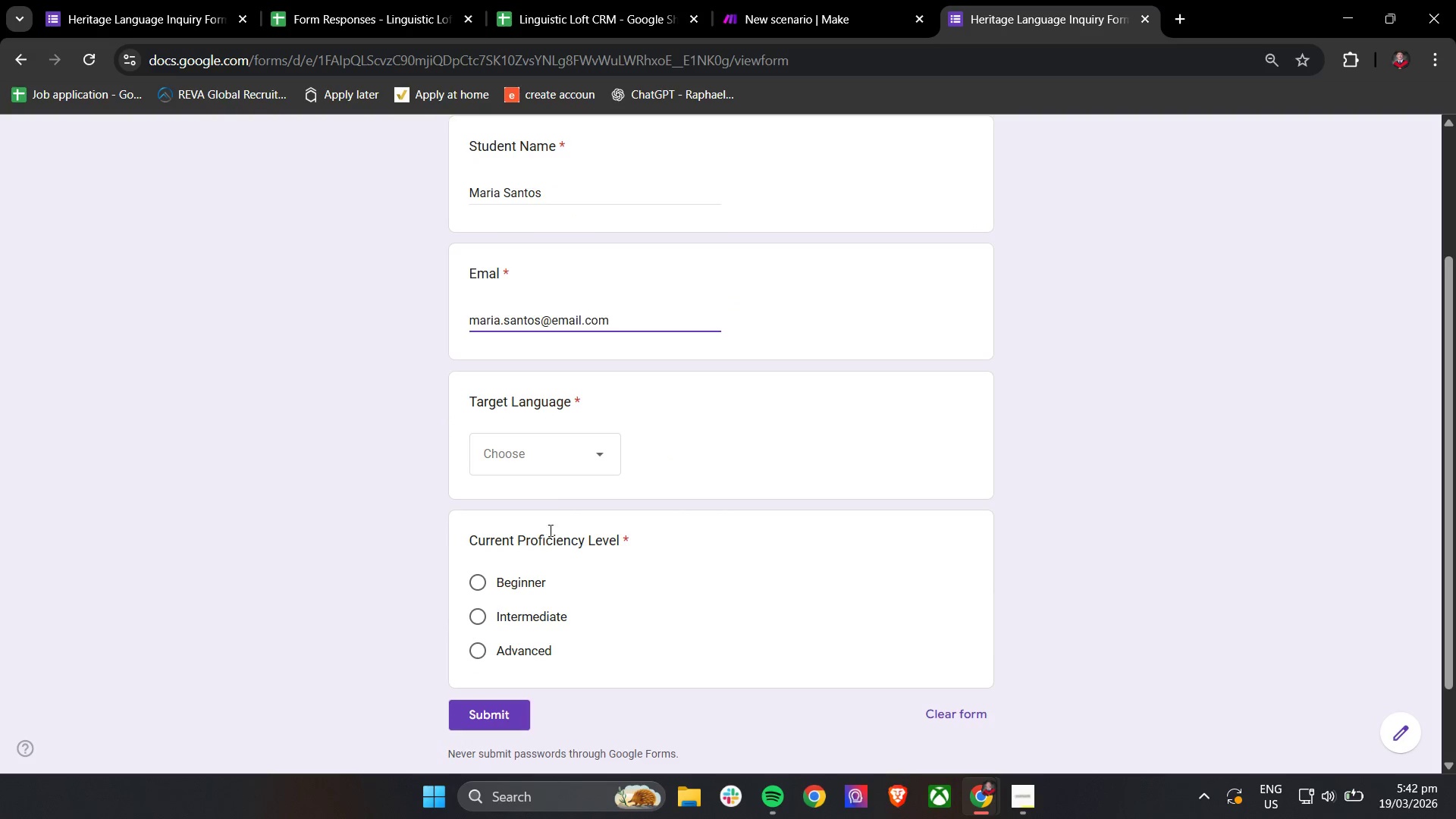 
left_click([552, 469])
 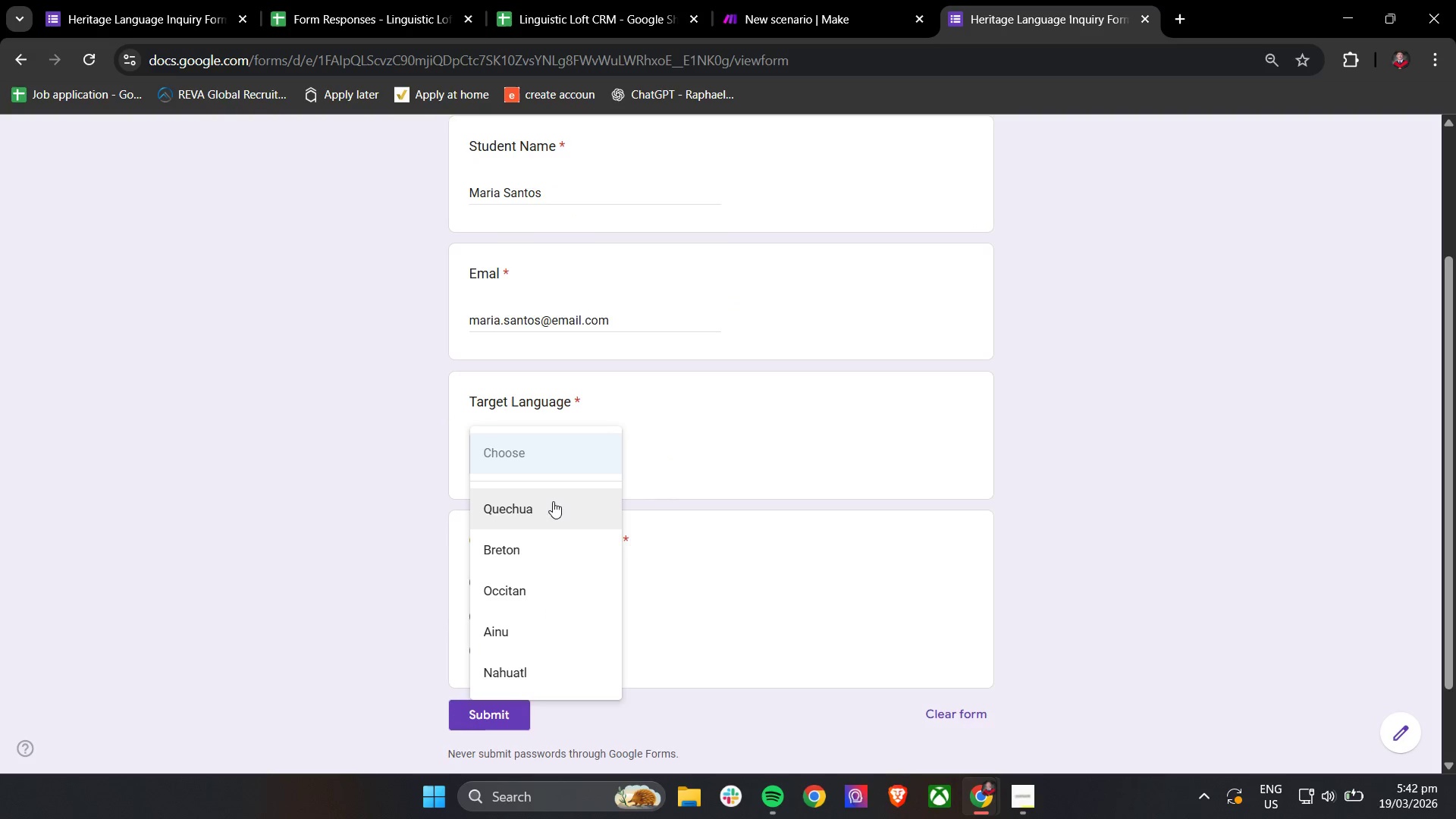 
left_click([551, 504])
 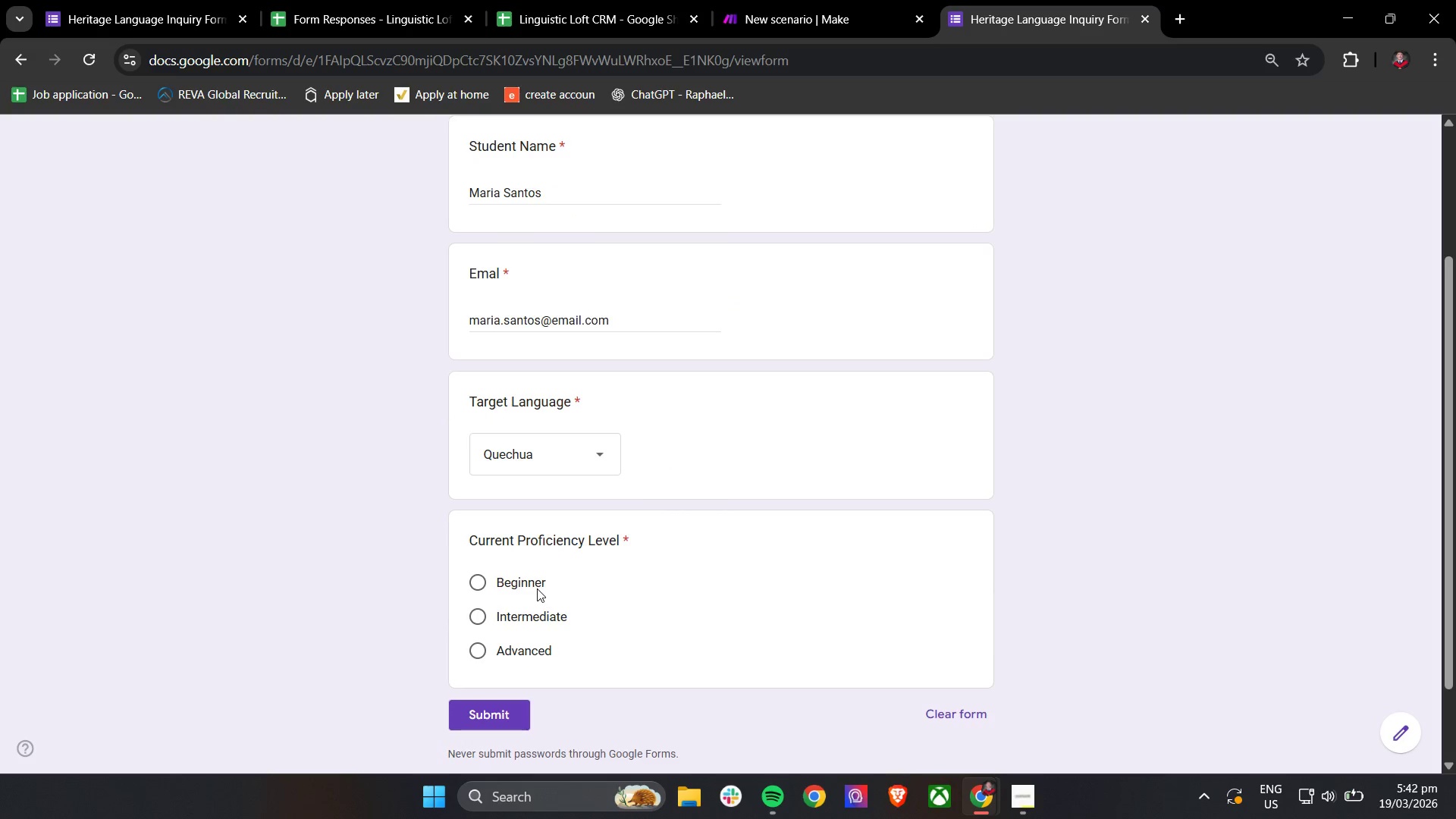 
left_click([537, 588])
 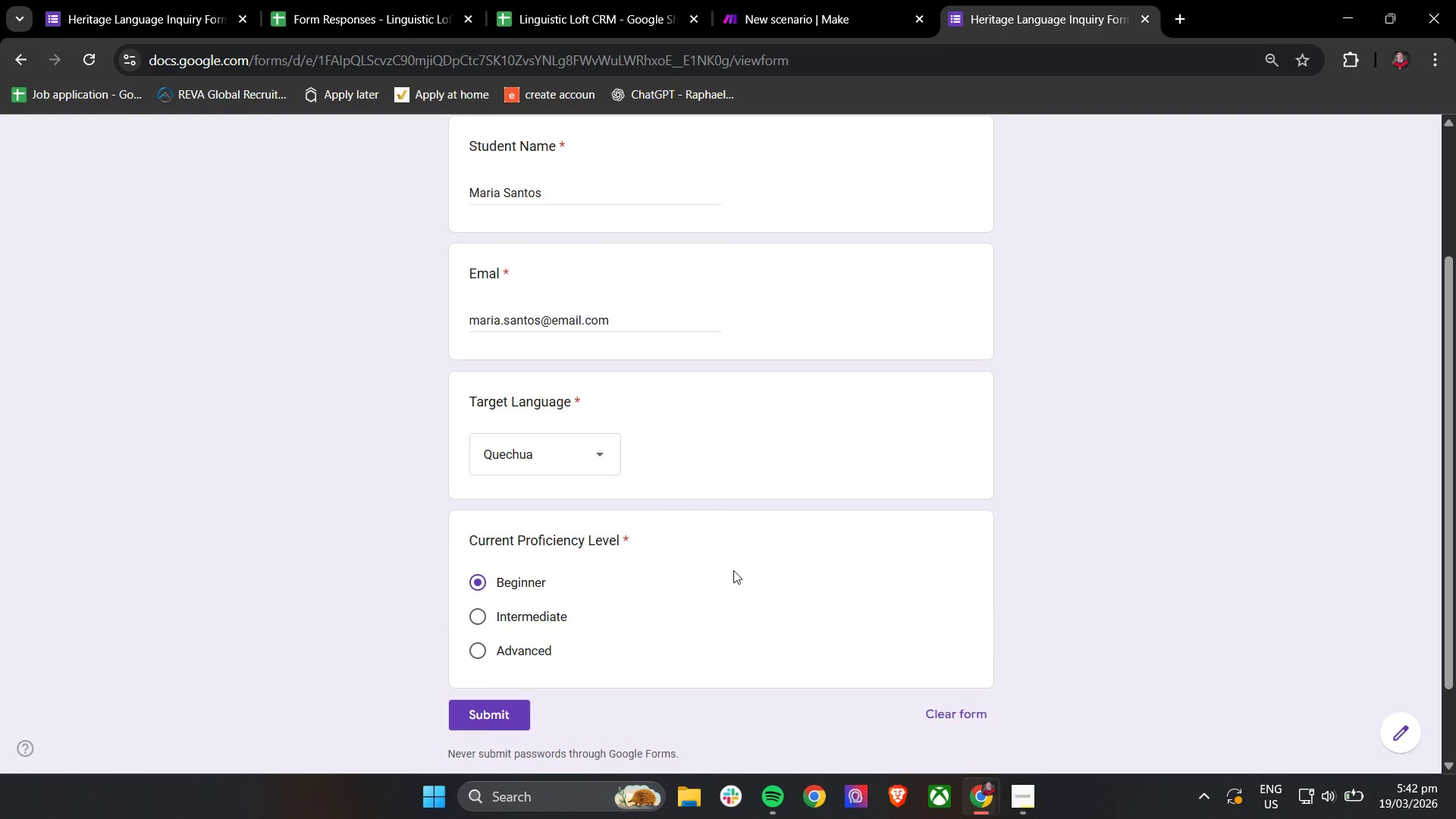 
left_click([480, 601])
 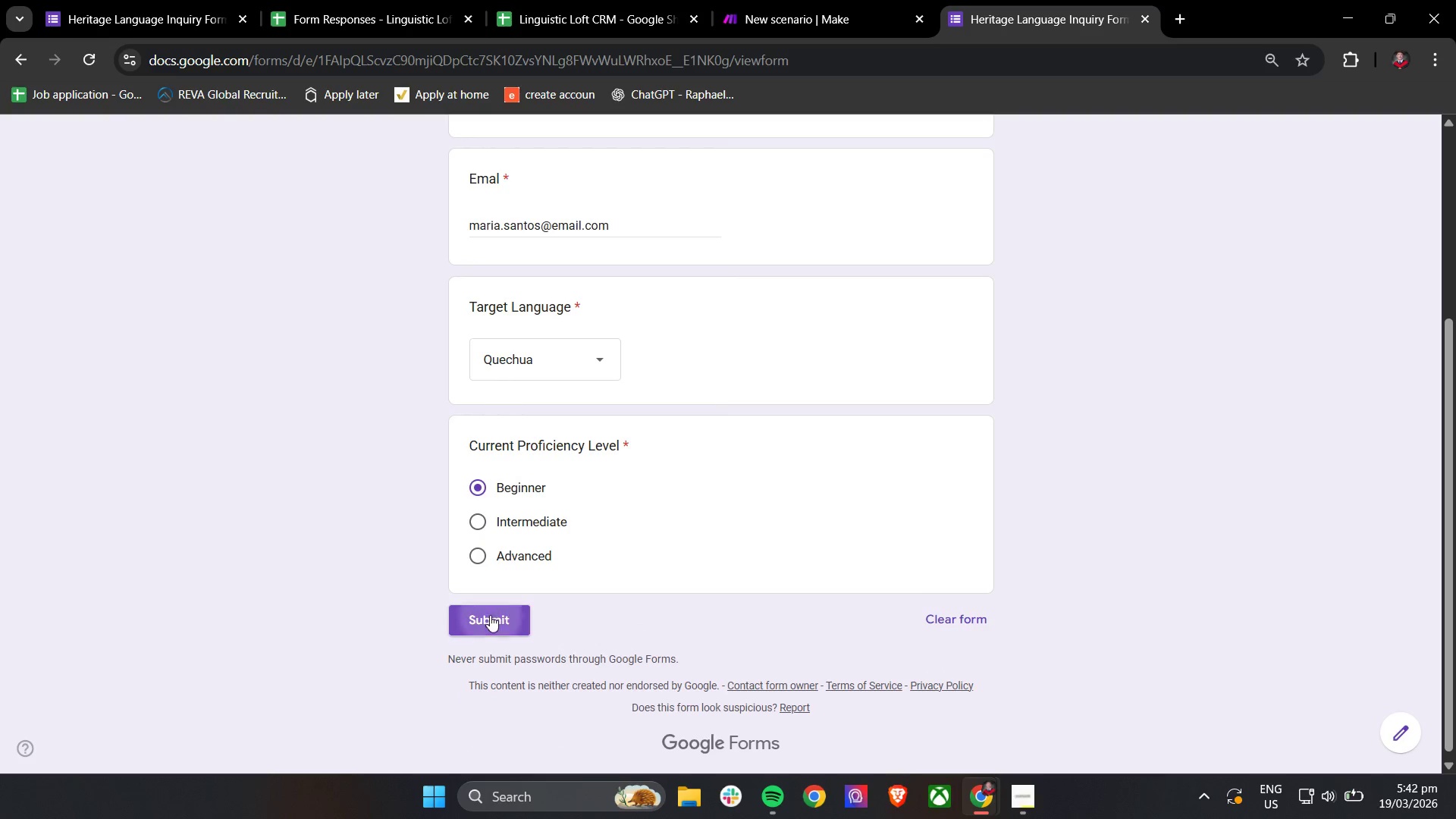 
scroll: coordinate [733, 570], scroll_direction: down, amount: 1.0
 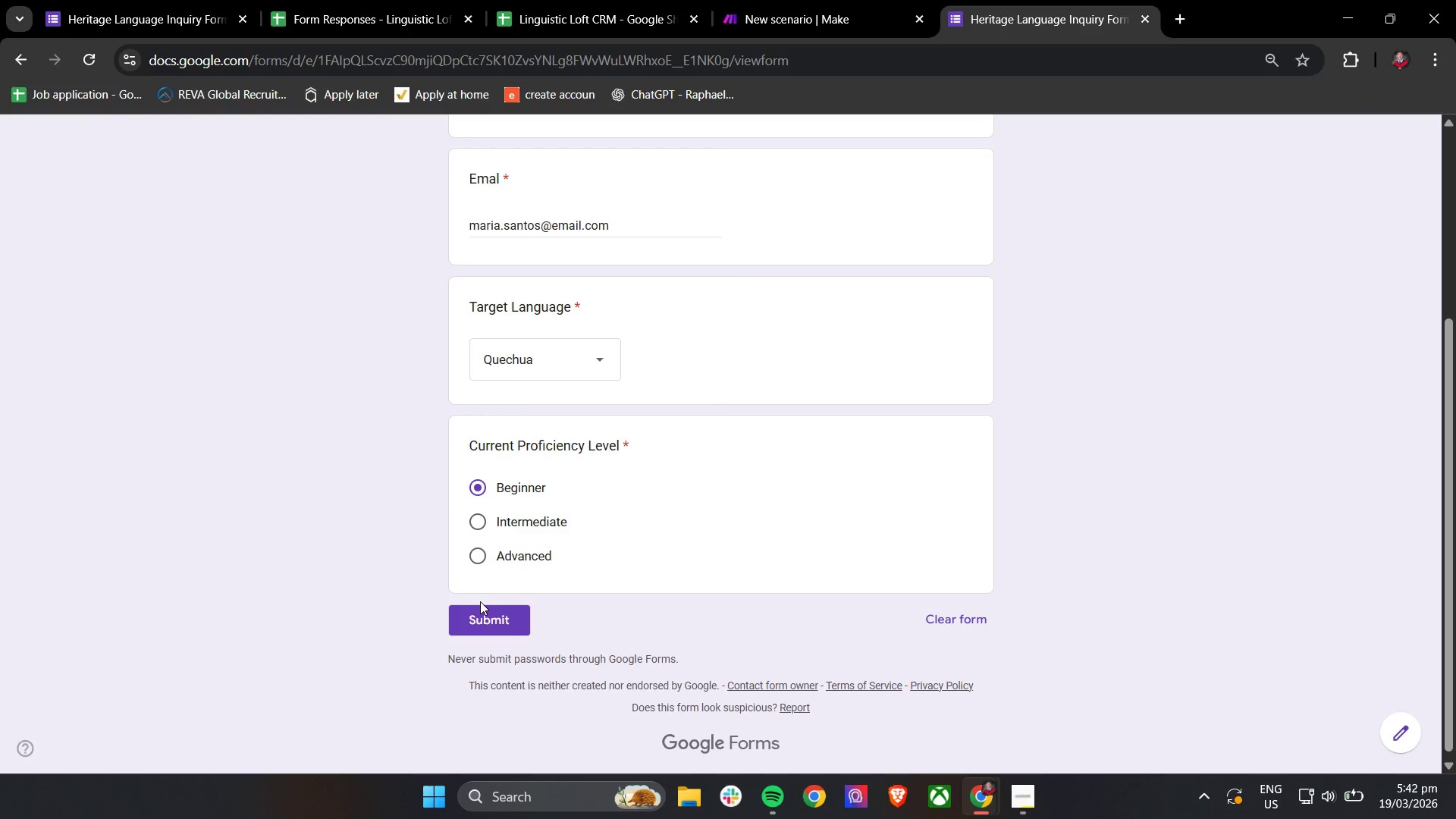 
double_click([490, 615])
 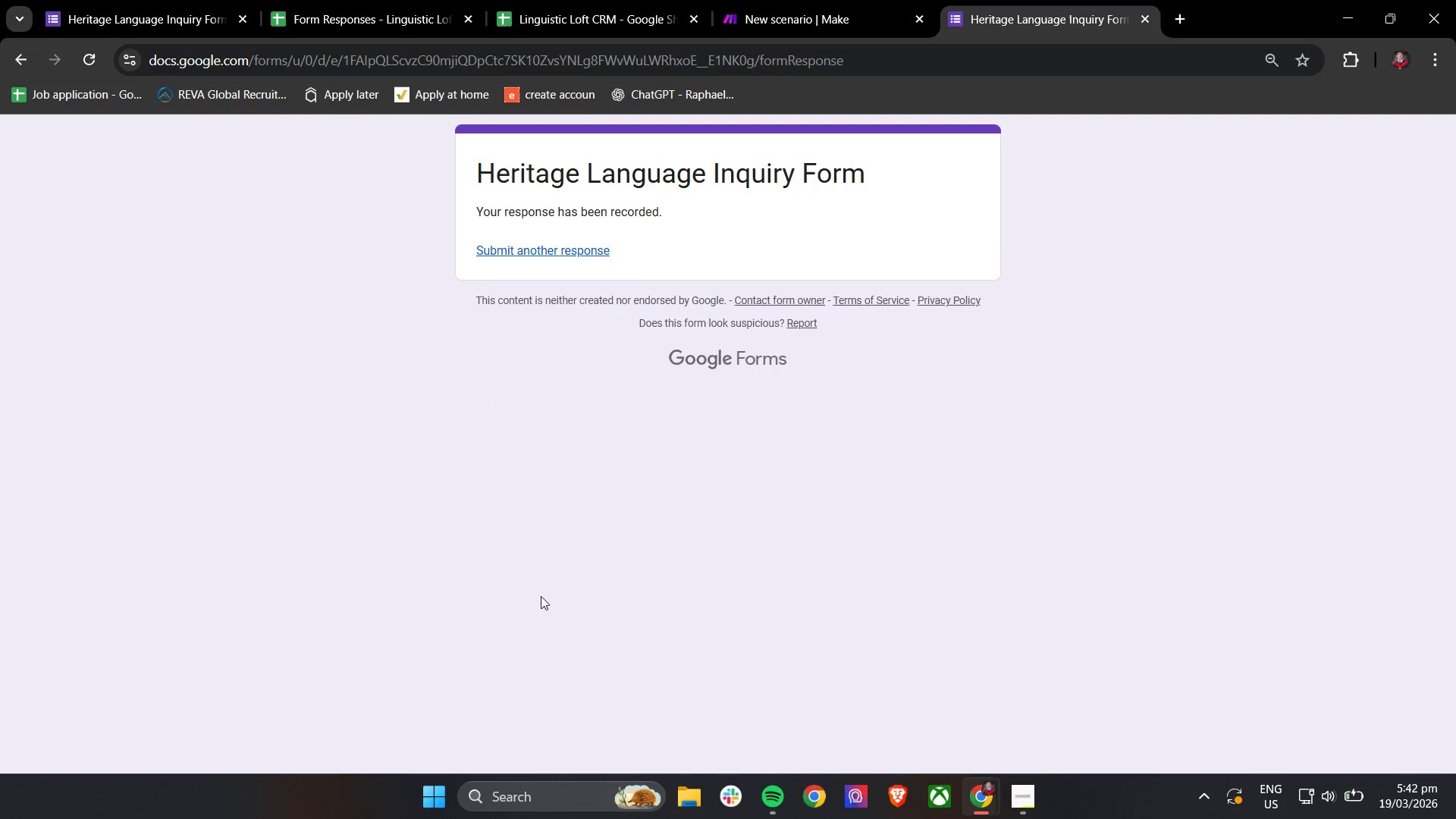 
left_click([591, 251])
 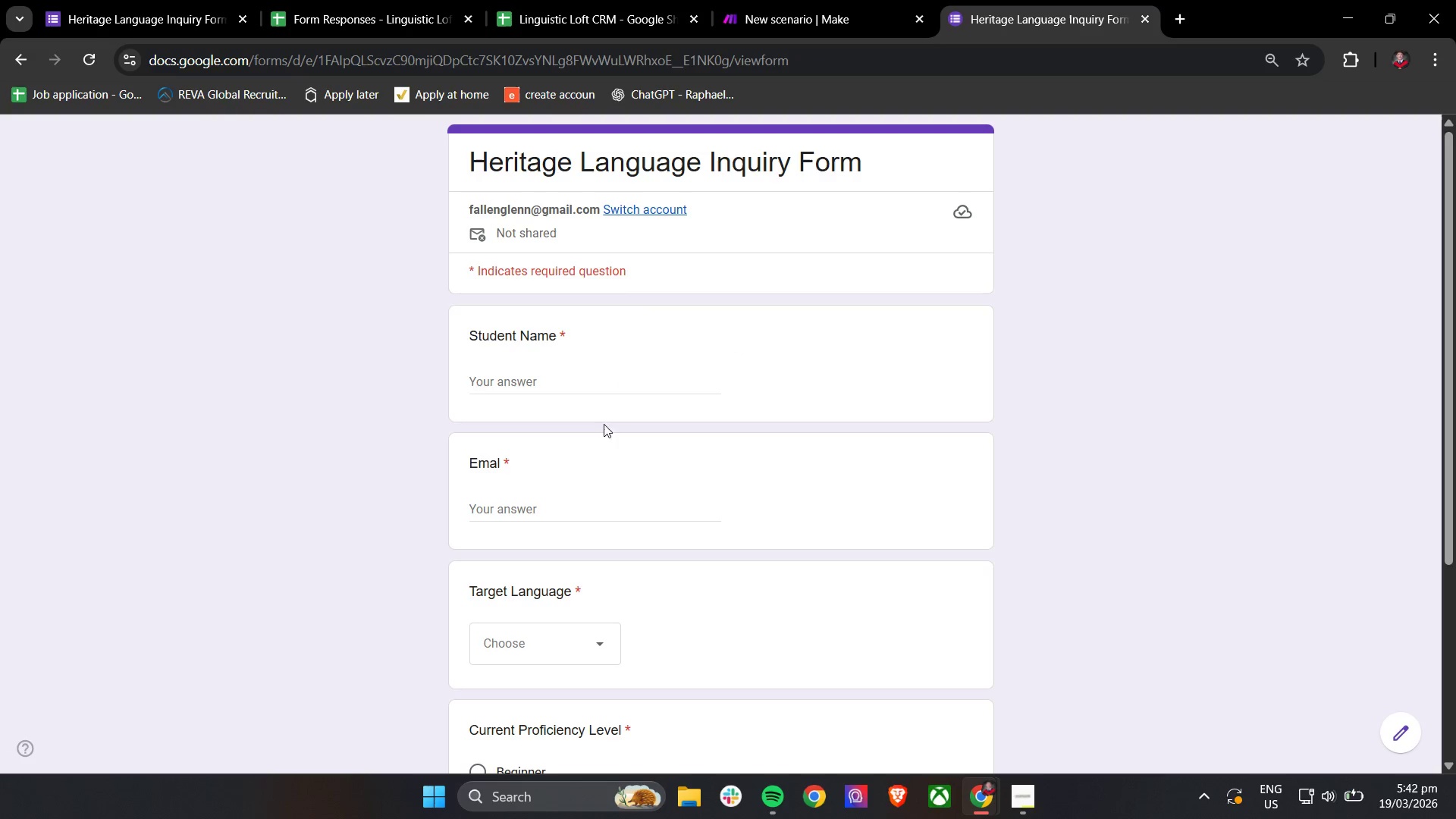 
left_click([570, 388])
 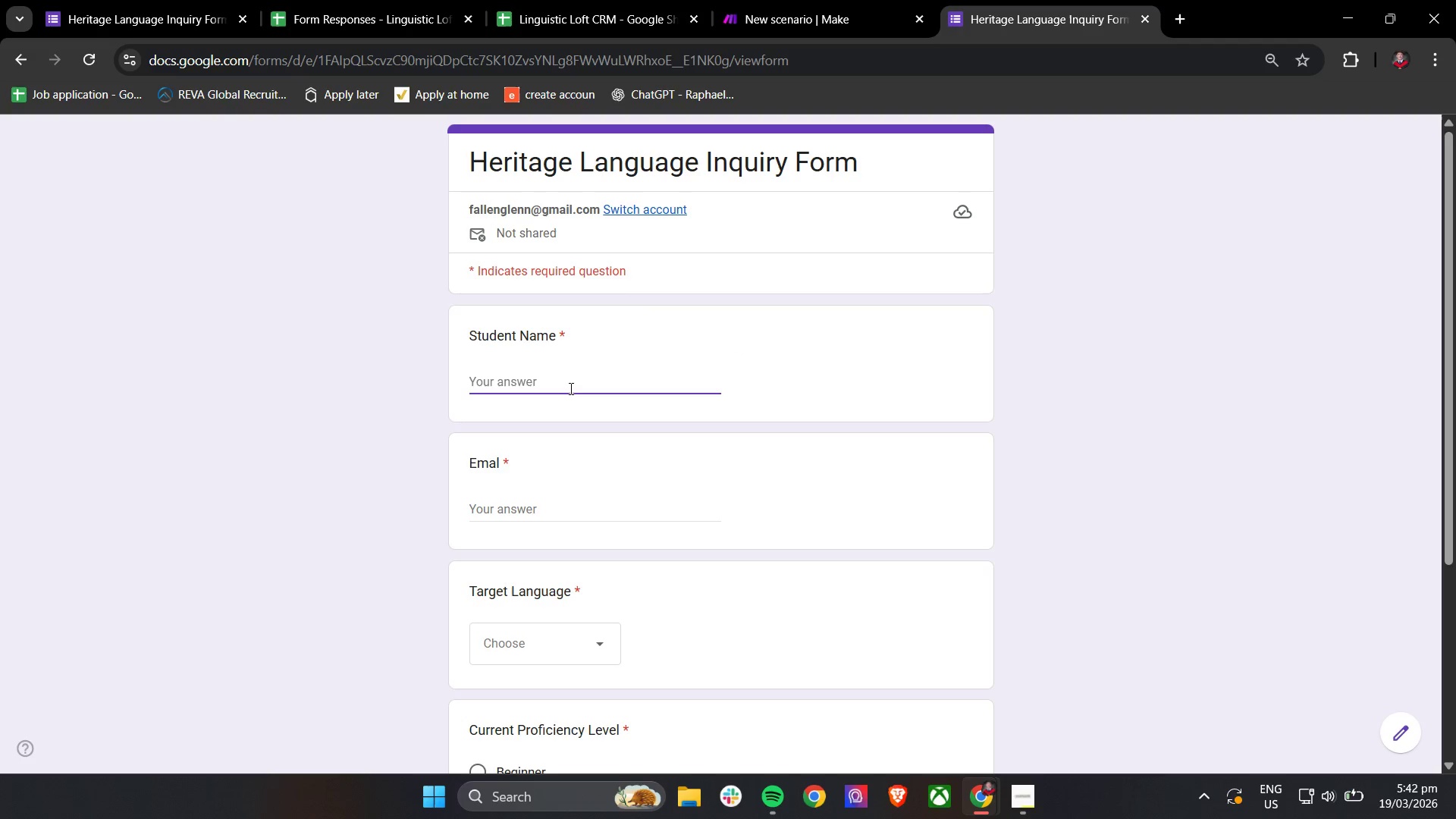 
wait(6.81)
 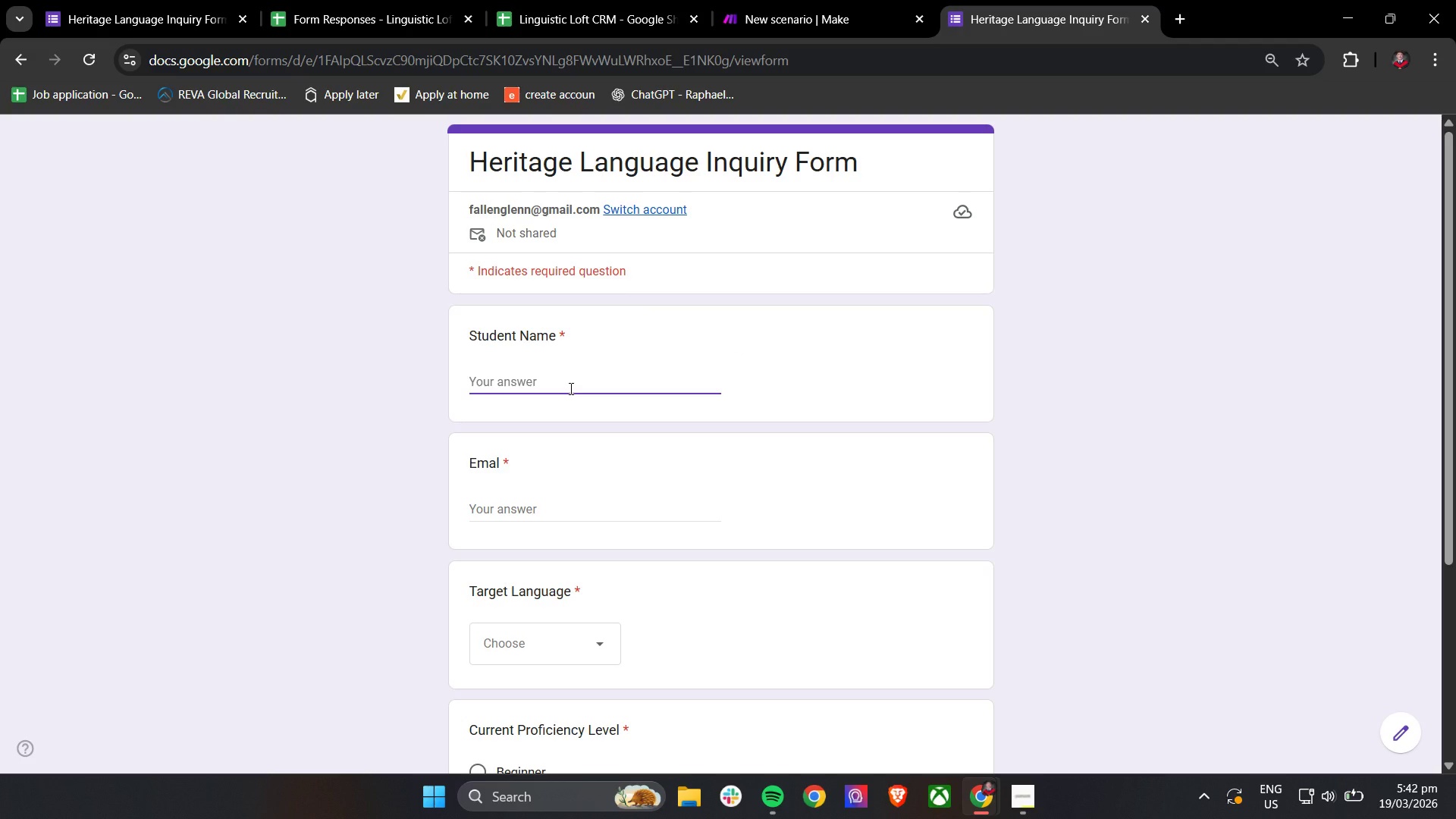 
type(Liam O'conno)
key(Backspace)
key(Backspace)
key(Backspace)
key(Backspace)
key(Backspace)
type(Connor)
key(Tab)
type(L)
key(Backspace)
type(liam.oconnor@email.com)
 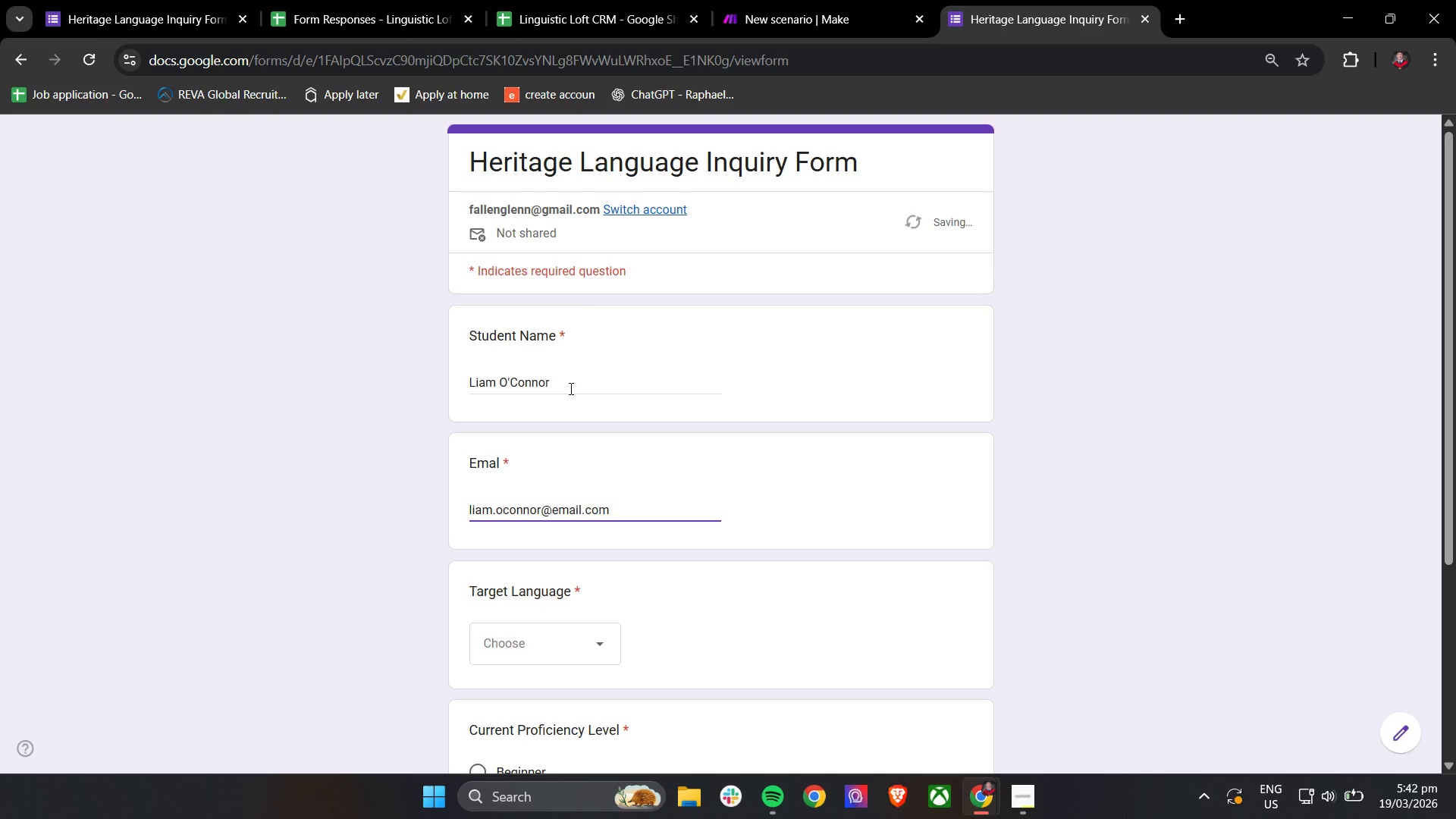 
scroll: coordinate [541, 383], scroll_direction: down, amount: 2.0
 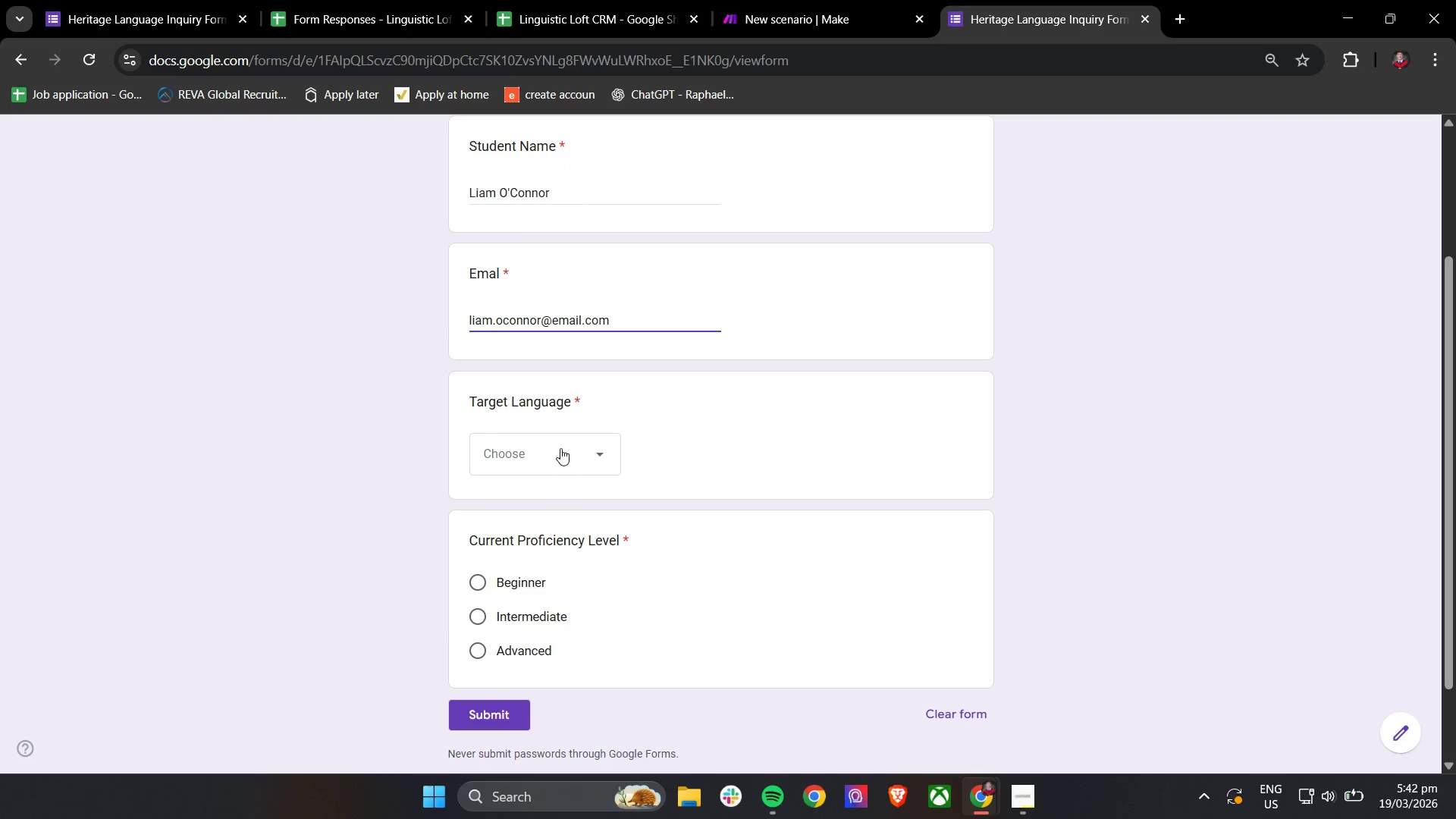 
left_click([559, 444])
 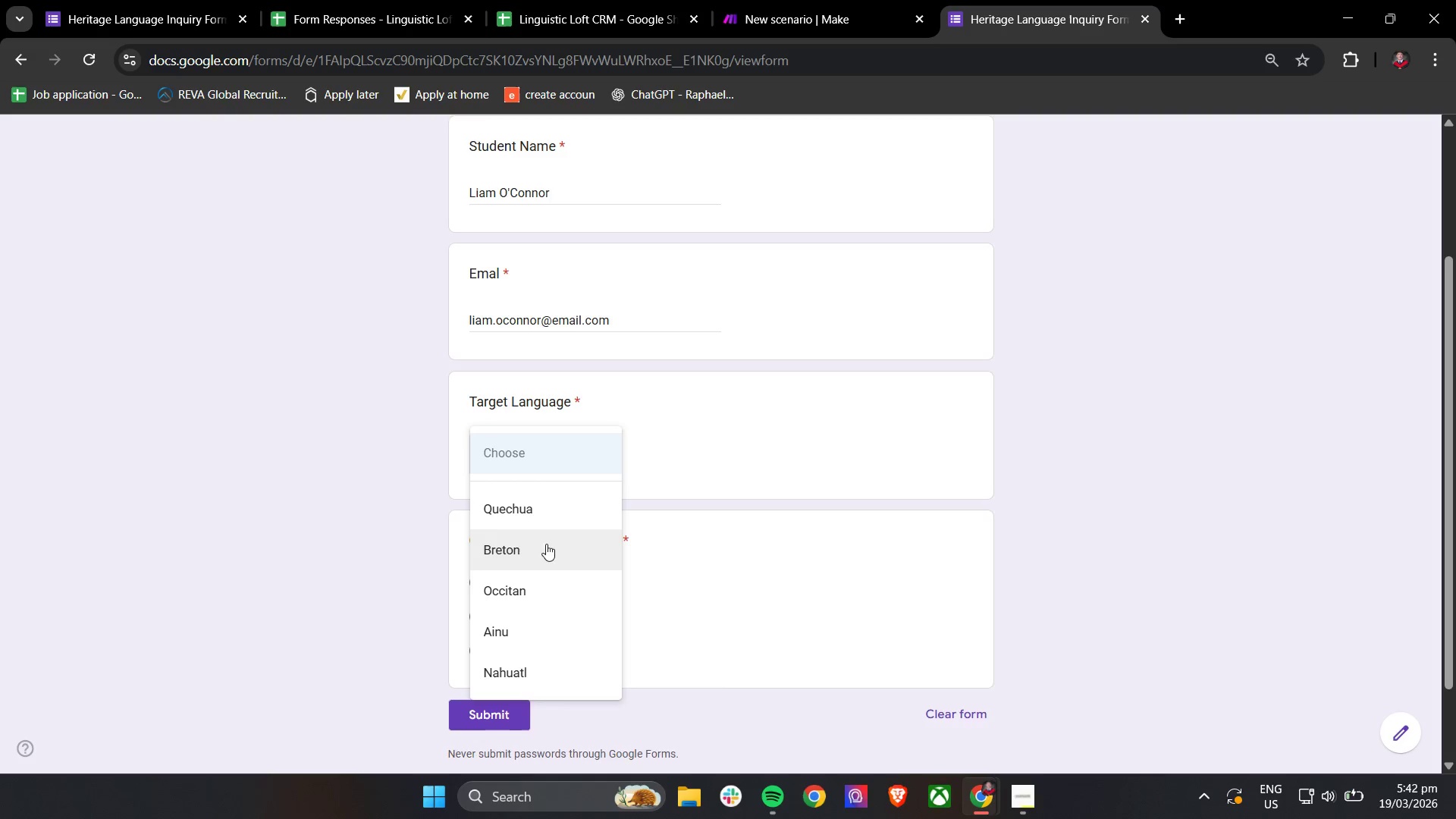 
left_click([541, 554])
 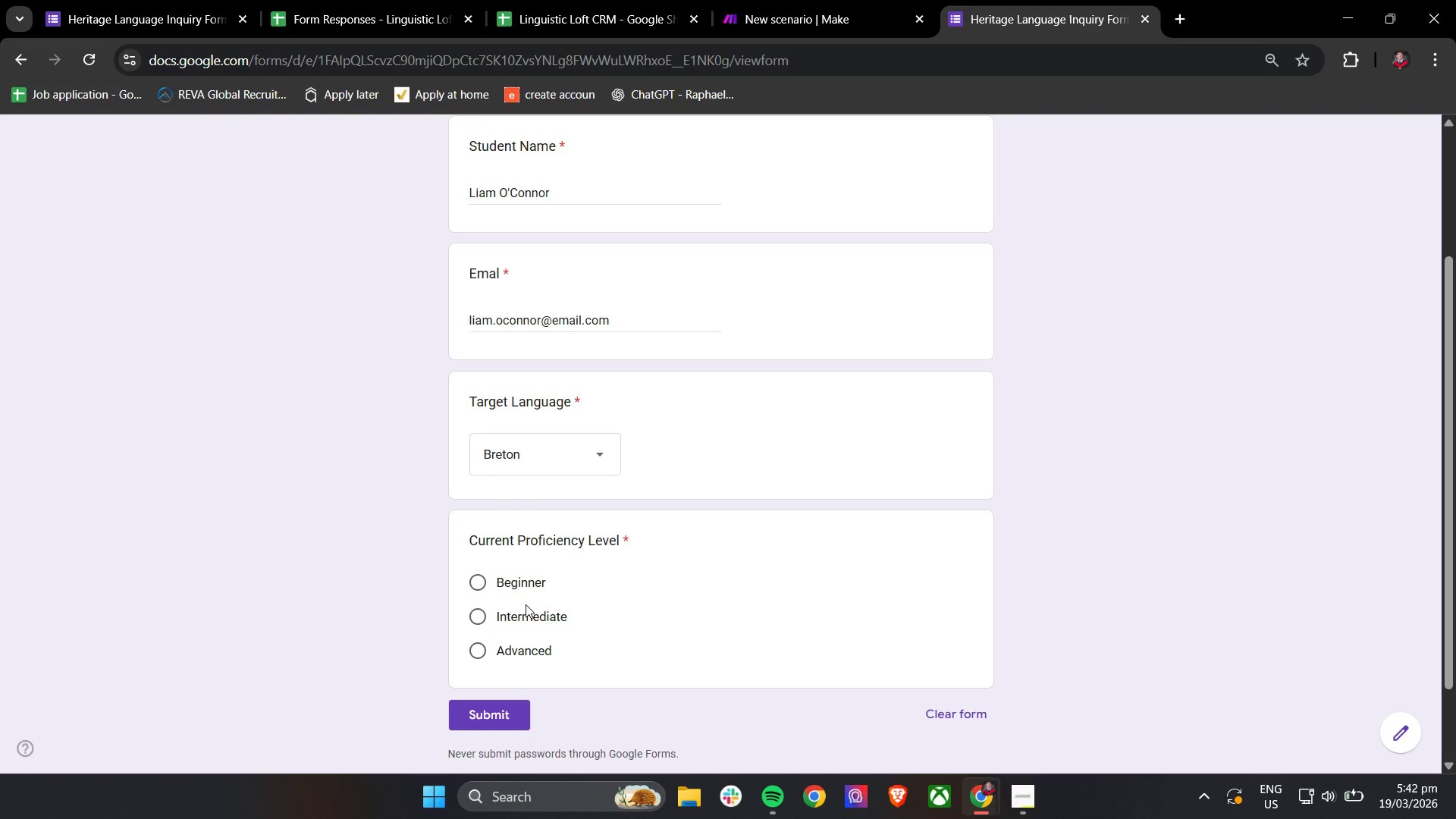 
left_click([519, 622])
 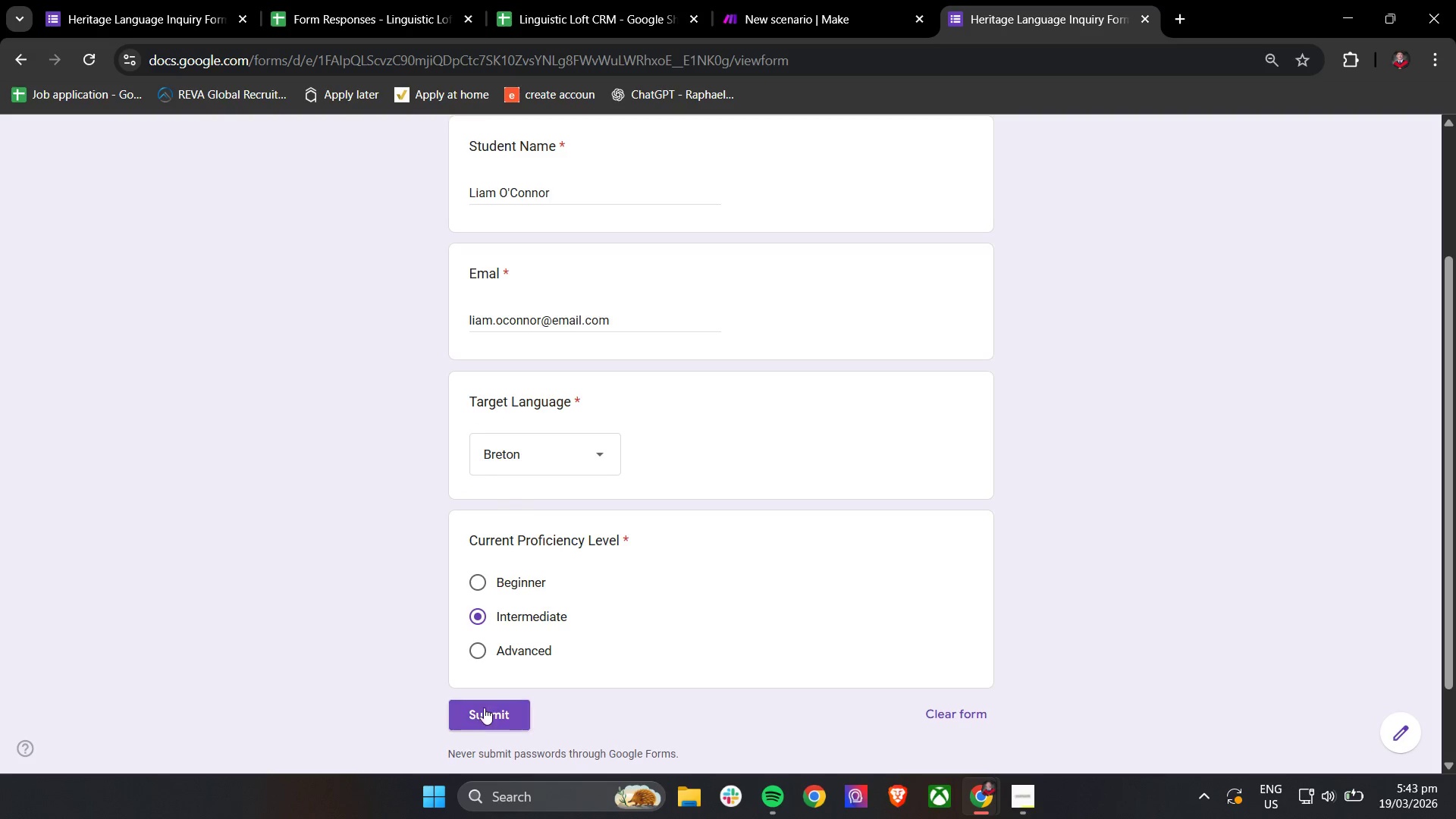 
left_click([482, 712])
 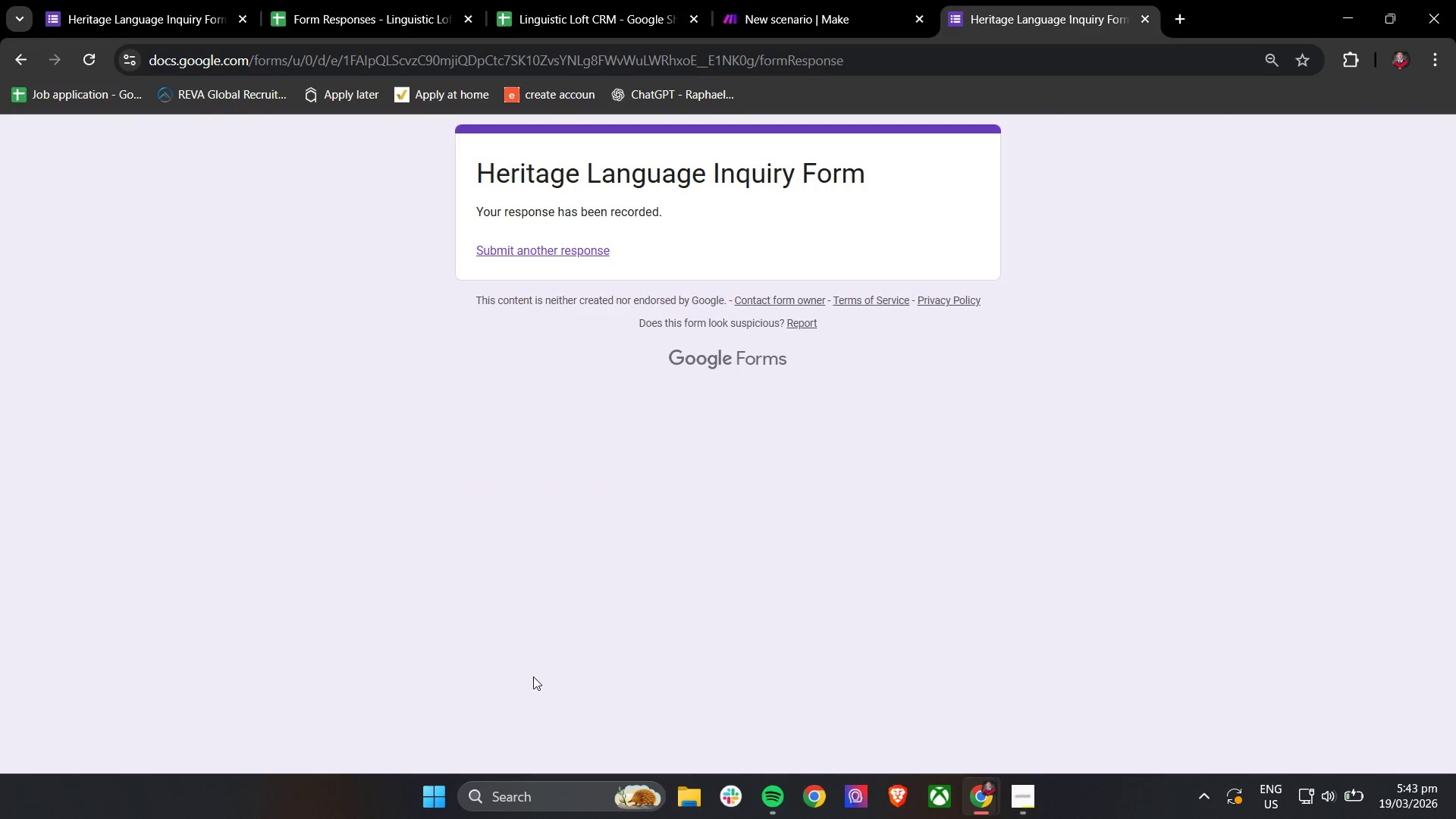 
wait(6.31)
 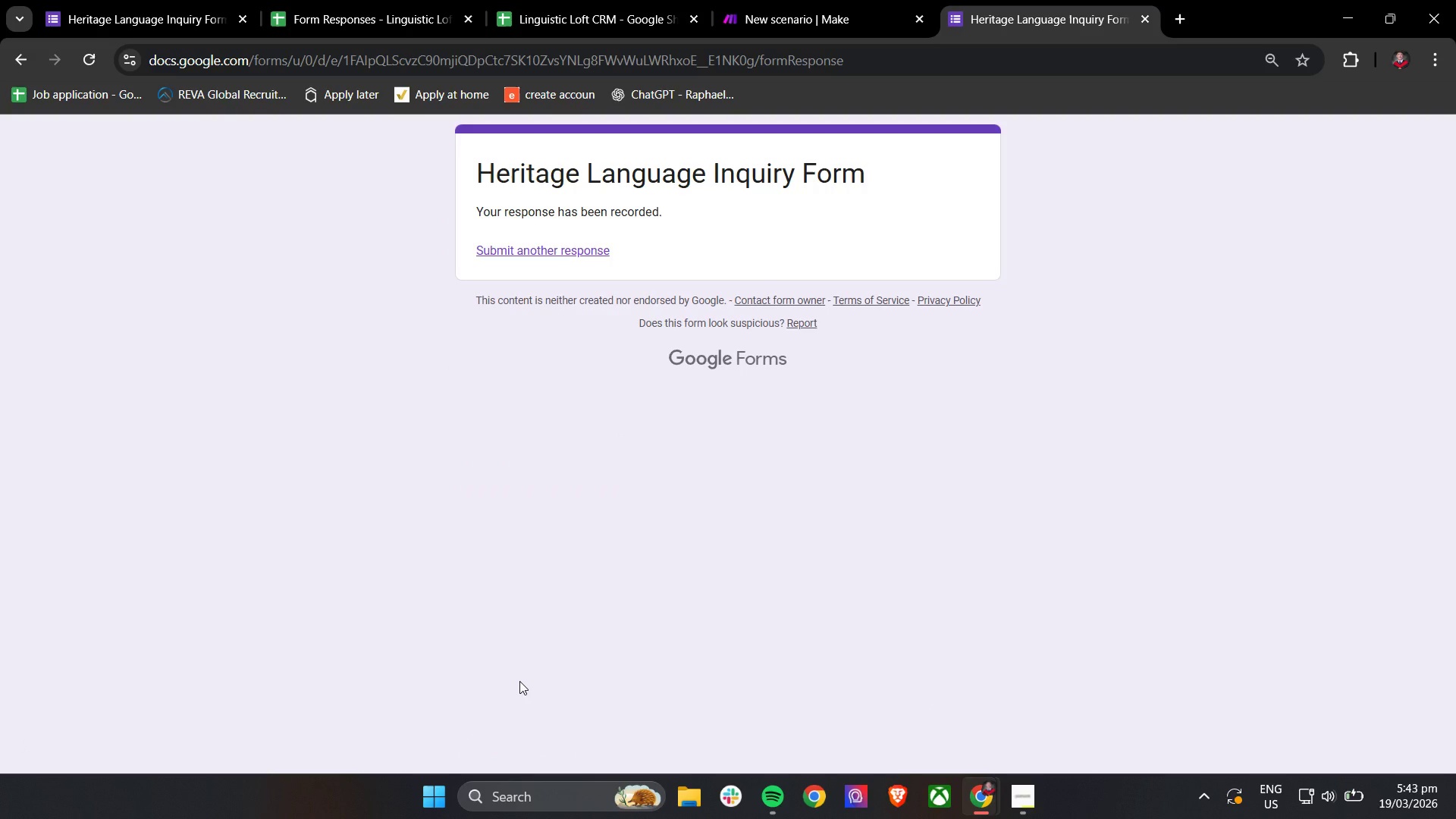 
left_click([556, 243])
 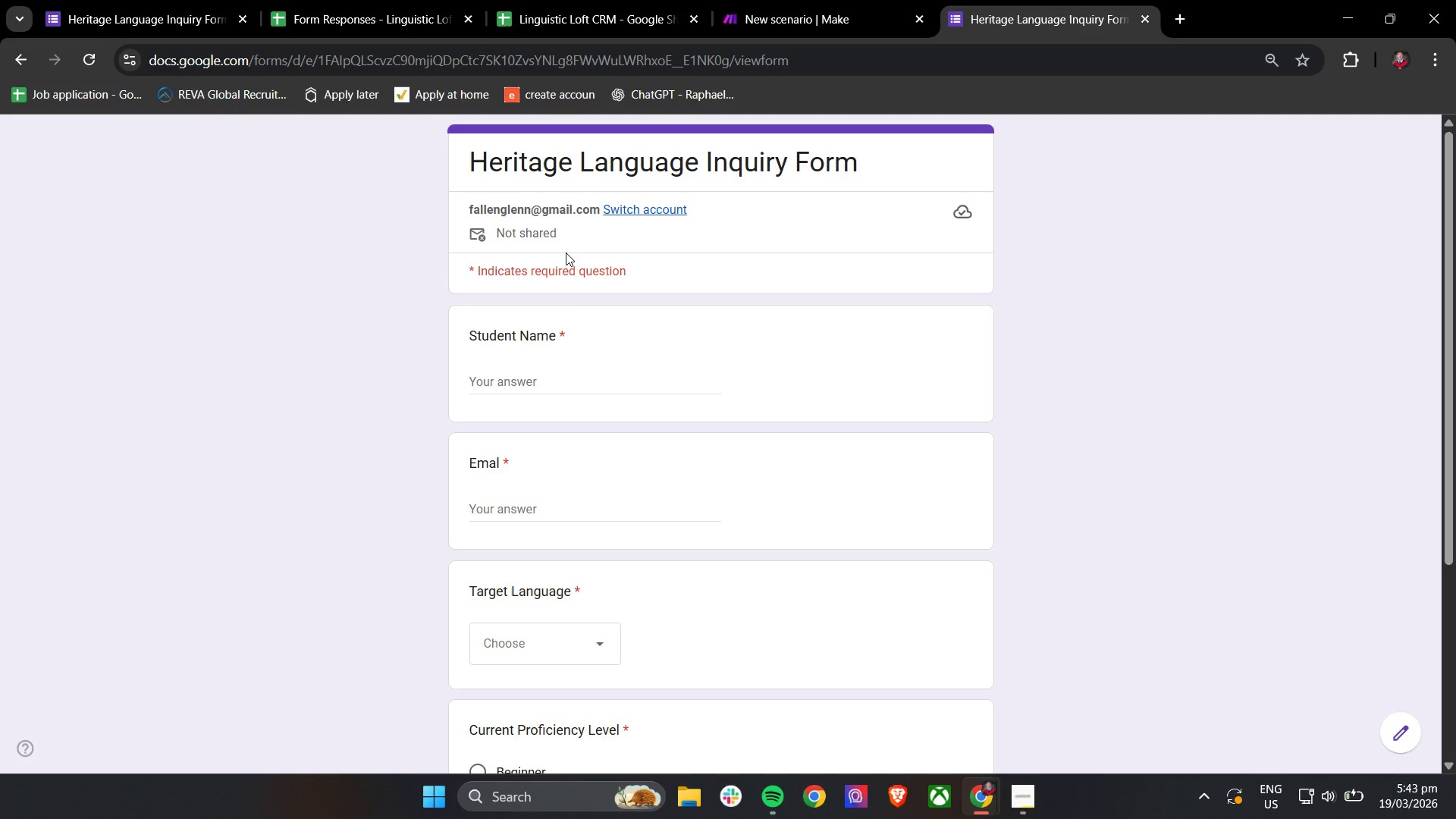 
wait(15.67)
 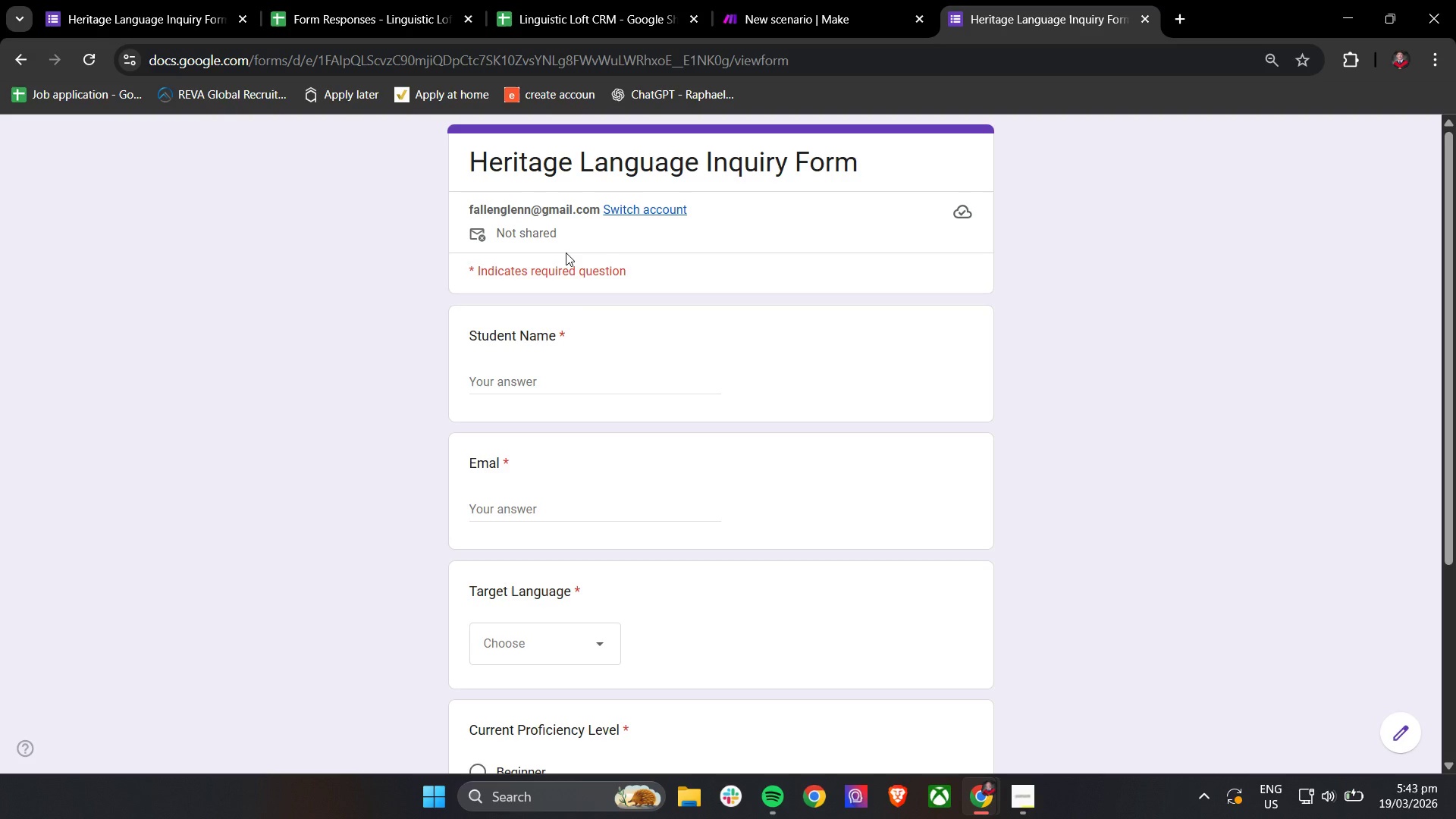 
triple_click([394, 0])
 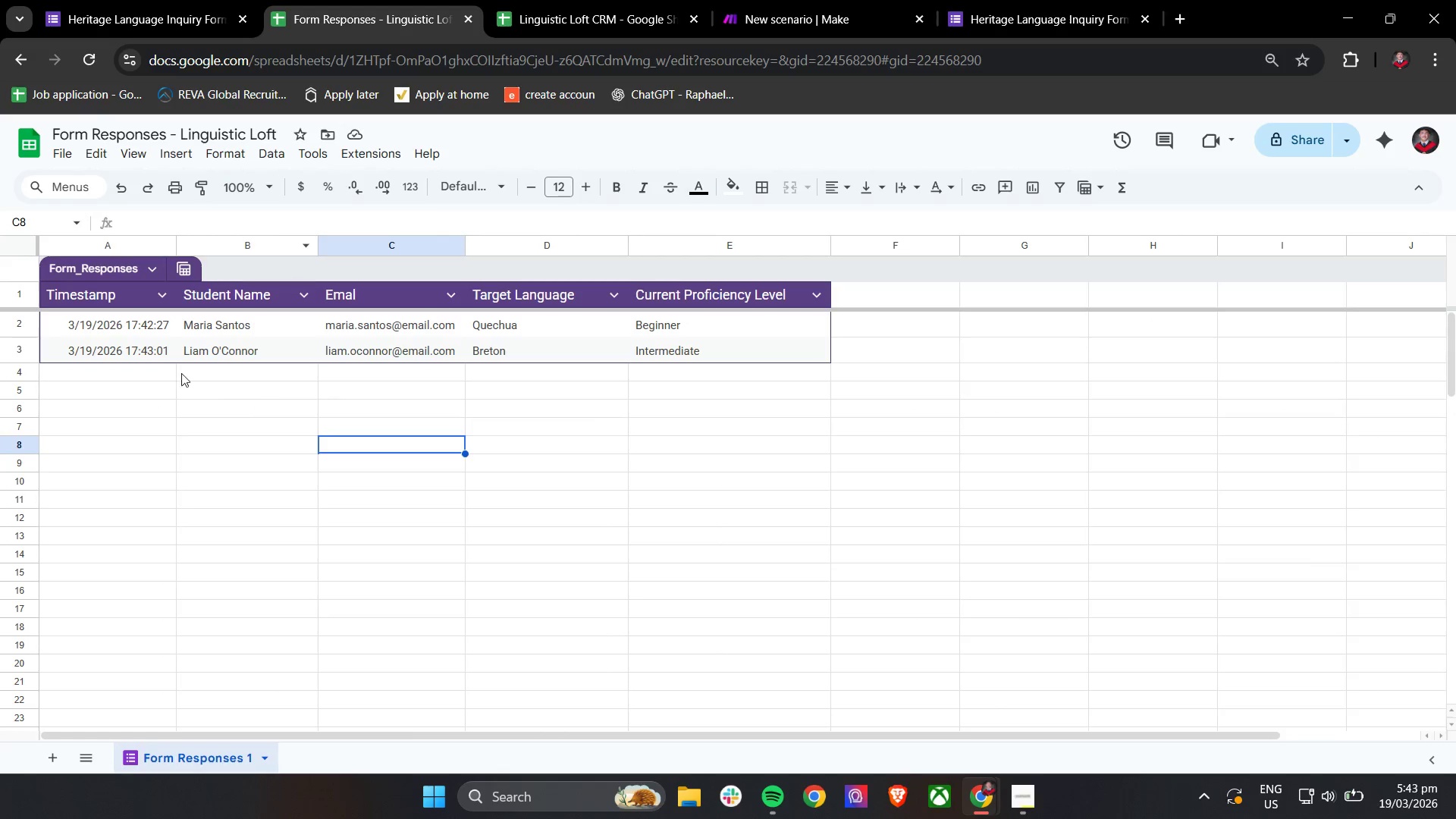 
left_click_drag(start_coordinate=[124, 348], to_coordinate=[692, 356])
 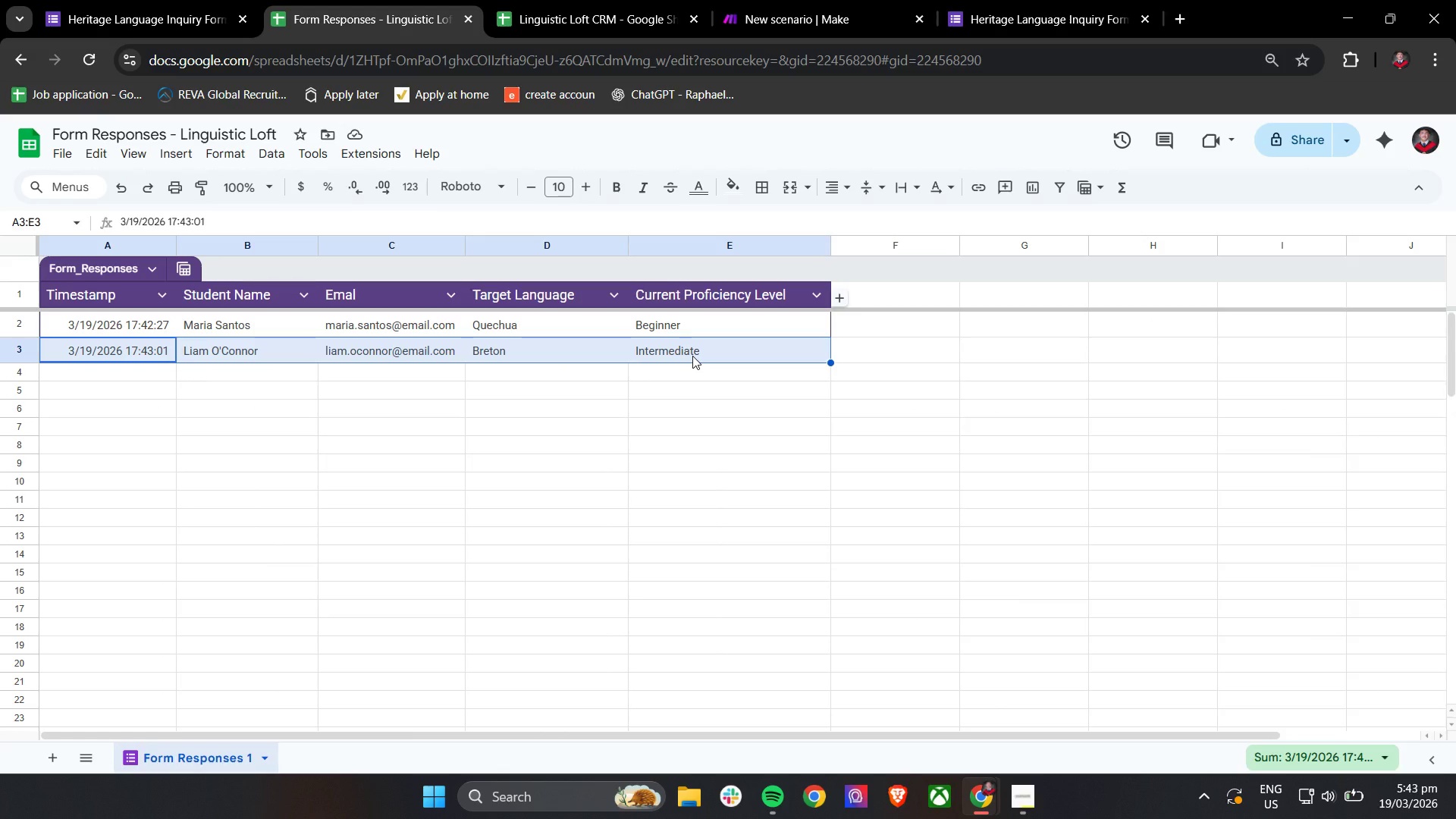 
key(Backspace)
 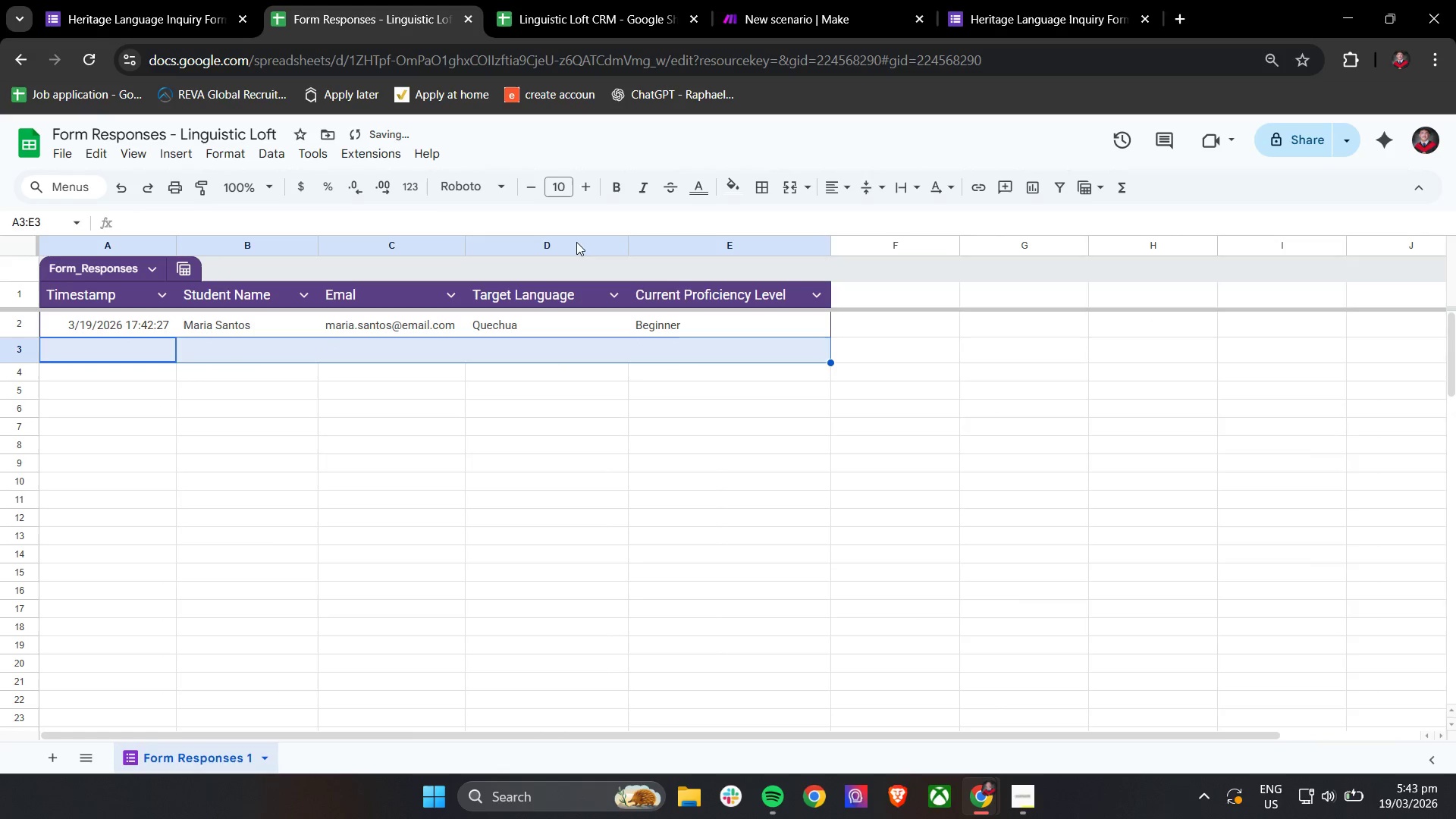 
left_click([592, 0])
 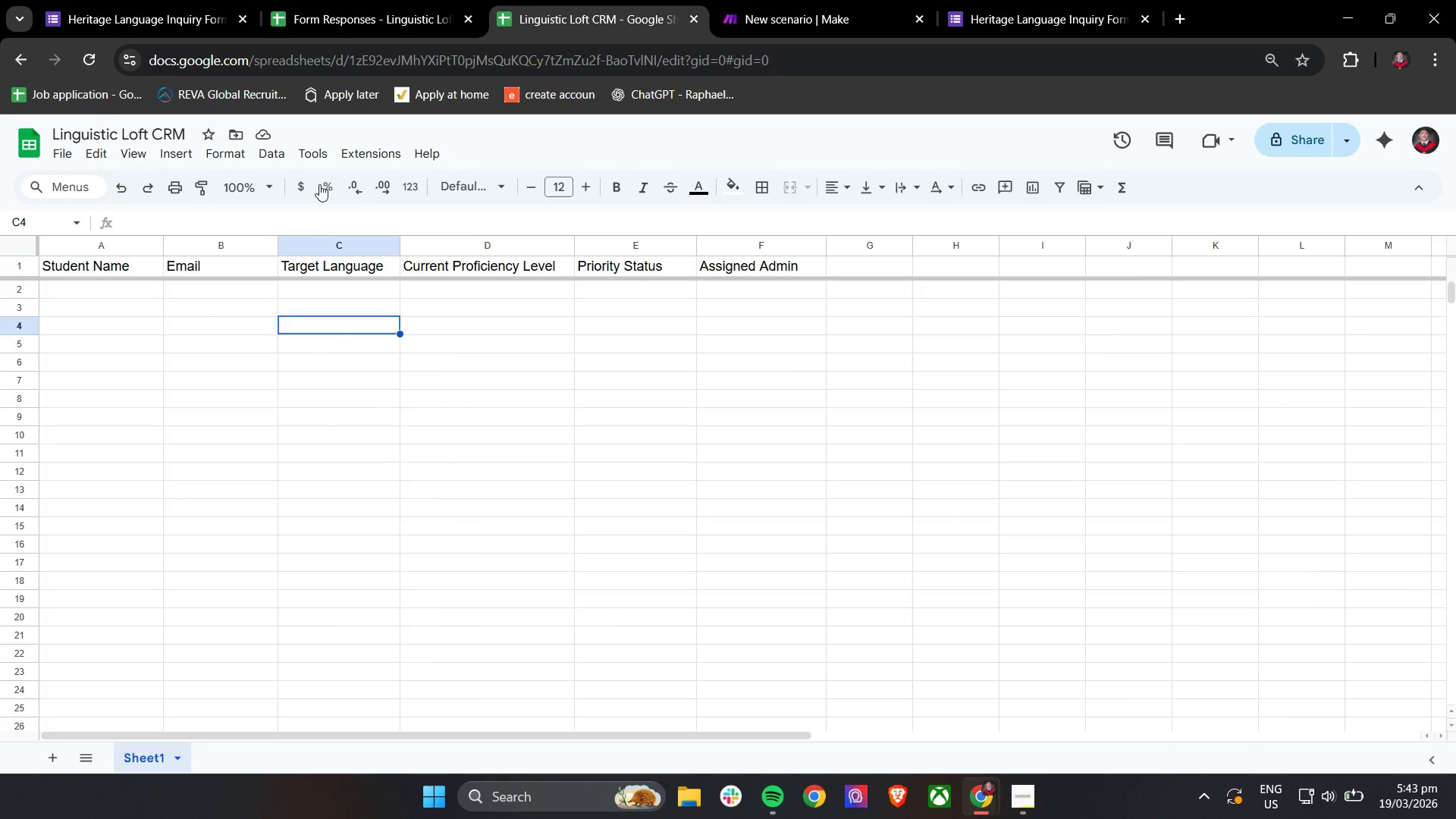 
left_click([134, 0])
 